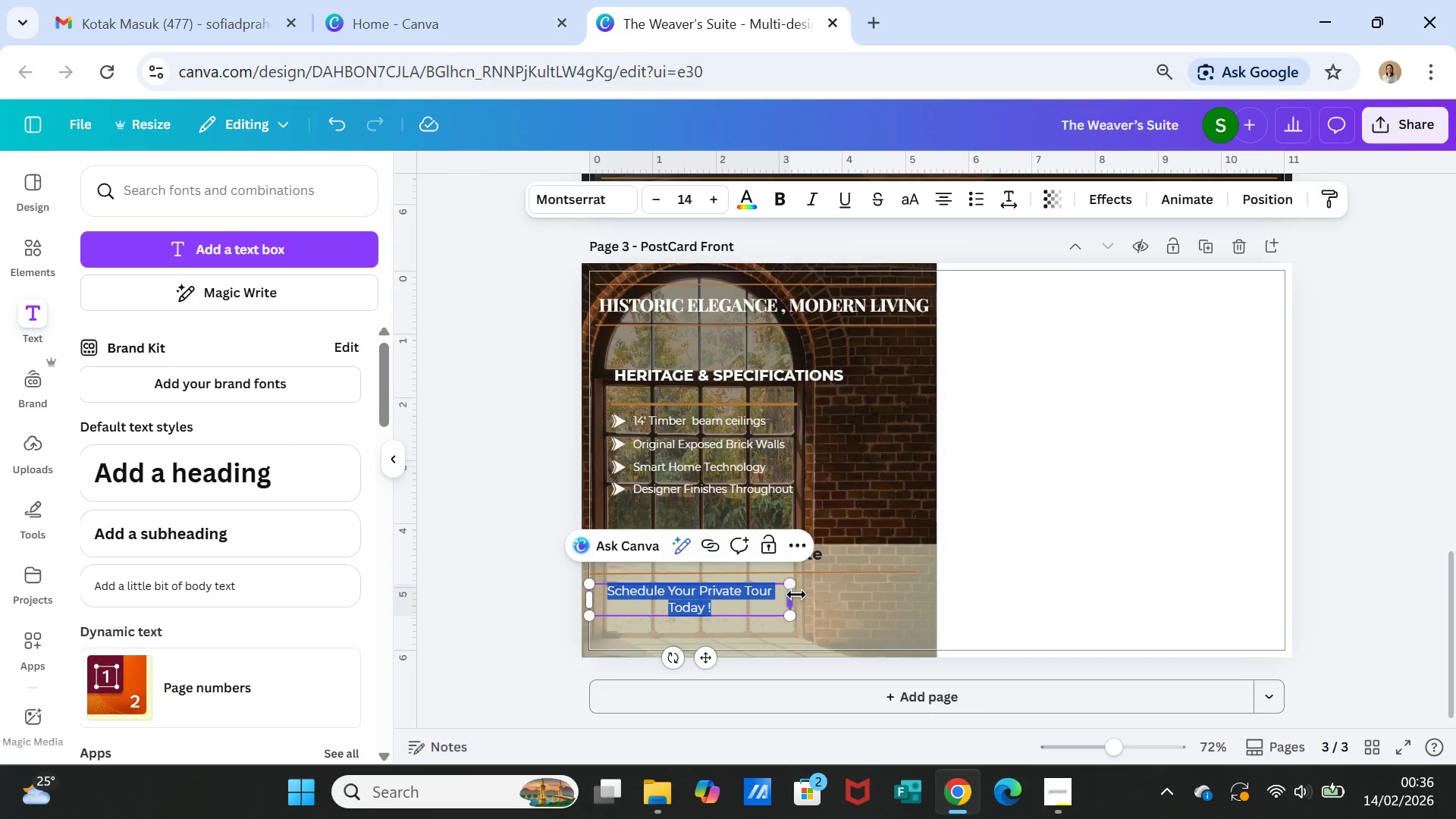 
left_click_drag(start_coordinate=[795, 595], to_coordinate=[841, 587])
 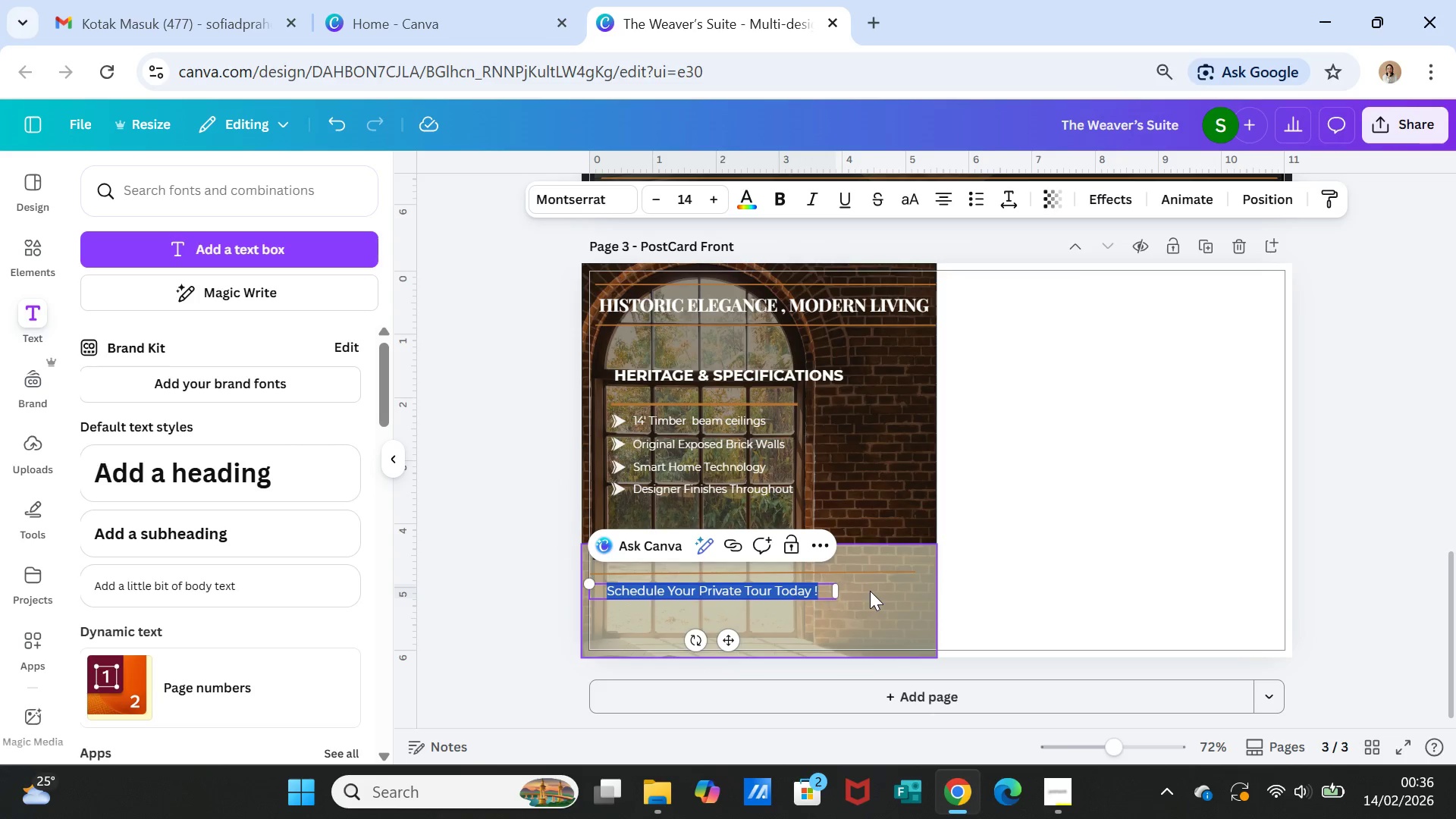 
left_click([870, 591])
 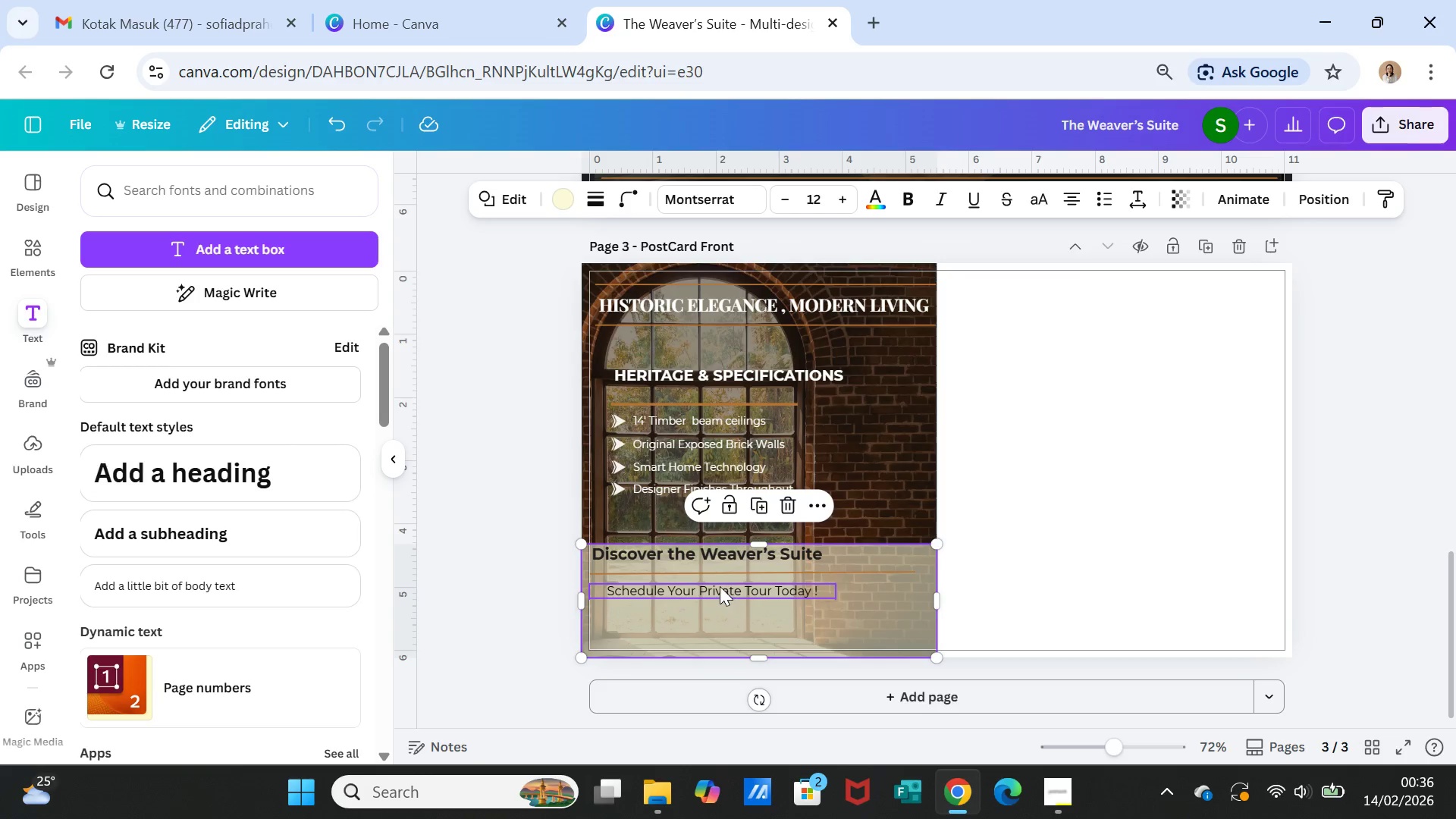 
scroll: coordinate [1019, 540], scroll_direction: up, amount: 9.0
 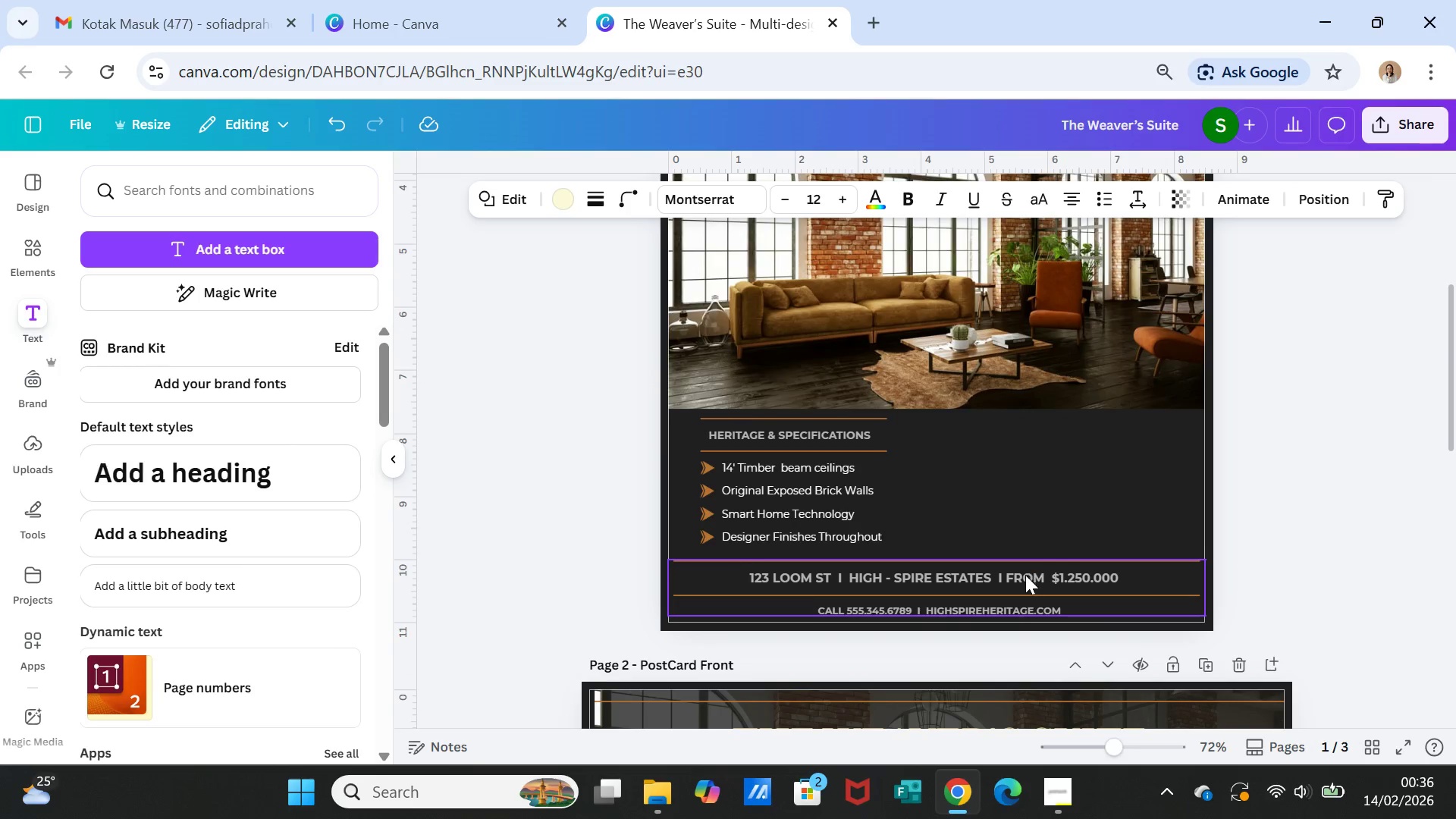 
scroll: coordinate [1025, 575], scroll_direction: down, amount: 1.0
 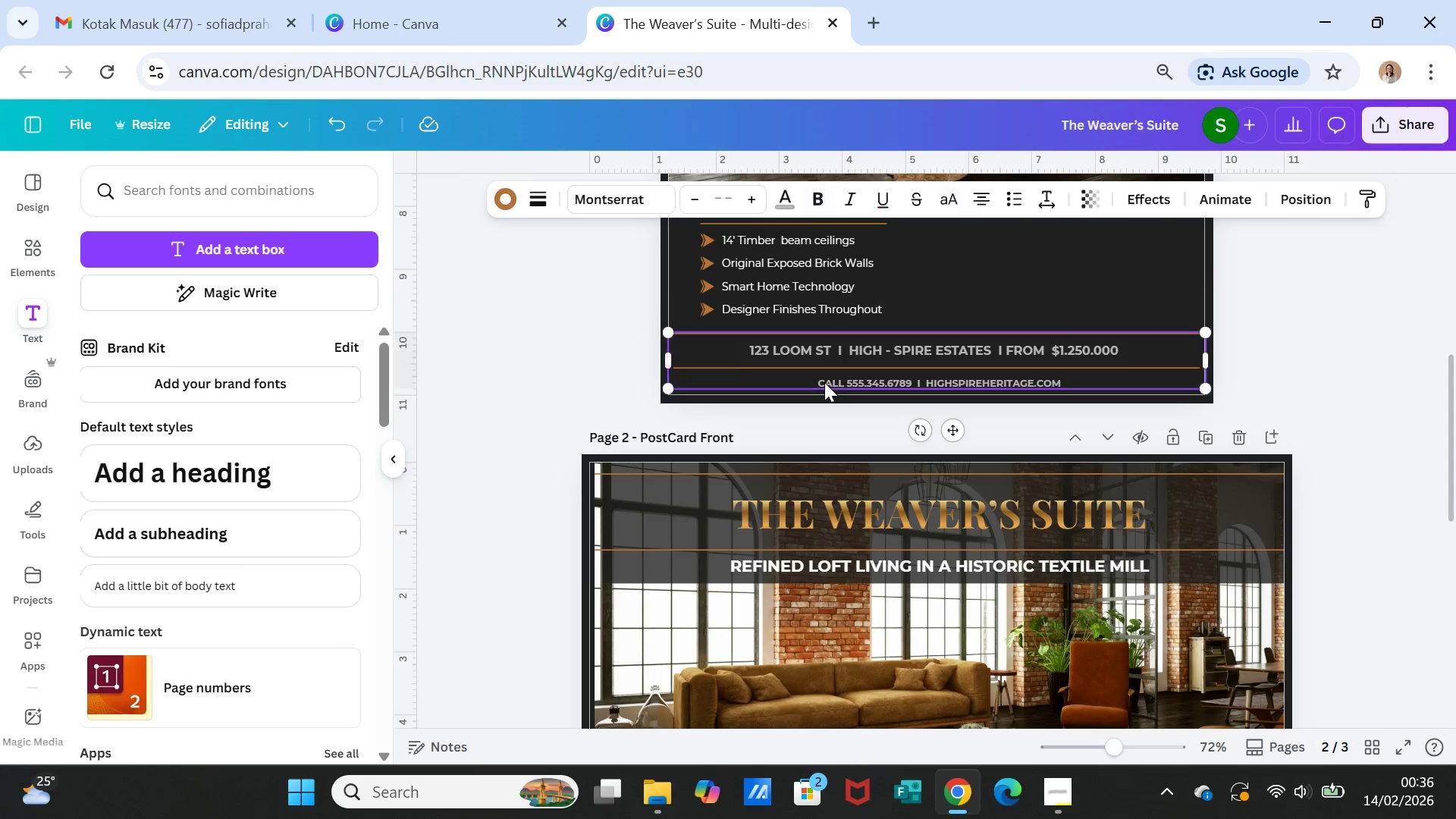 
double_click([824, 382])
 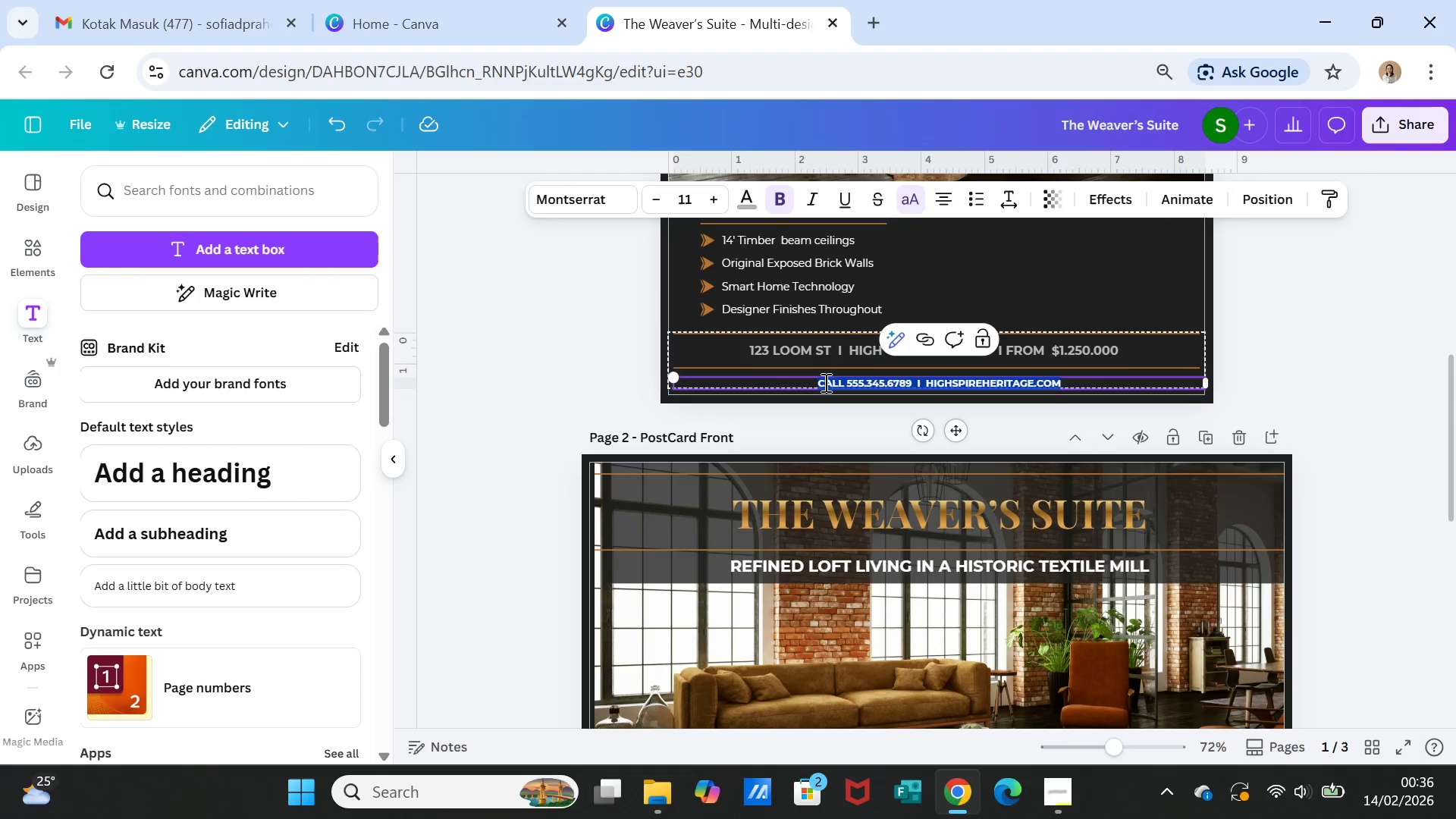 
double_click([824, 382])
 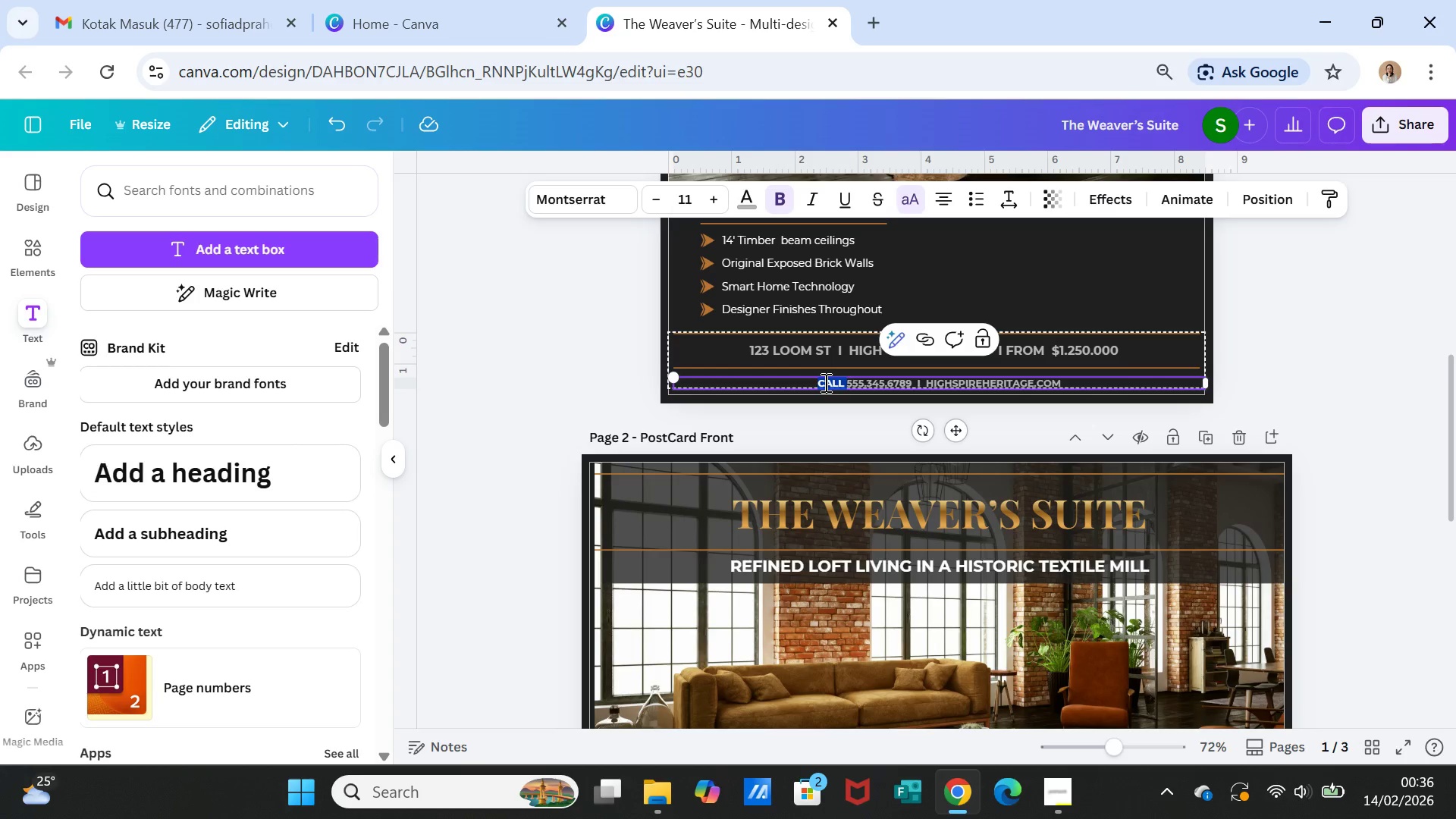 
left_click([824, 382])
 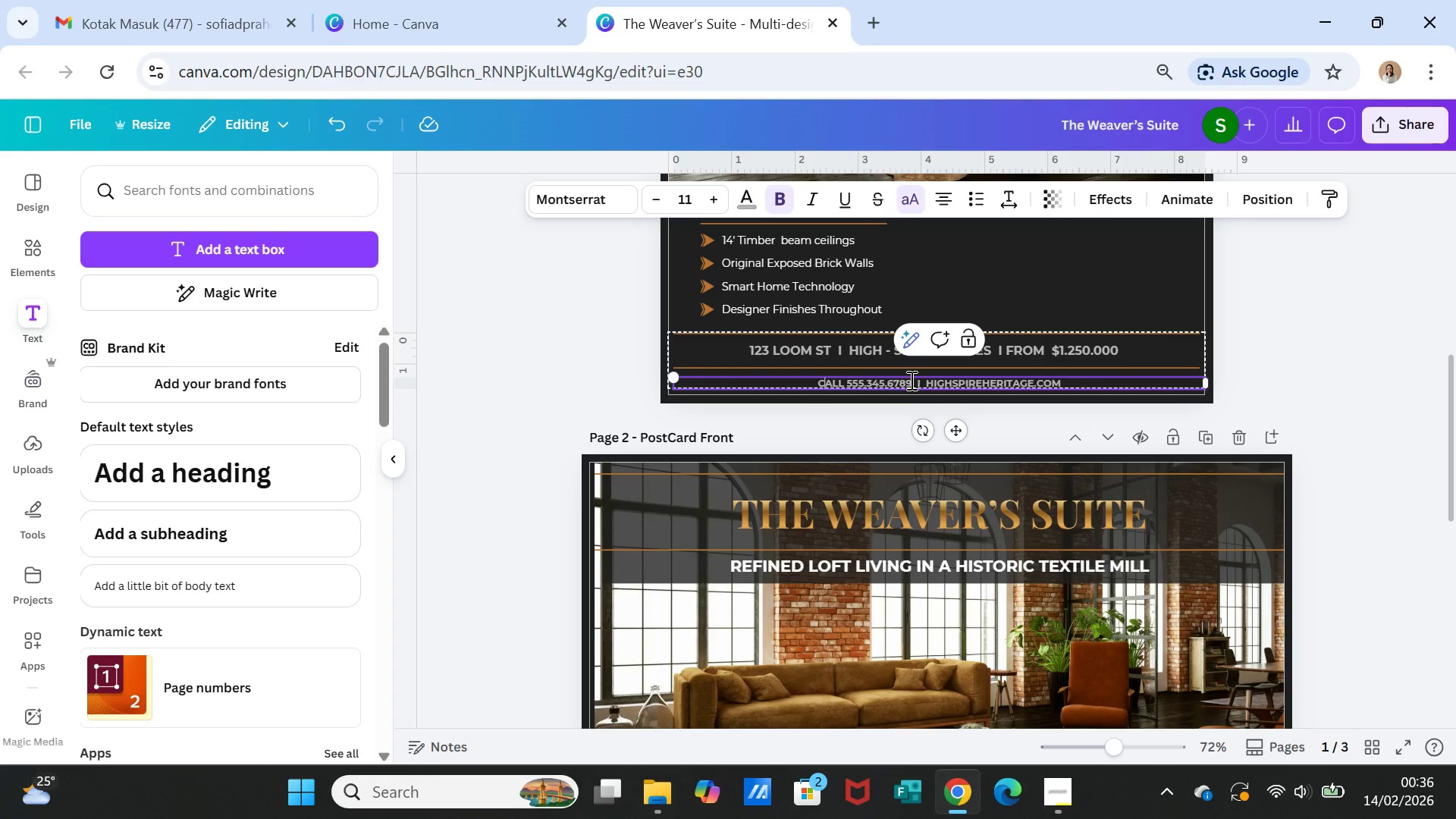 
left_click_drag(start_coordinate=[910, 380], to_coordinate=[799, 390])
 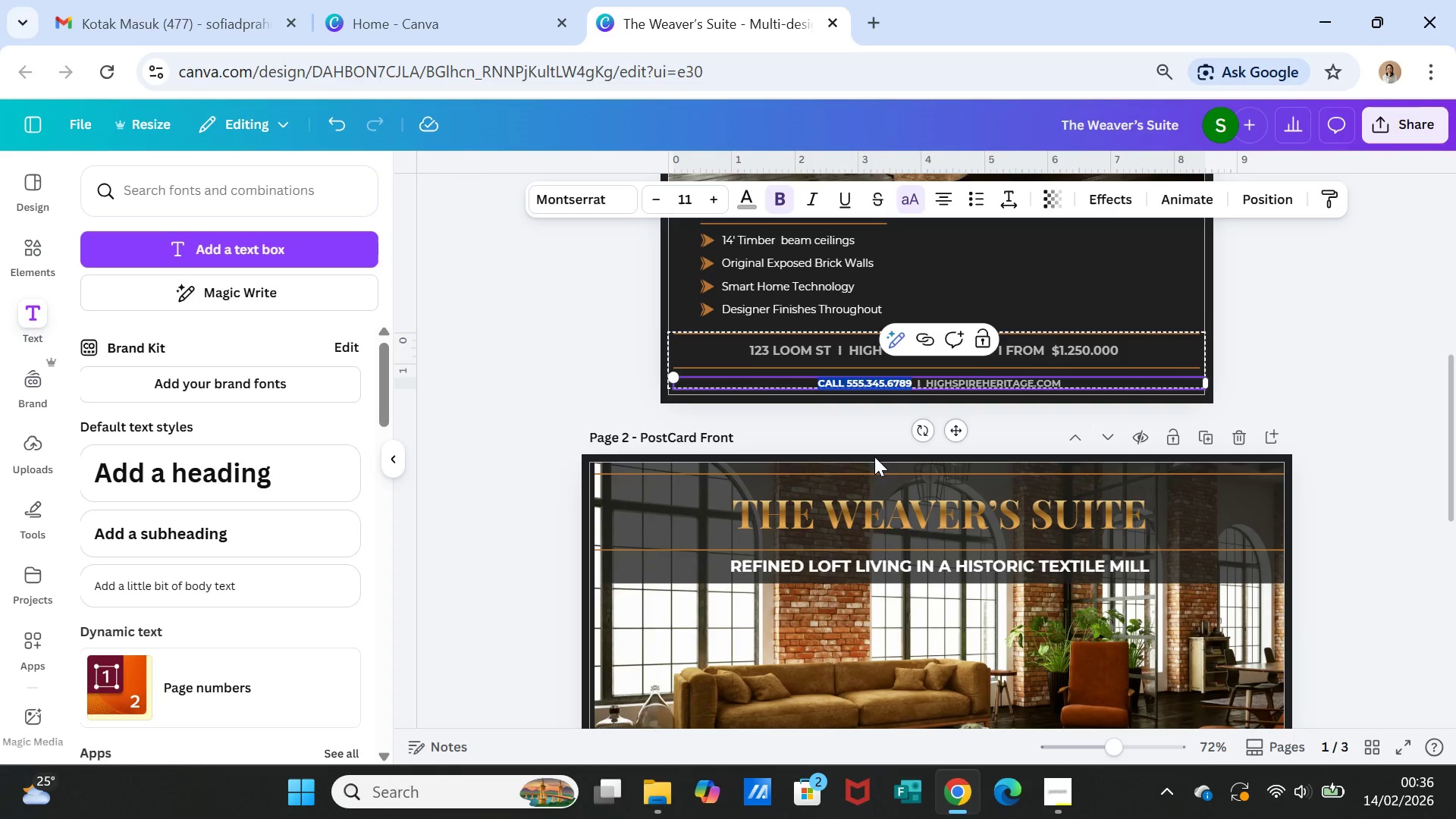 
key(Control+C)
 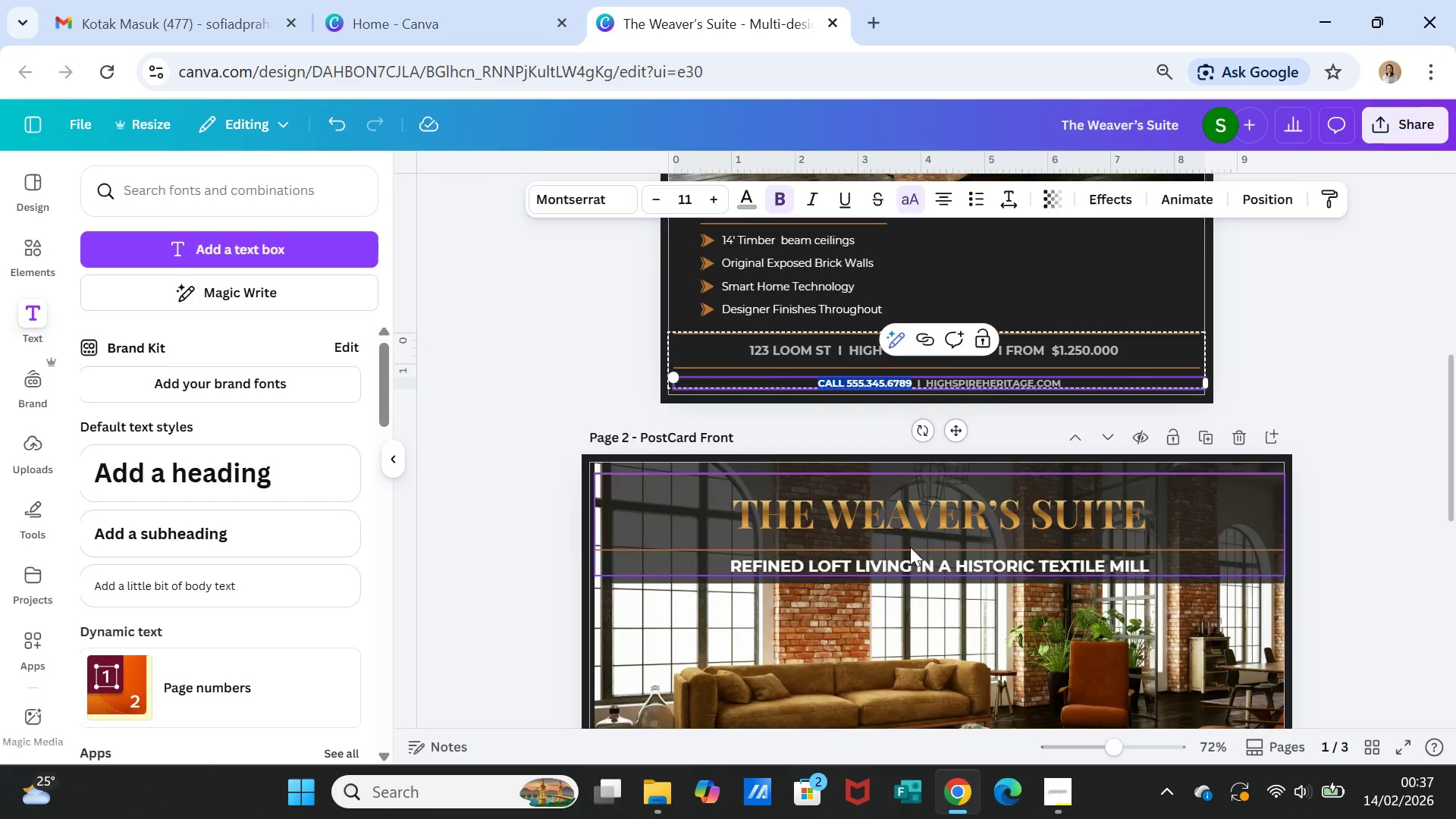 
scroll: coordinate [900, 575], scroll_direction: down, amount: 6.0
 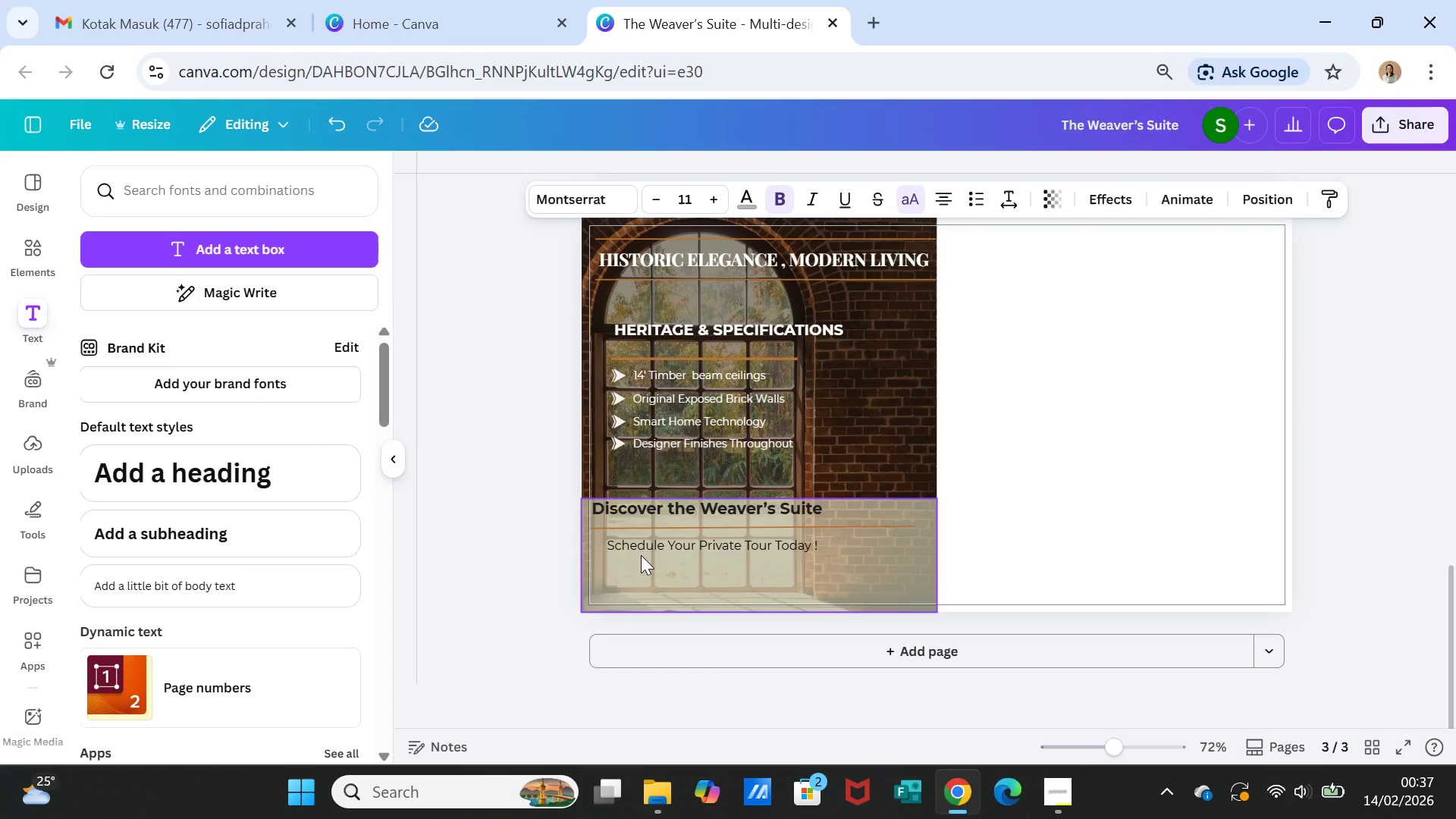 
left_click([669, 569])
 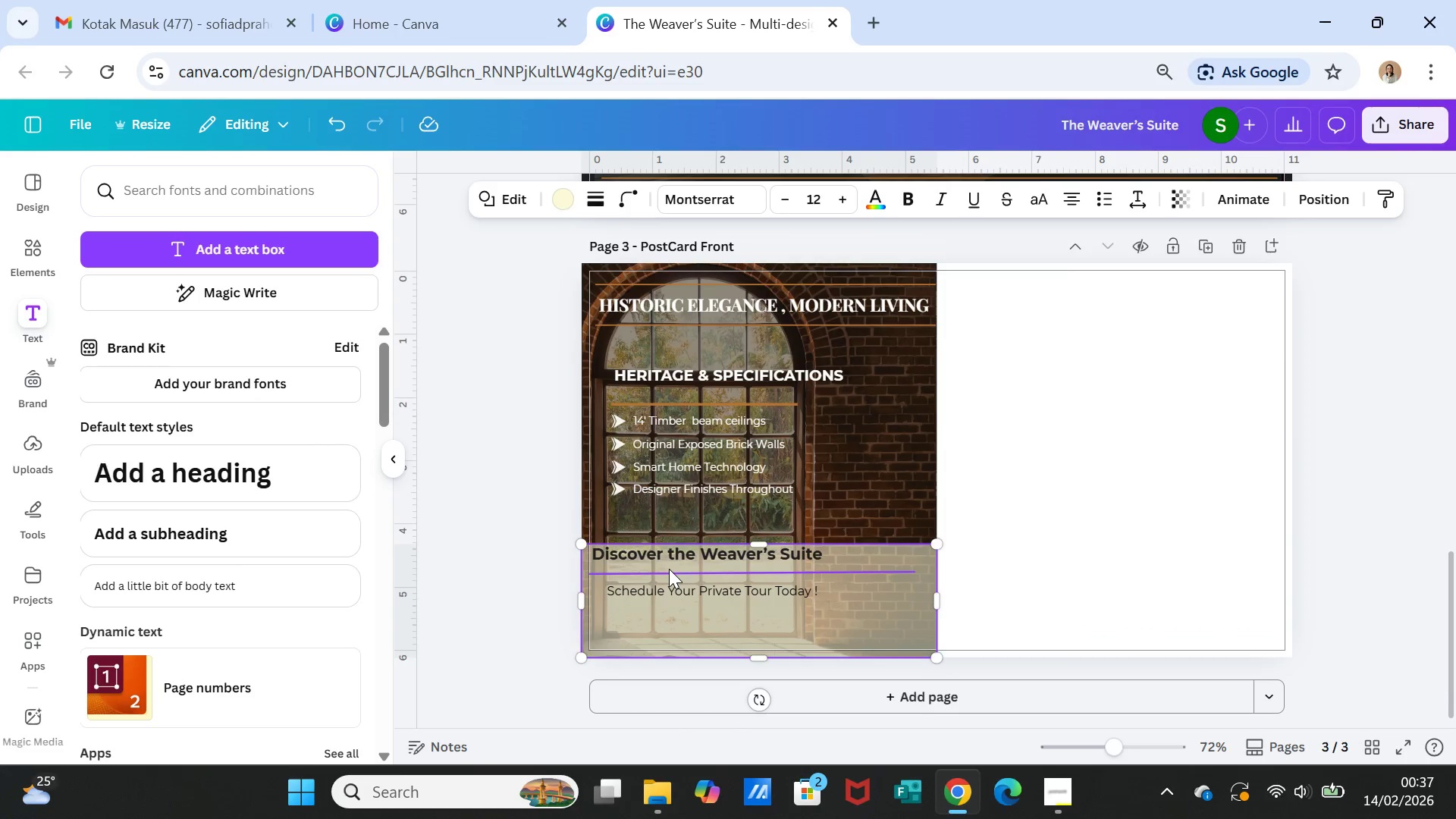 
key(Control+V)
 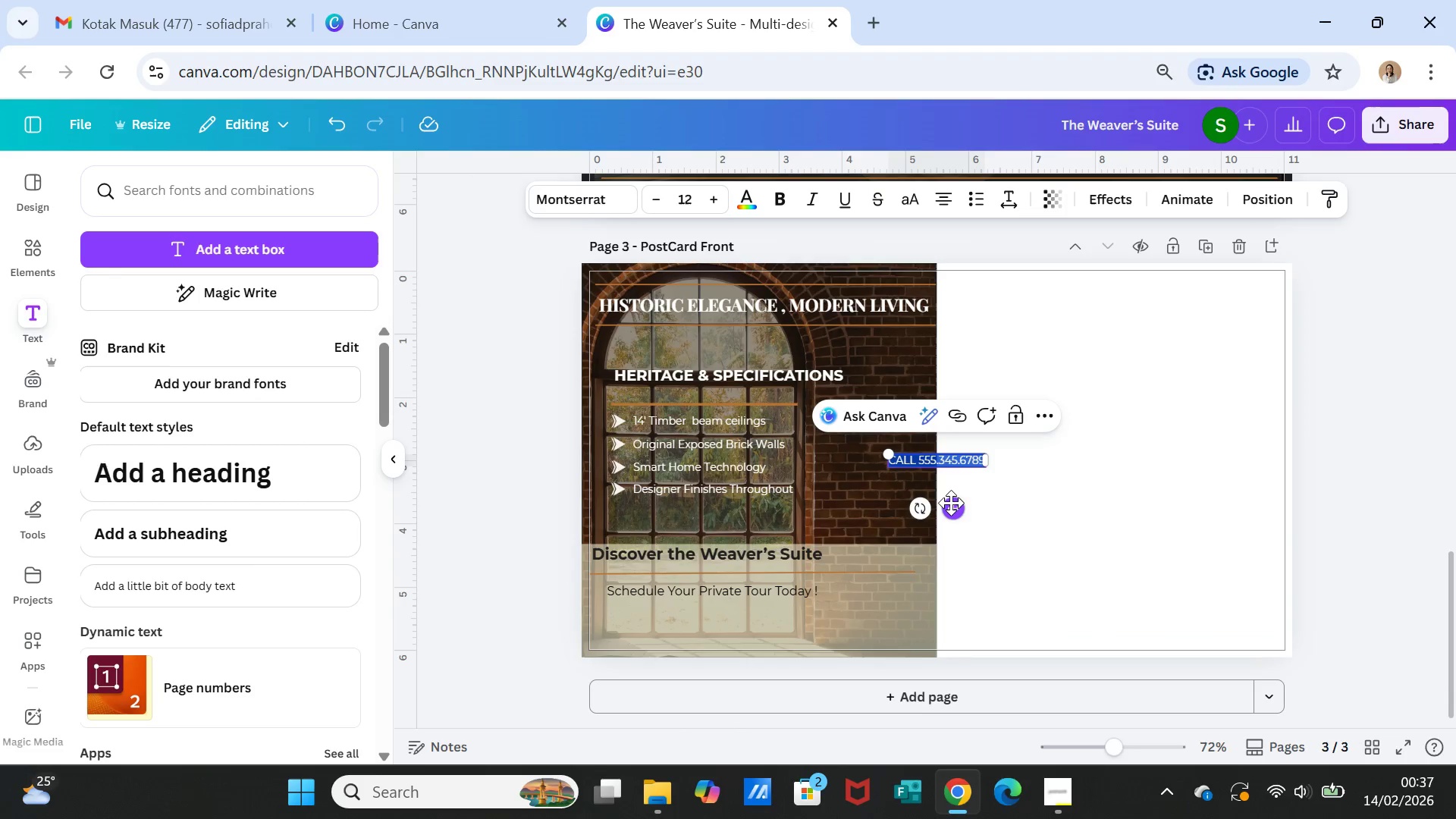 
left_click_drag(start_coordinate=[952, 503], to_coordinate=[674, 651])
 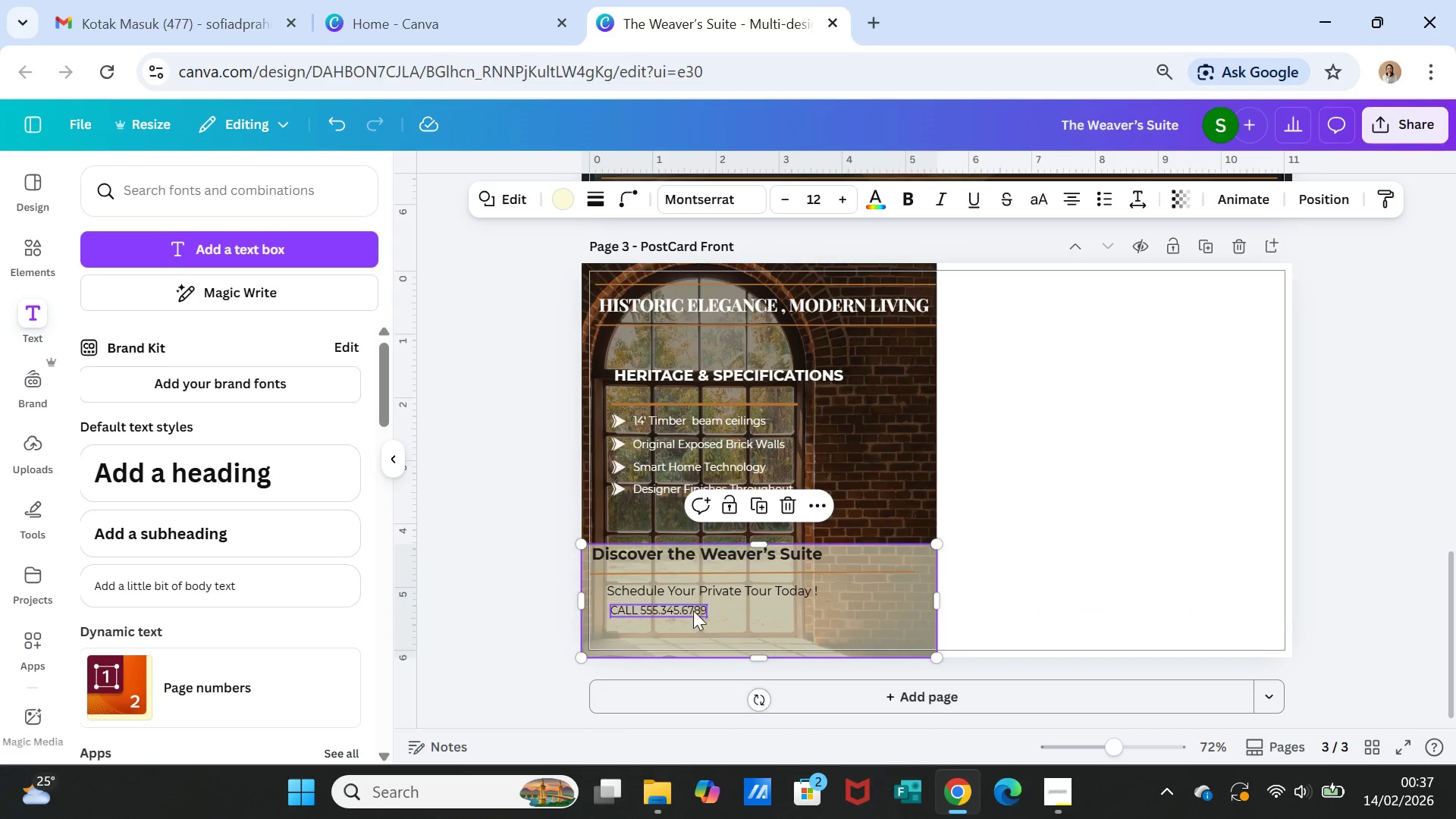 
left_click([693, 590])
 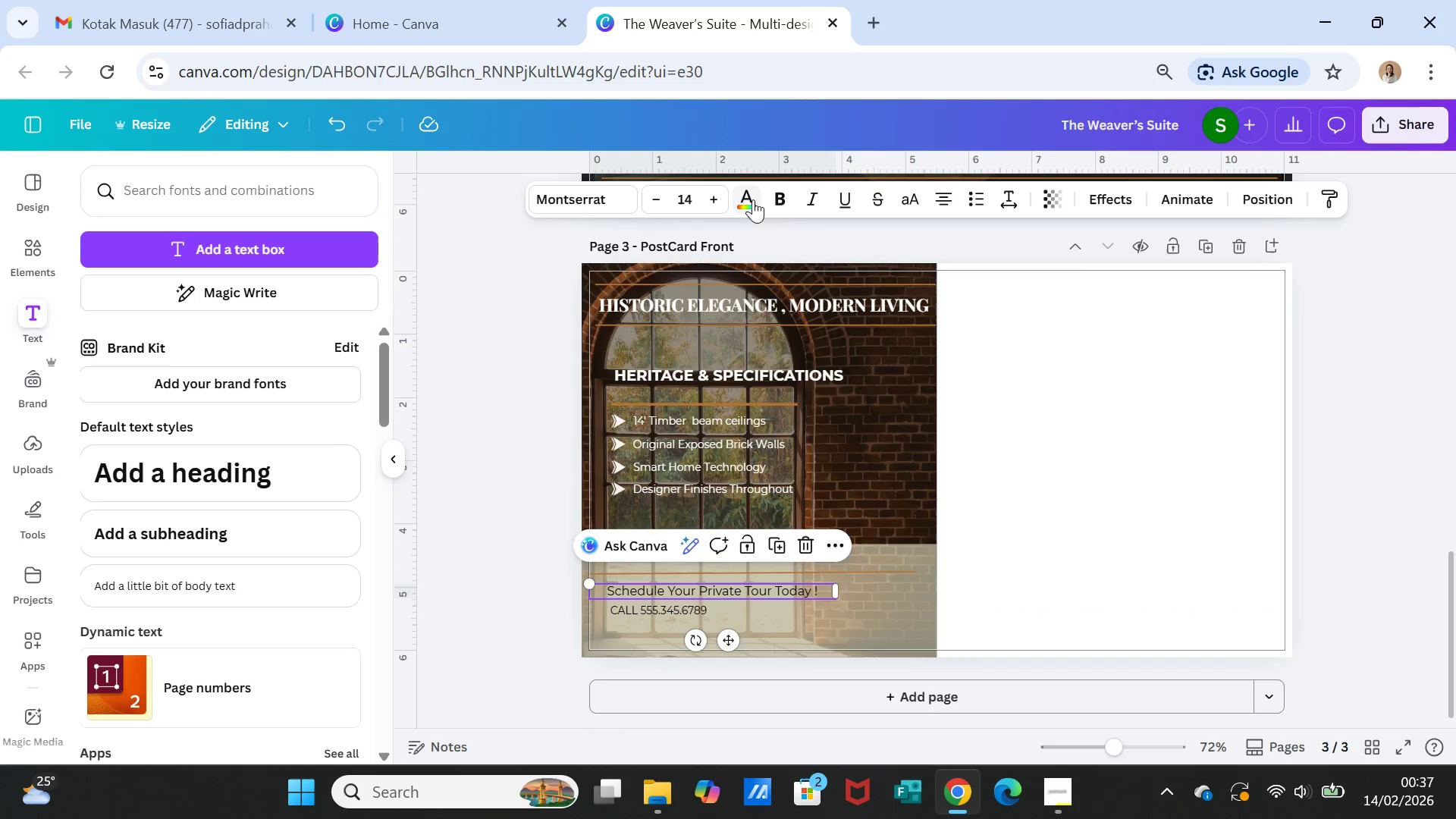 
left_click([780, 196])
 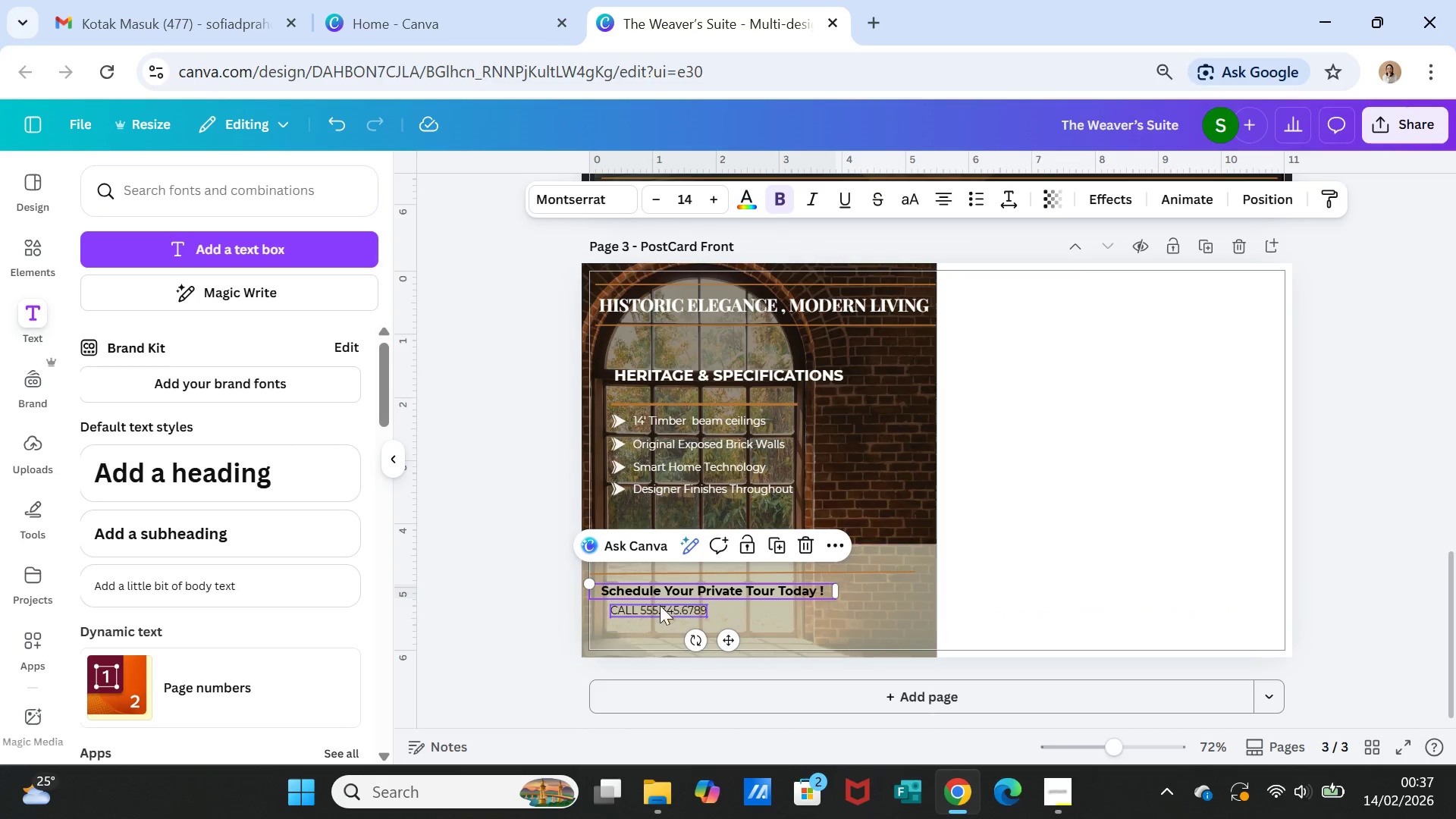 
left_click([661, 604])
 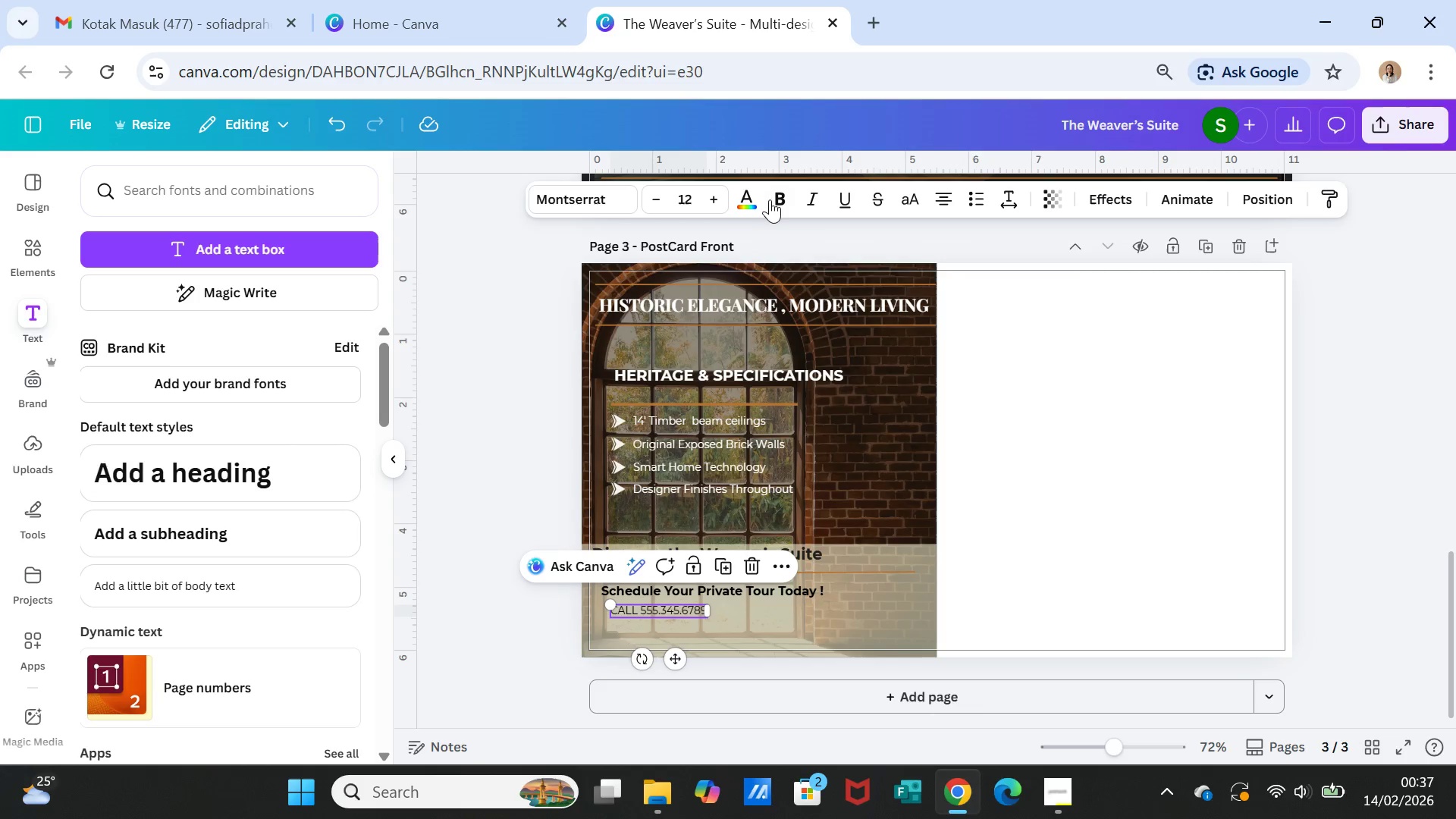 
left_click([771, 198])
 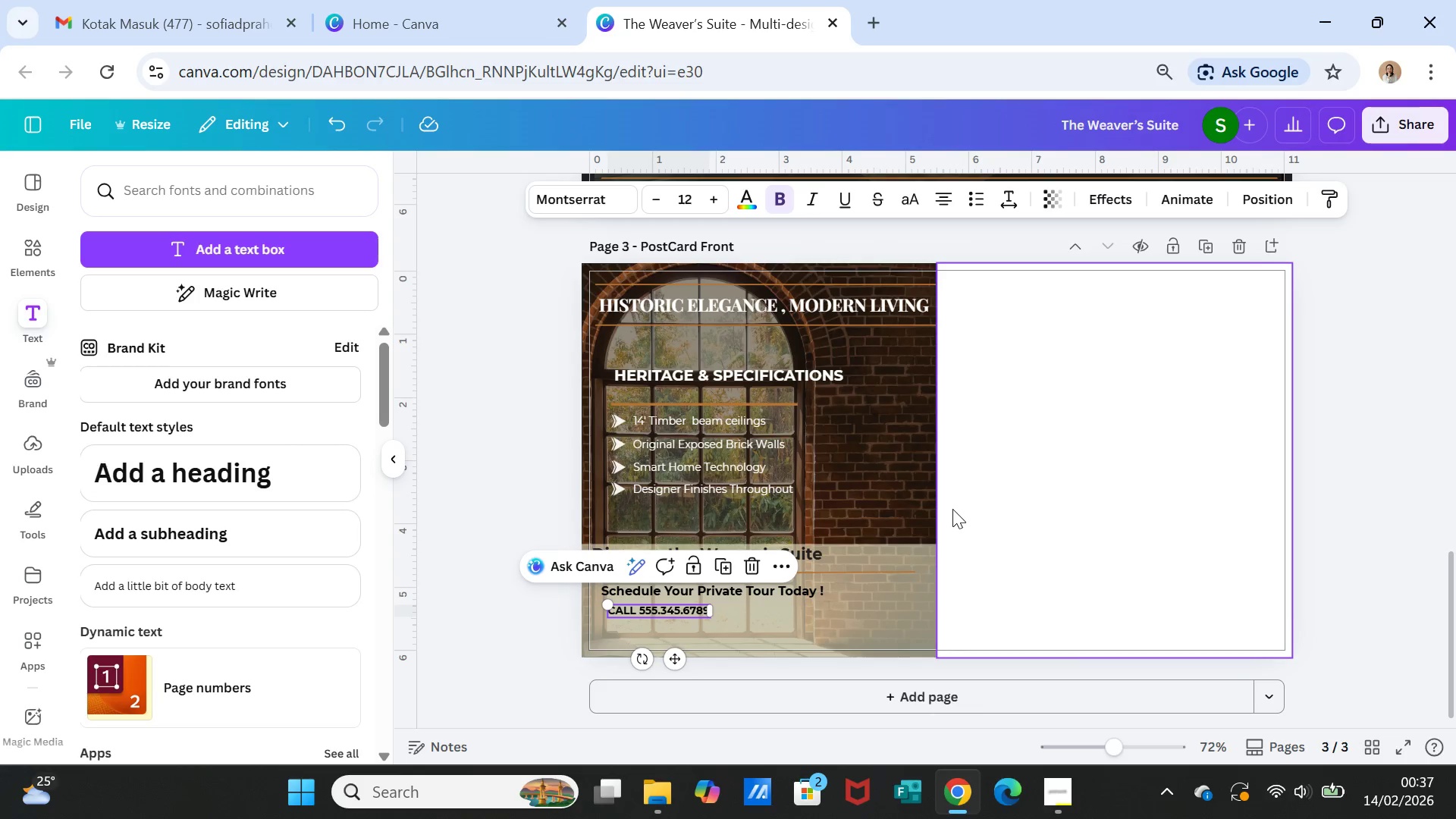 
left_click([952, 510])
 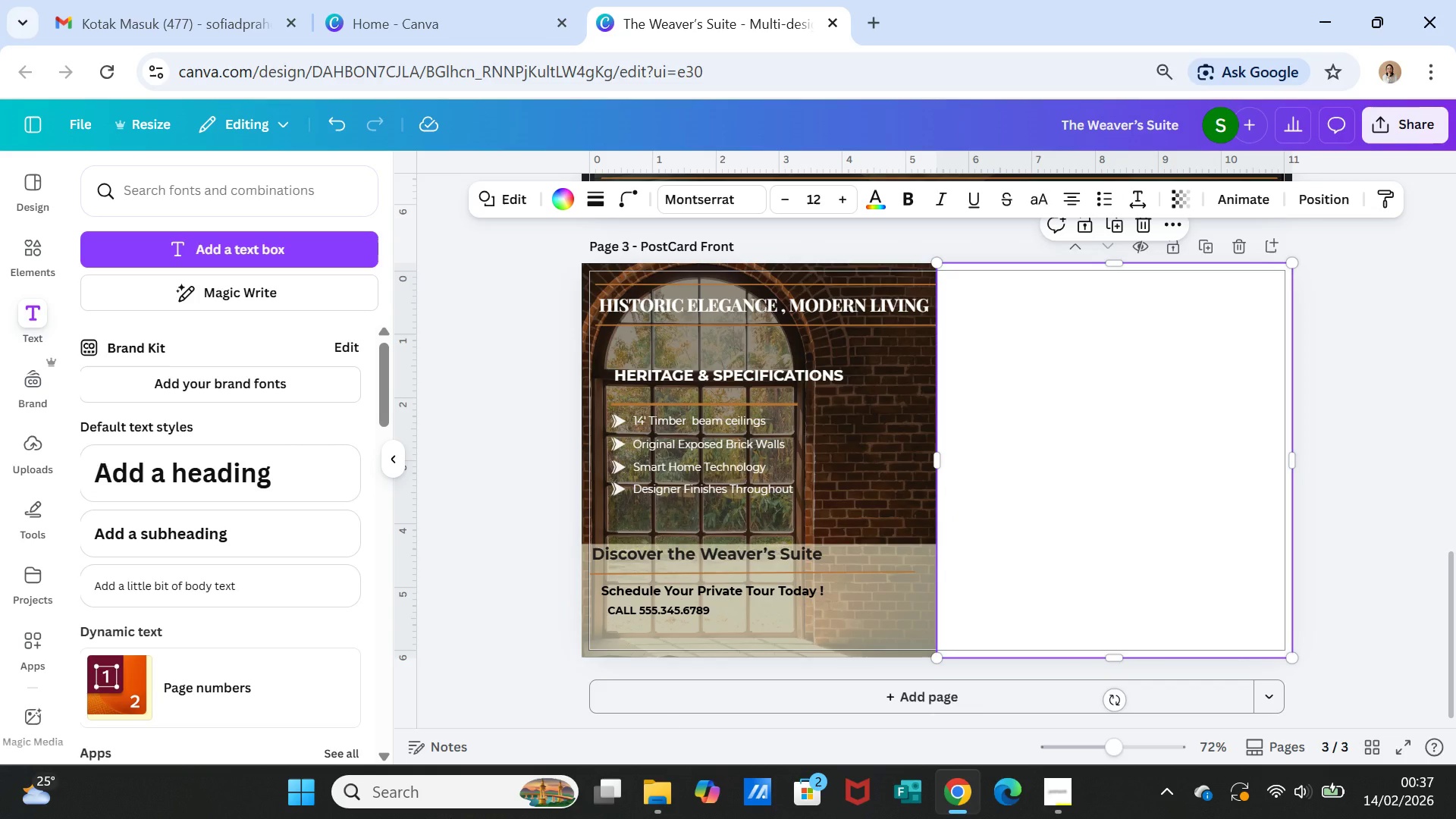 
wait(10.53)
 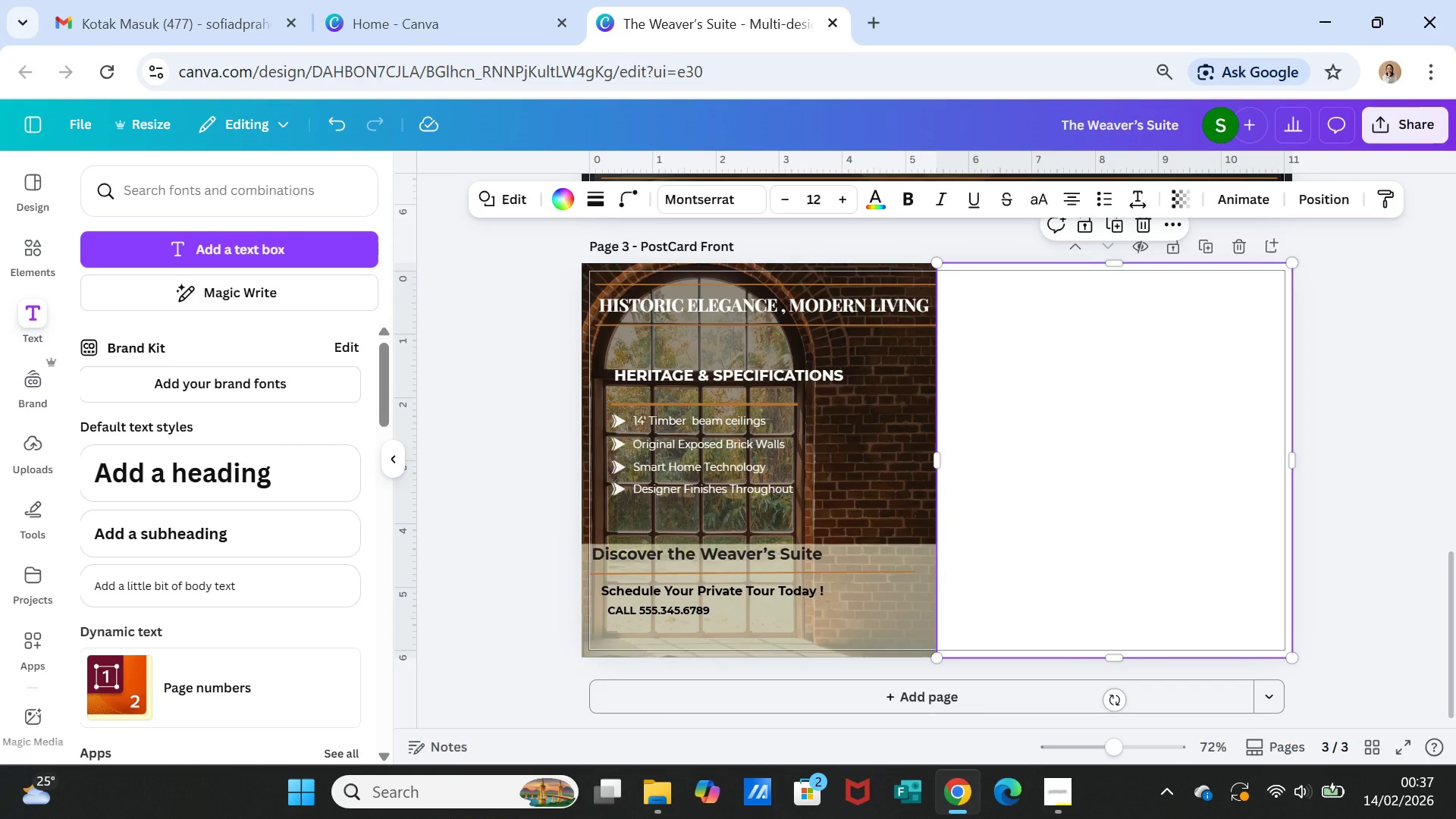 
left_click([655, 607])
 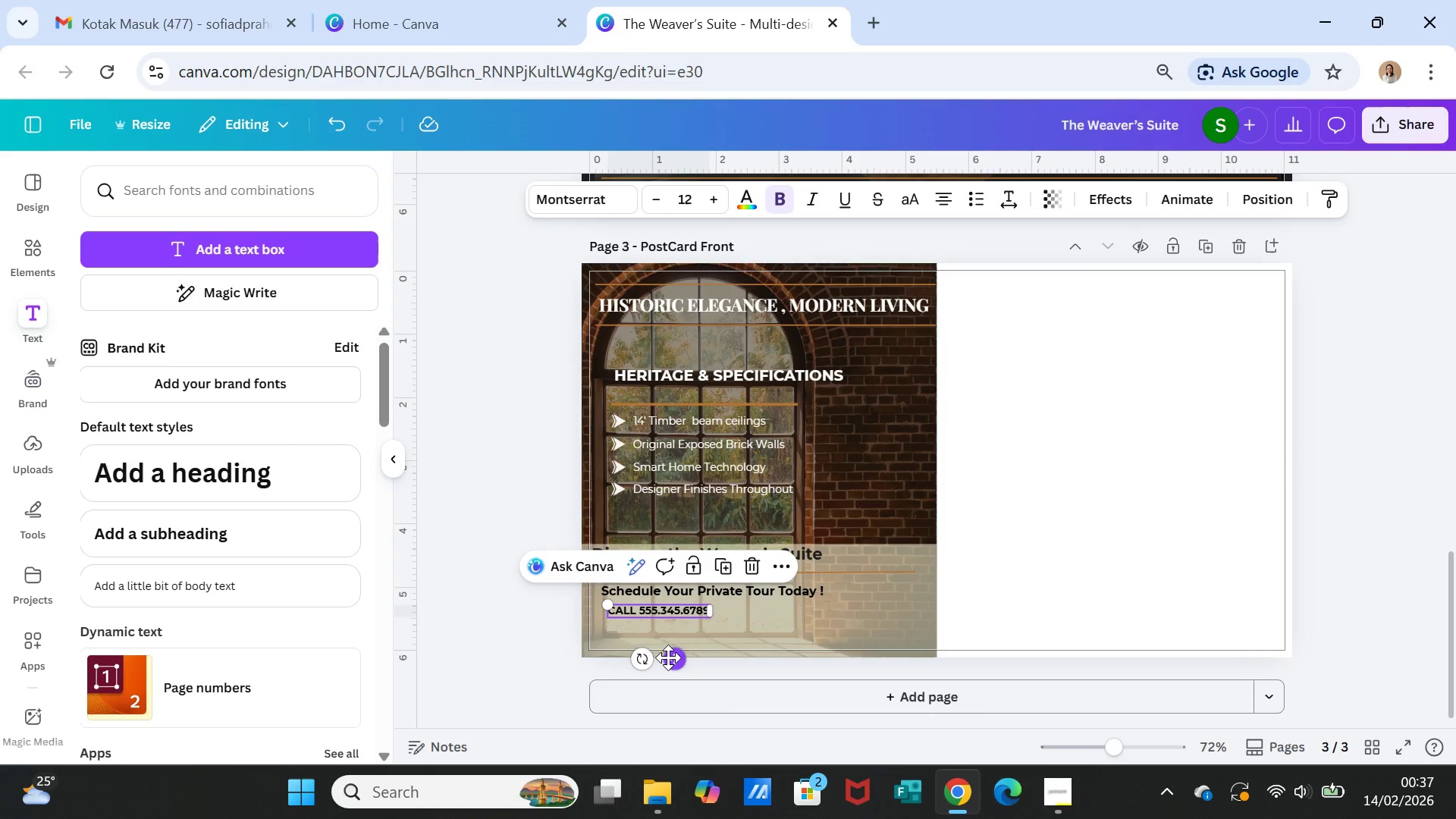 
left_click_drag(start_coordinate=[671, 656], to_coordinate=[665, 656])
 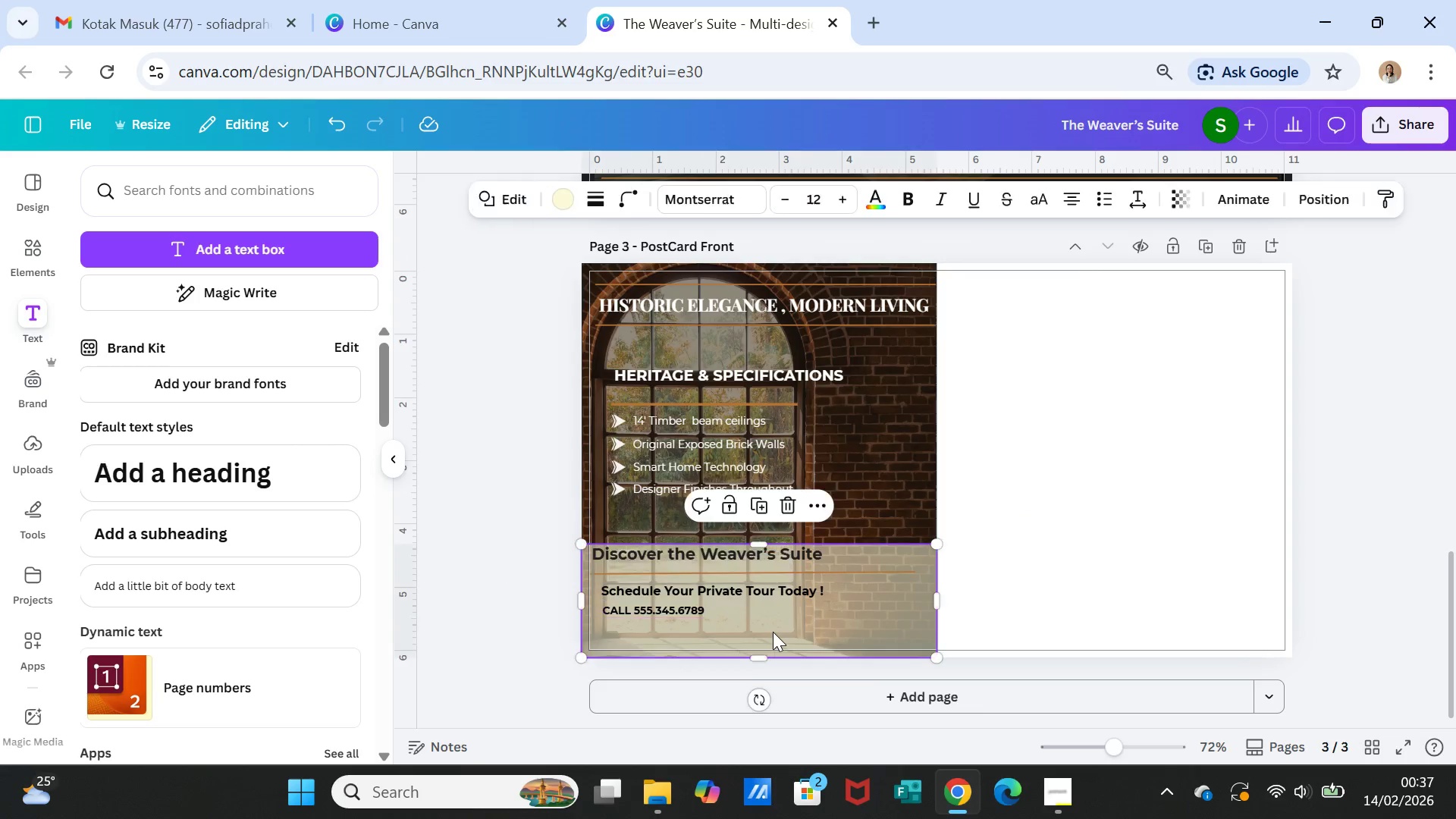 
left_click([773, 632])
 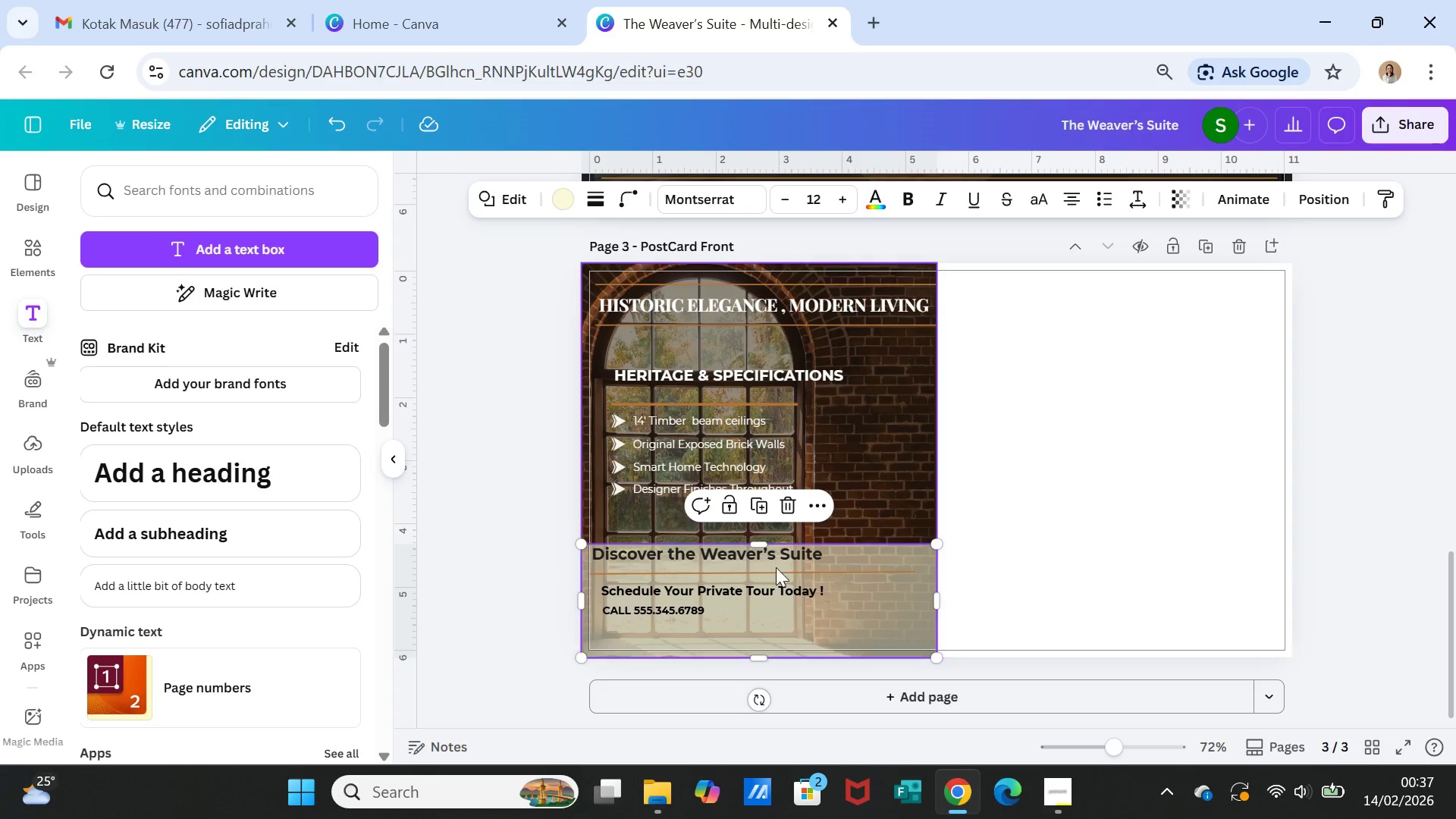 
left_click_drag(start_coordinate=[723, 588], to_coordinate=[717, 588])
 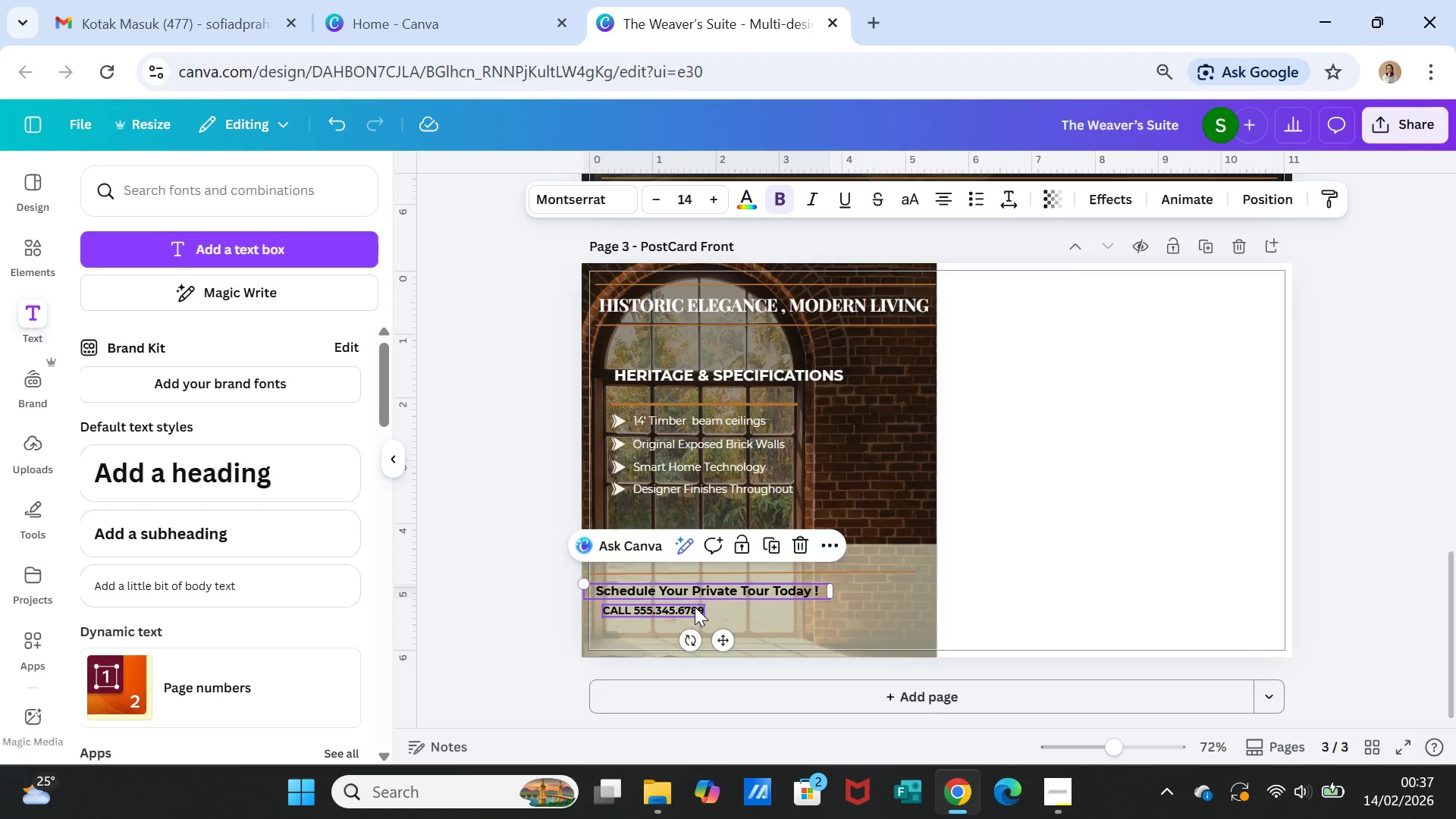 
left_click_drag(start_coordinate=[695, 607], to_coordinate=[689, 606])
 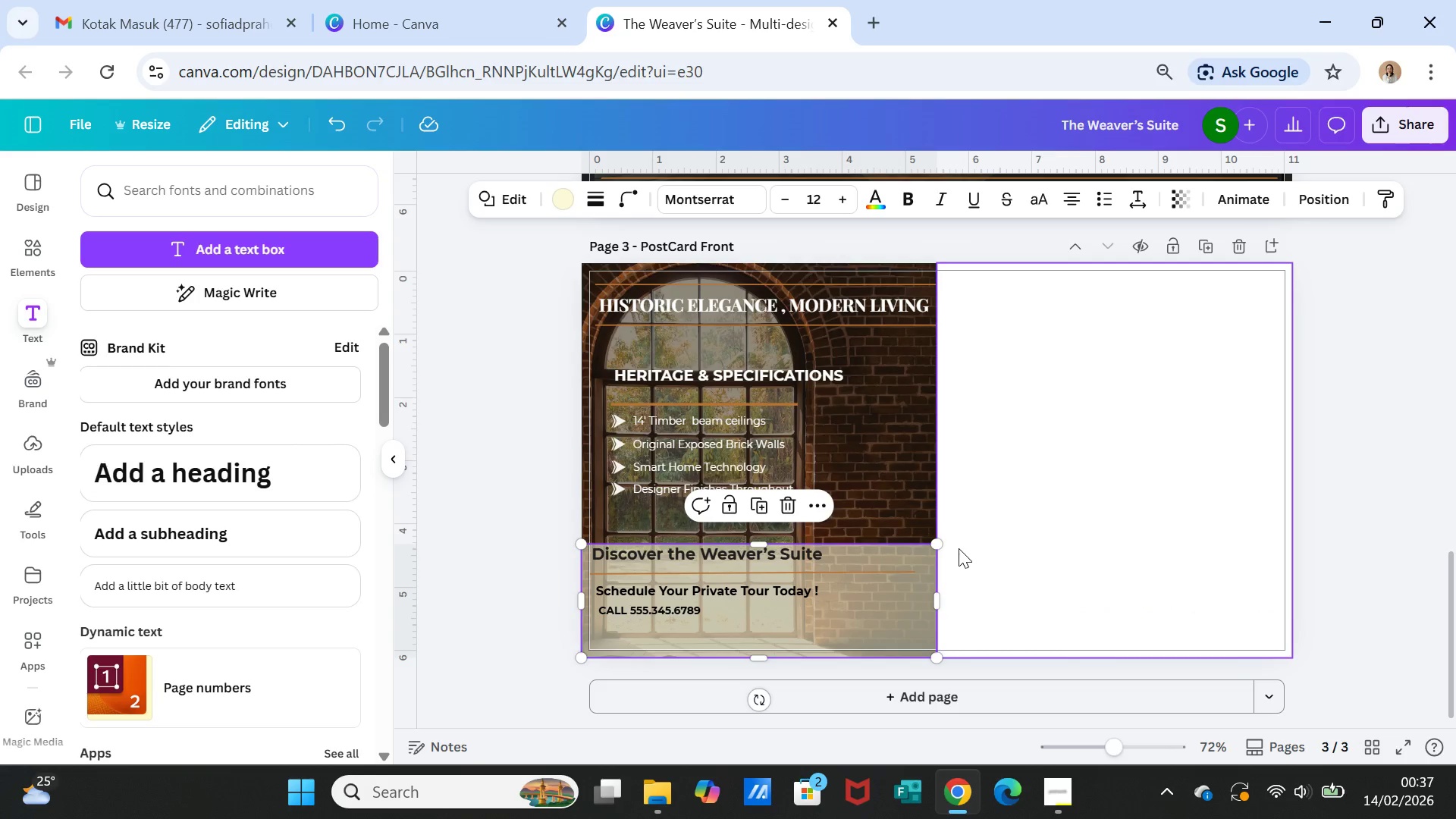 
scroll: coordinate [1046, 526], scroll_direction: up, amount: 8.0
 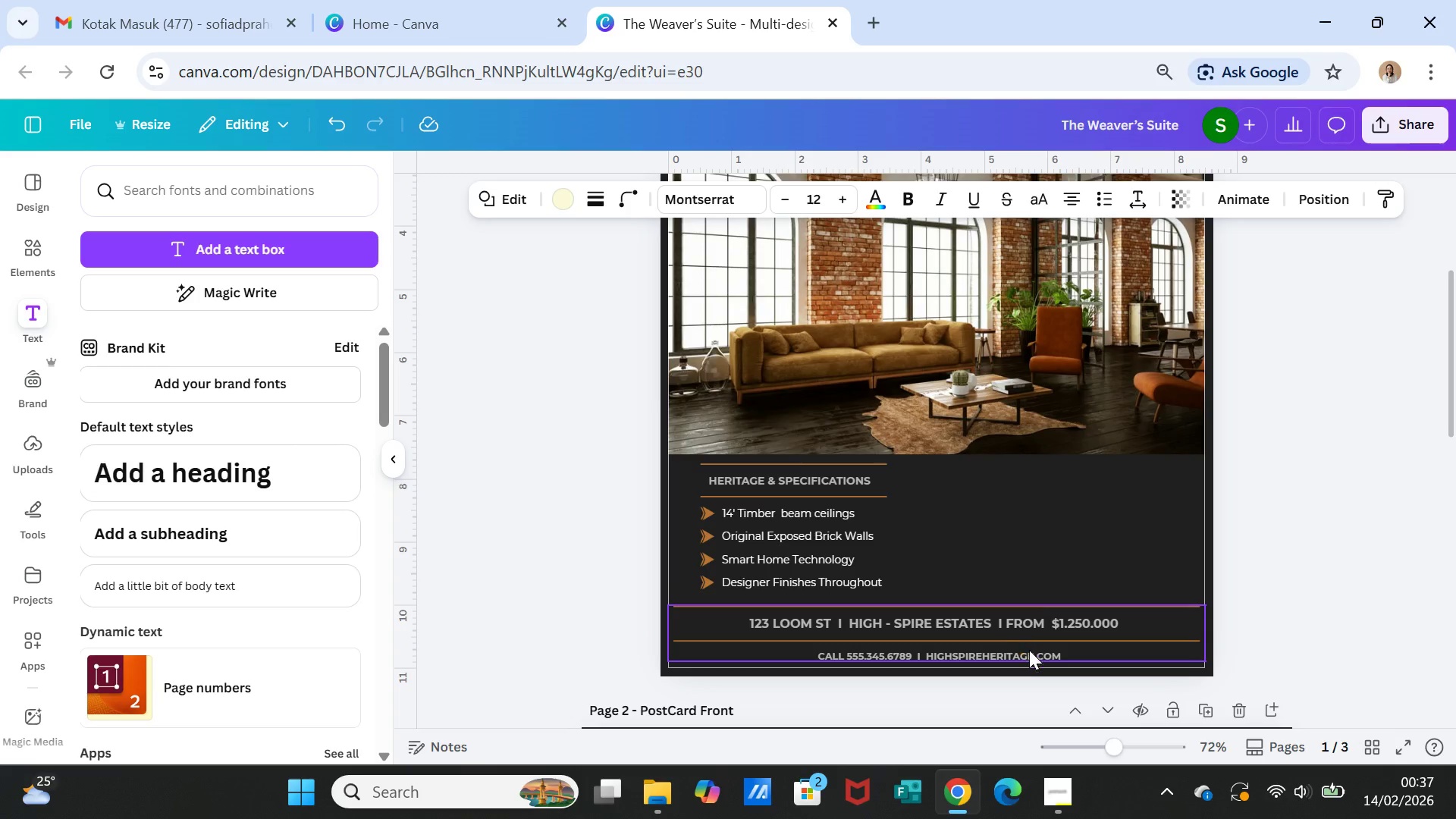 
wait(6.13)
 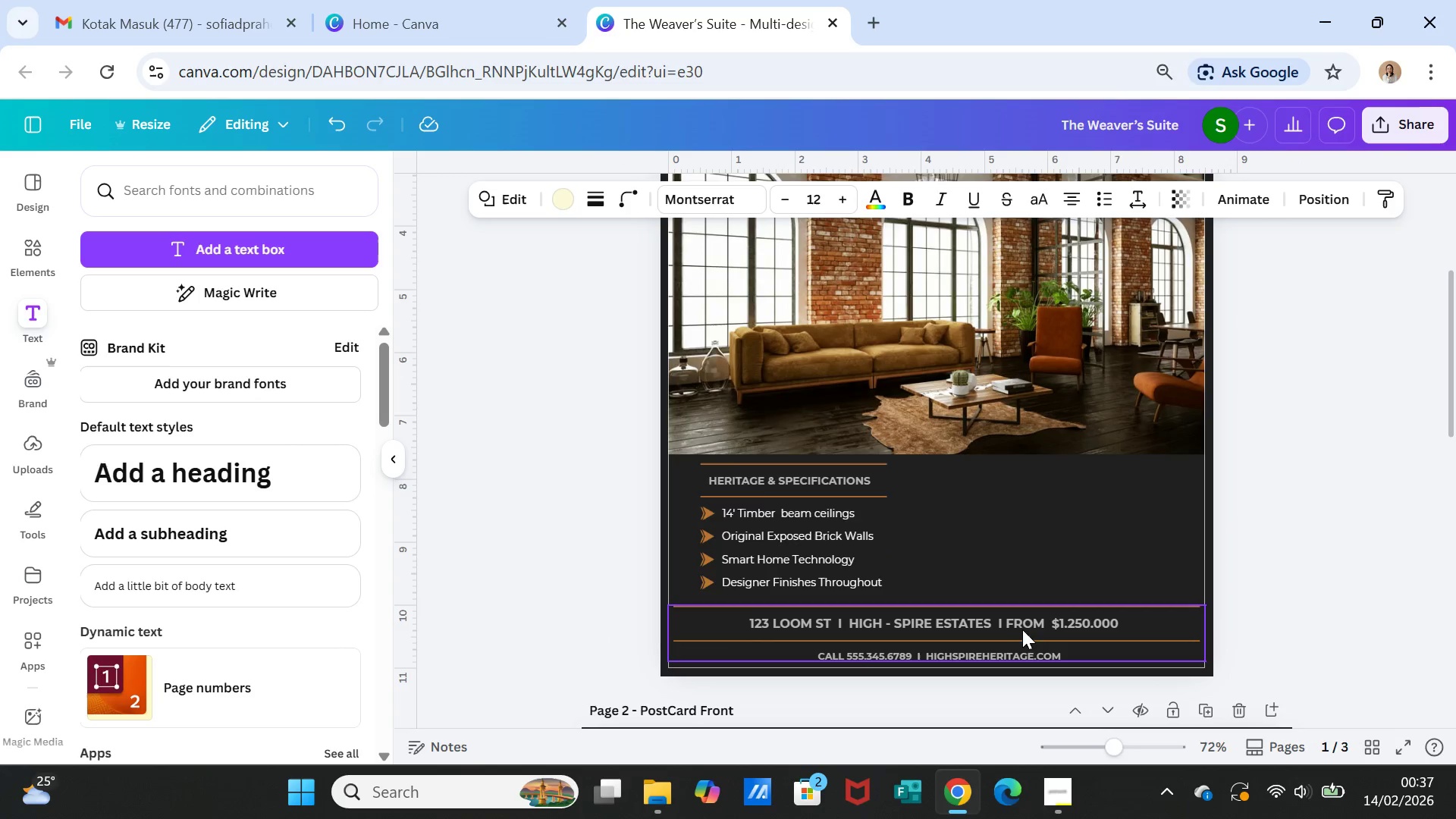 
double_click([1027, 657])
 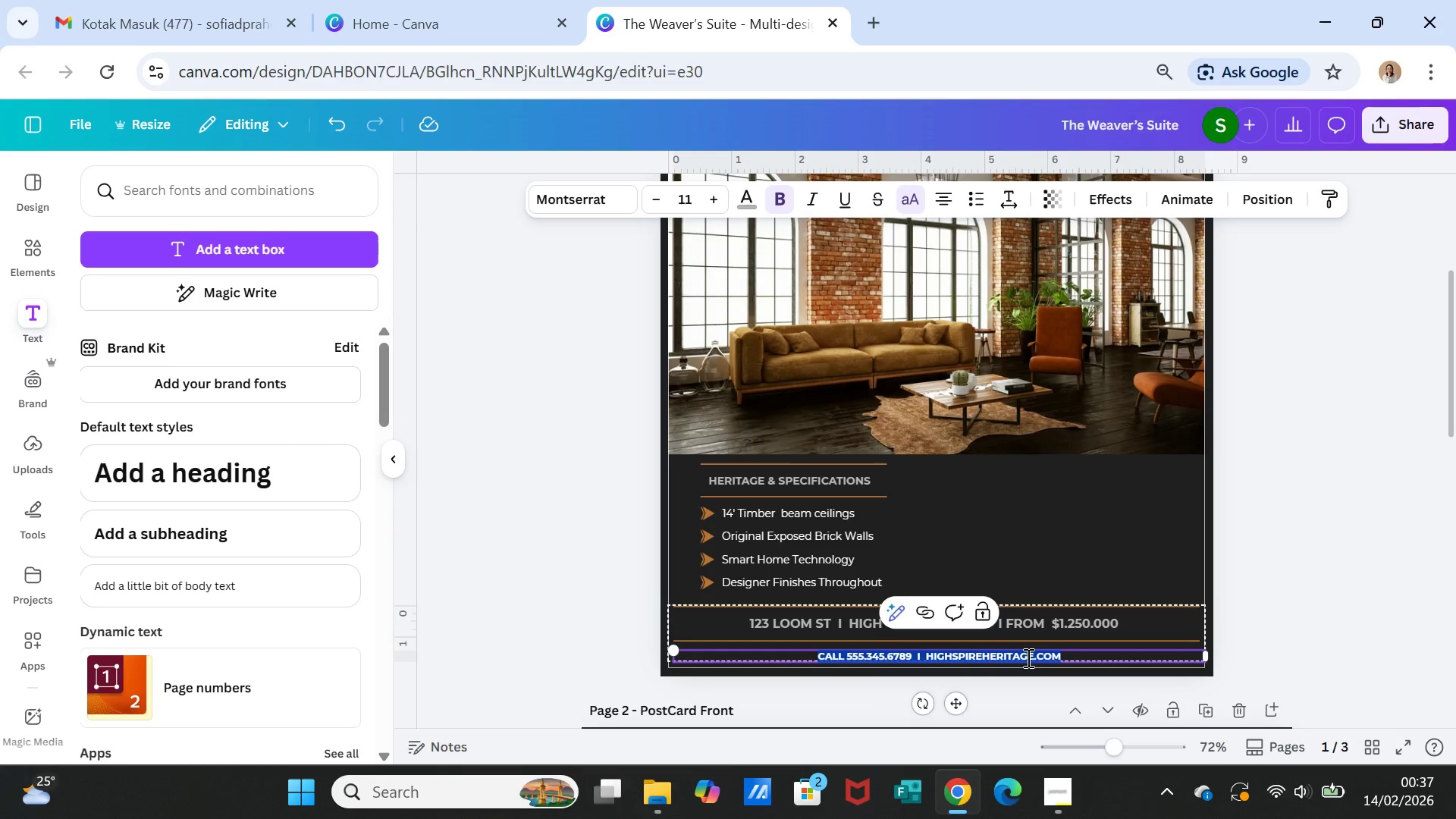 
triple_click([1027, 657])
 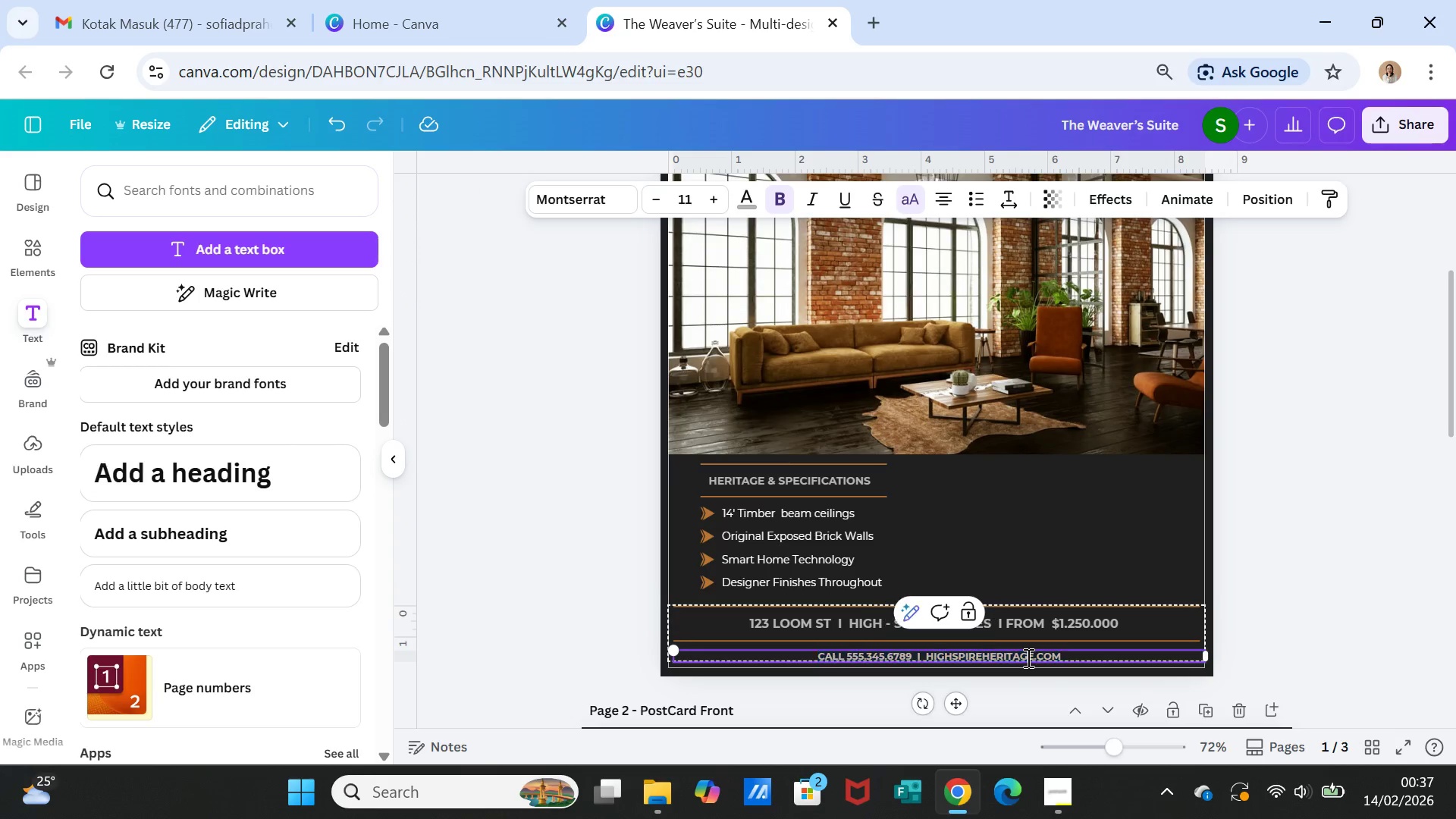 
double_click([1027, 657])
 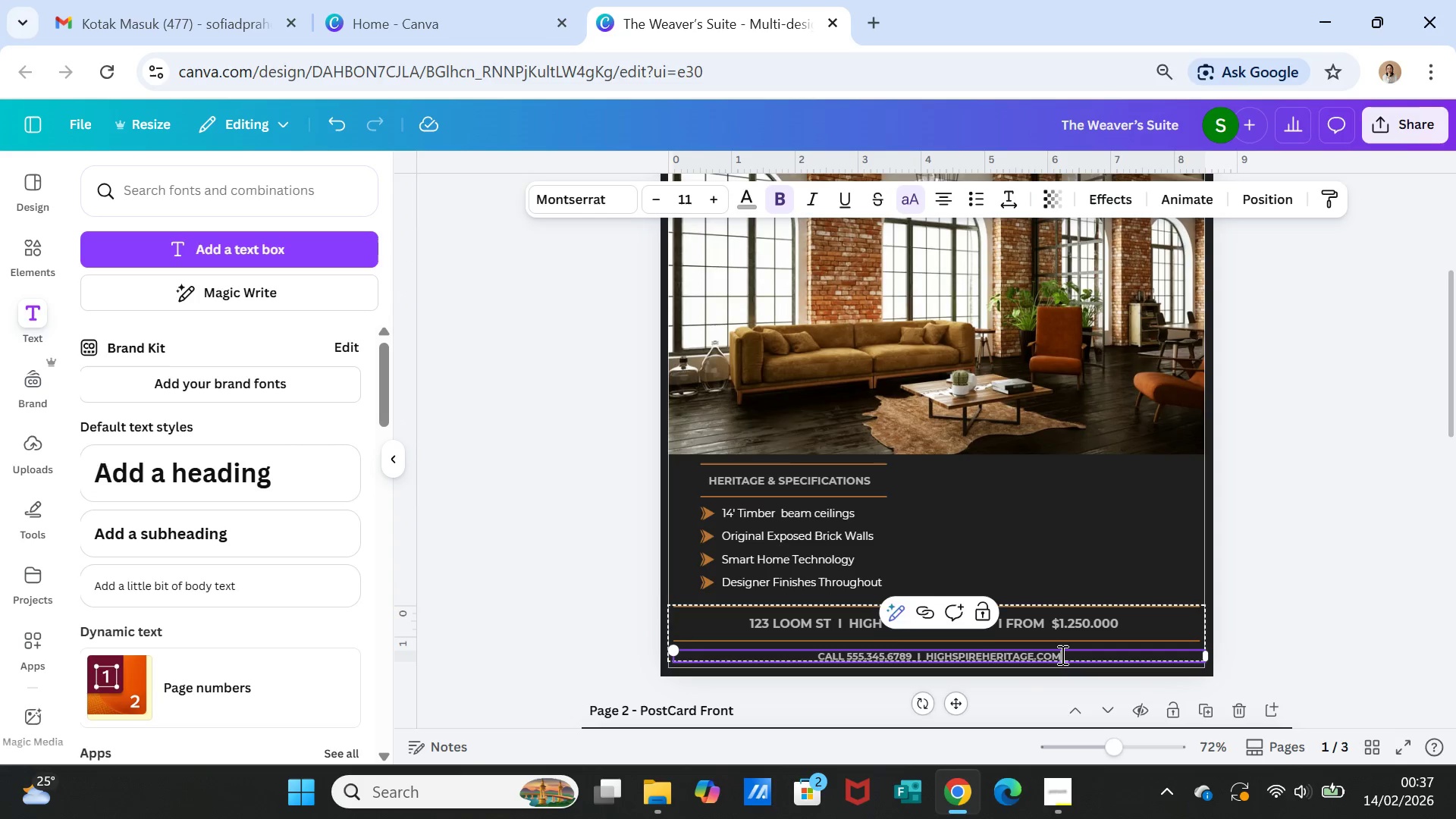 
double_click([1061, 654])
 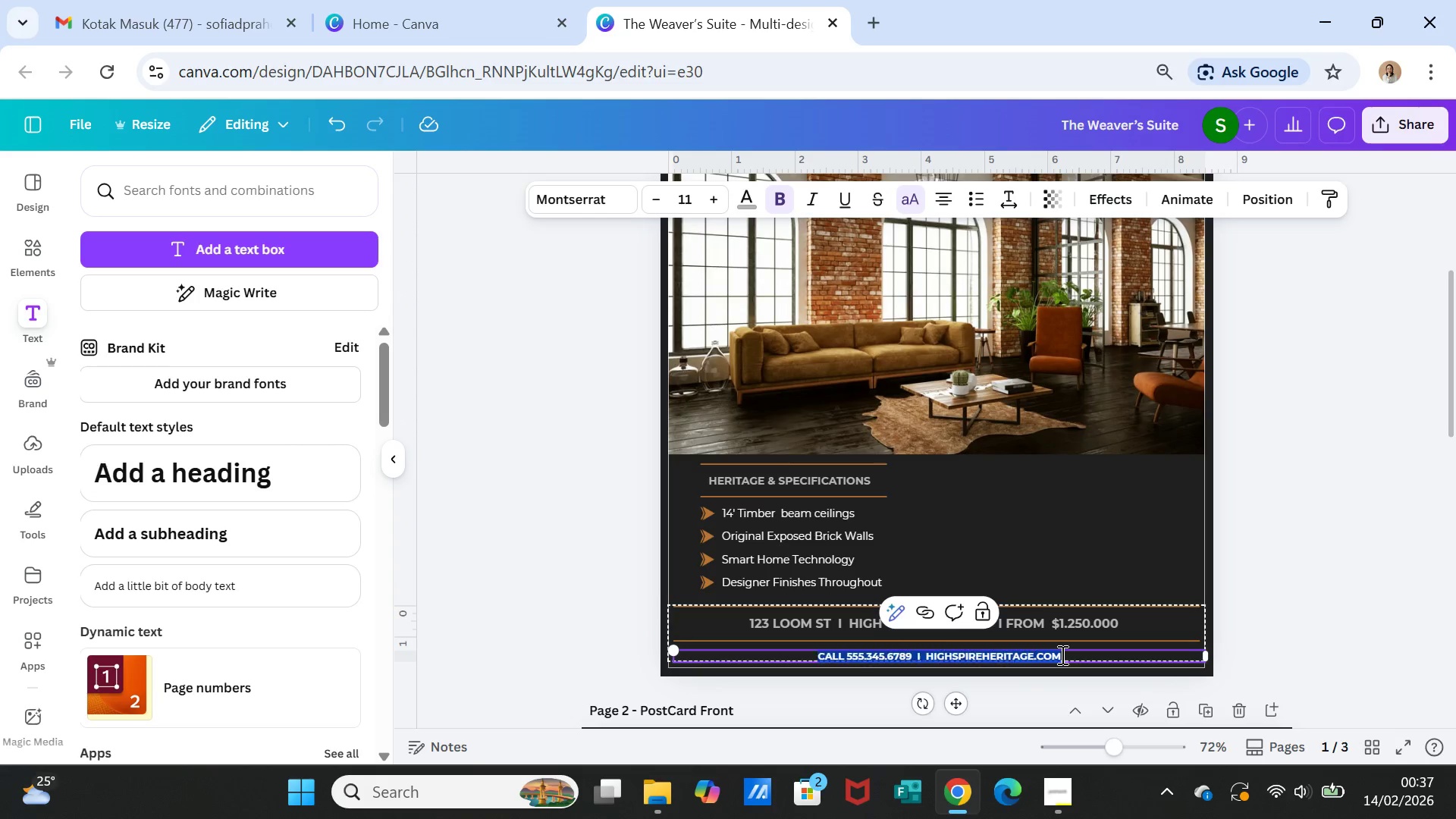 
triple_click([1061, 654])
 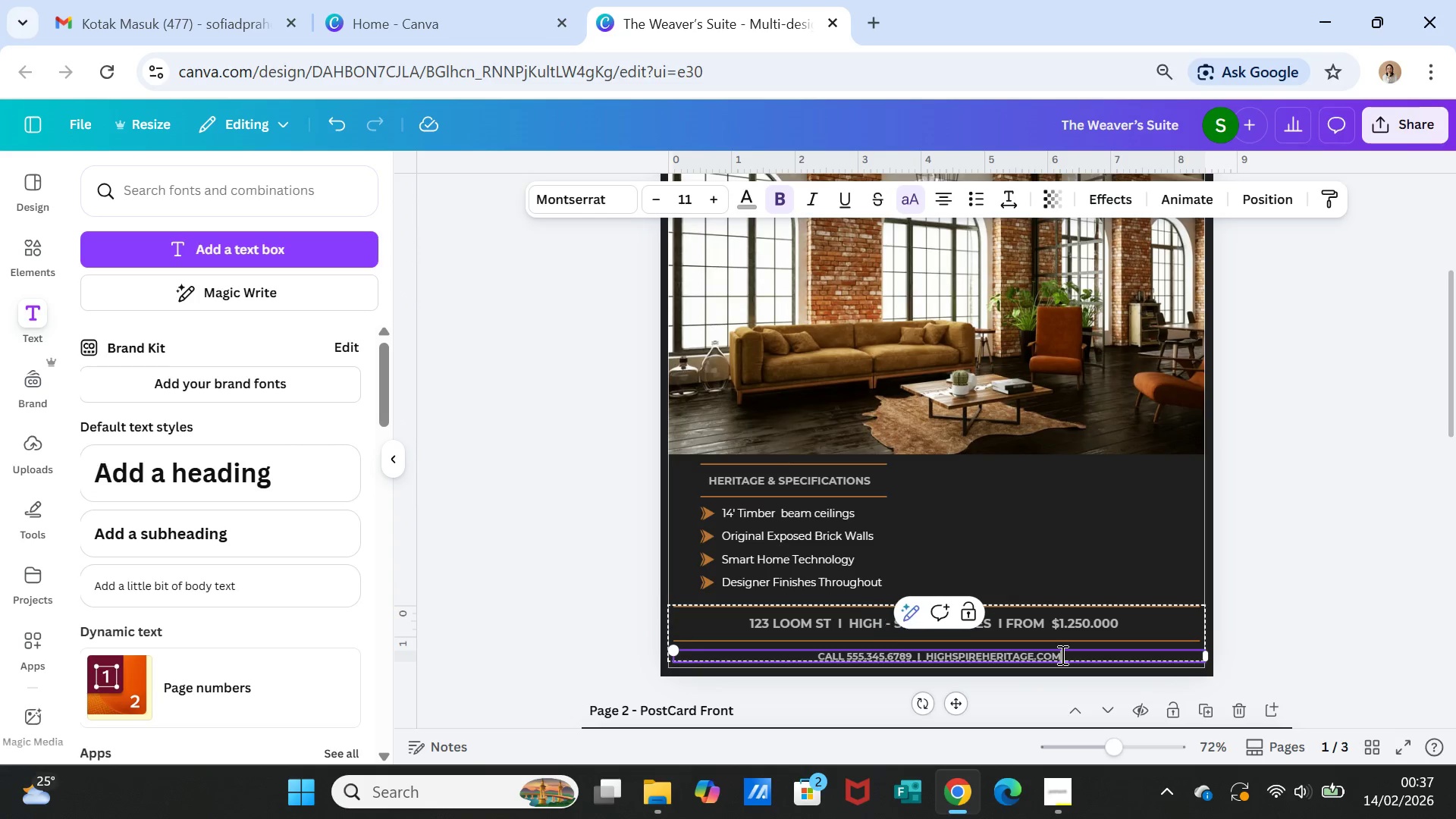 
double_click([1061, 654])
 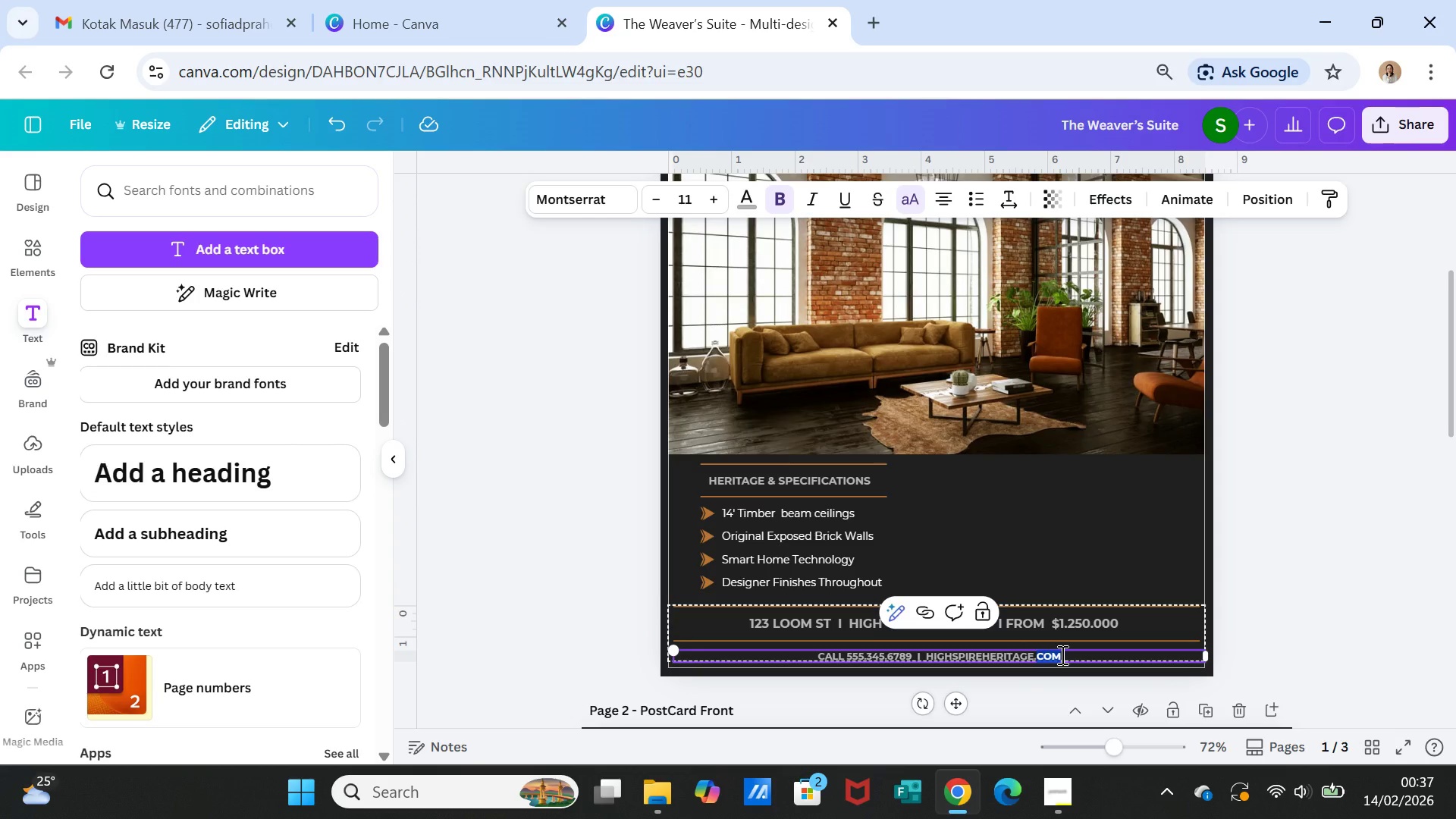 
left_click([1061, 654])
 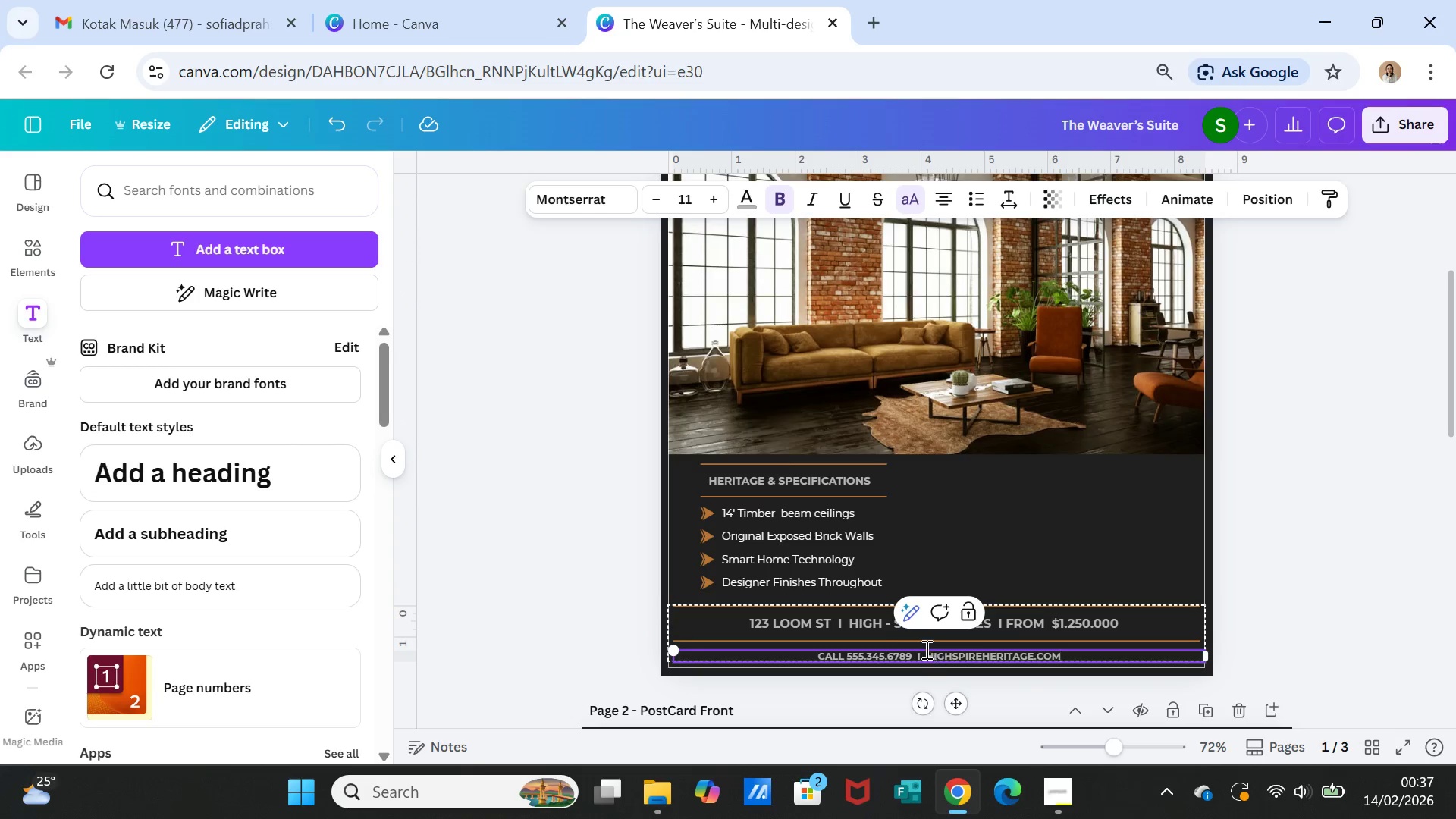 
left_click_drag(start_coordinate=[925, 649], to_coordinate=[1062, 650])
 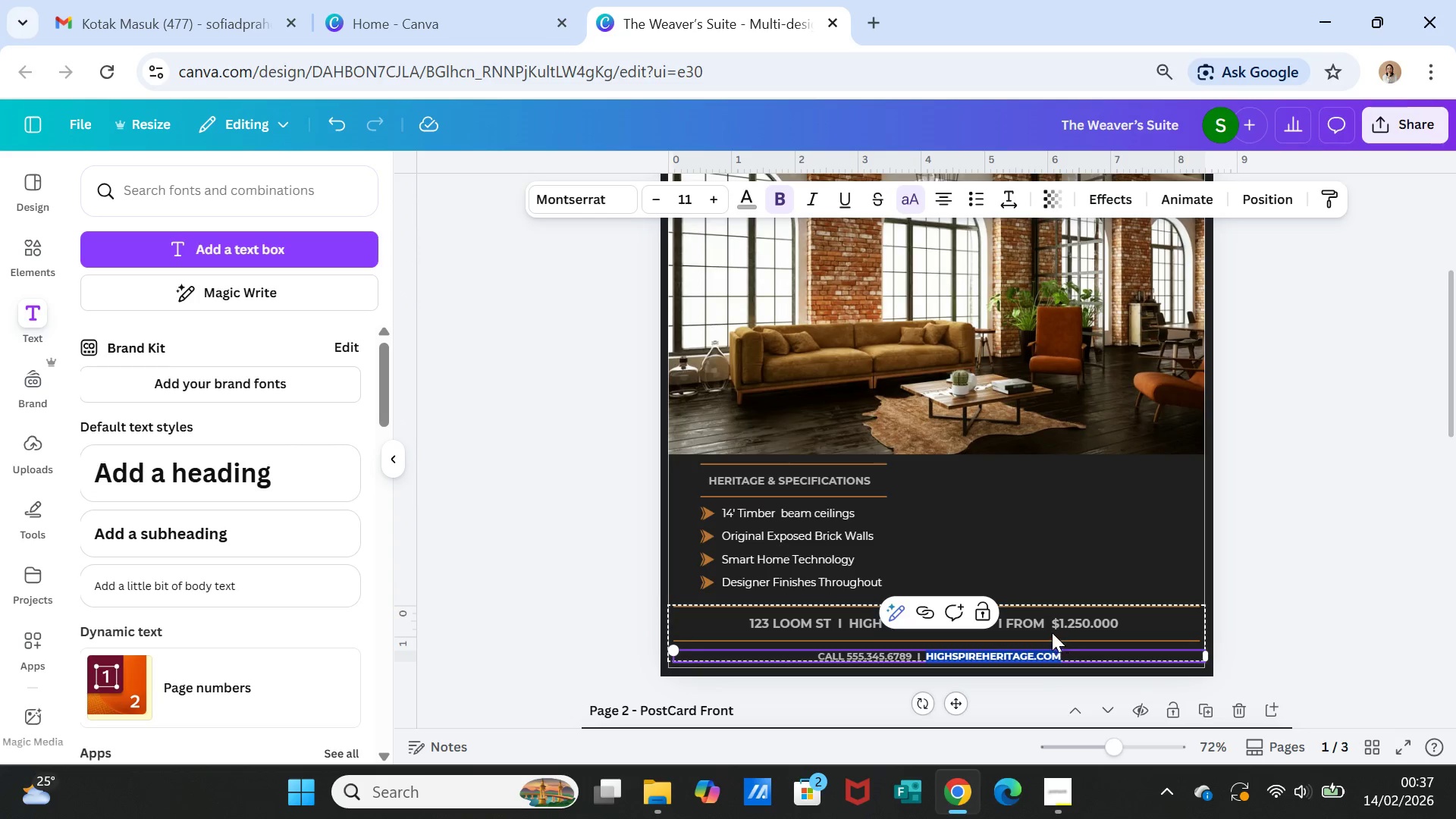 
key(Control+C)
 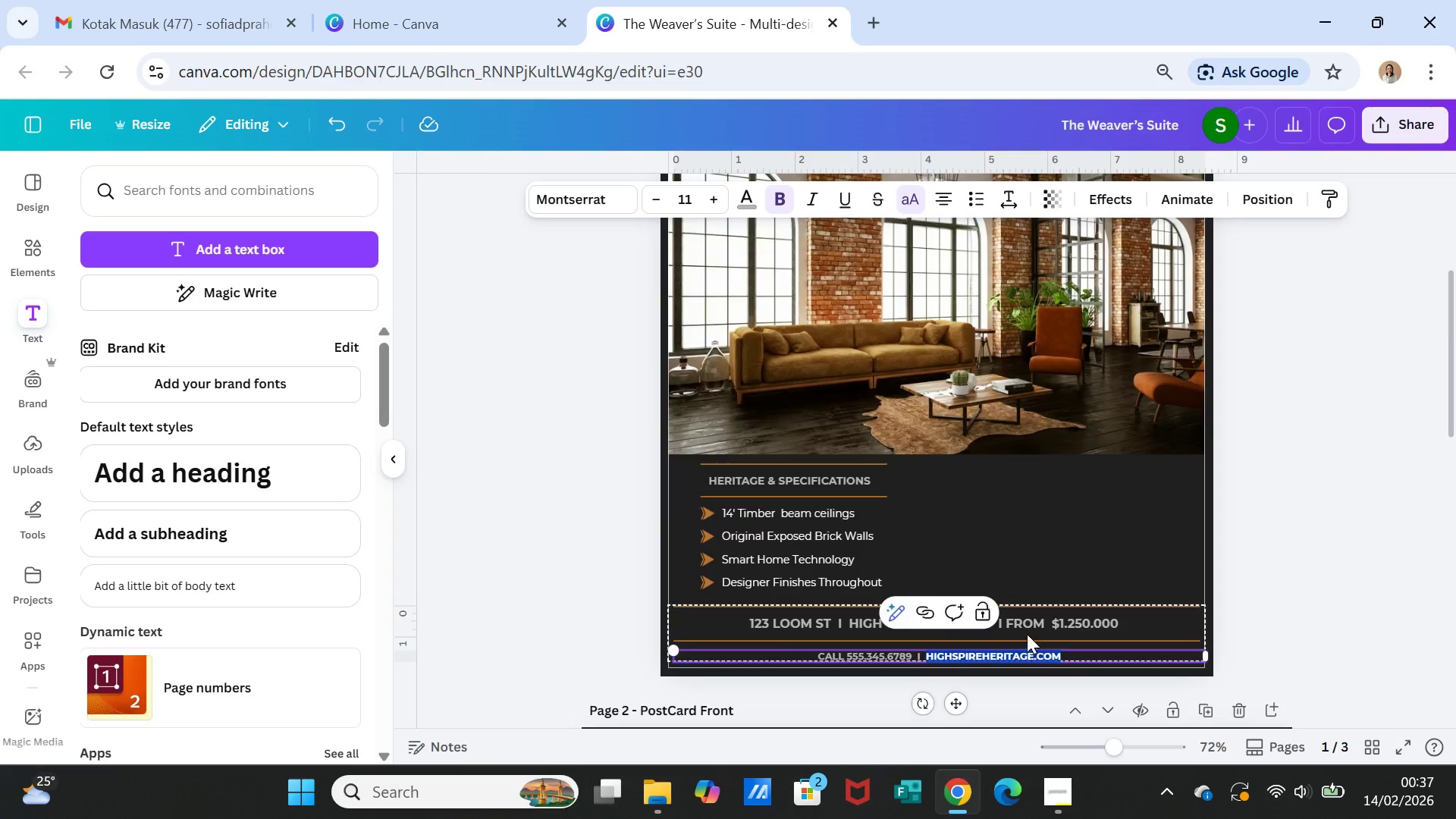 
scroll: coordinate [1023, 631], scroll_direction: down, amount: 10.0
 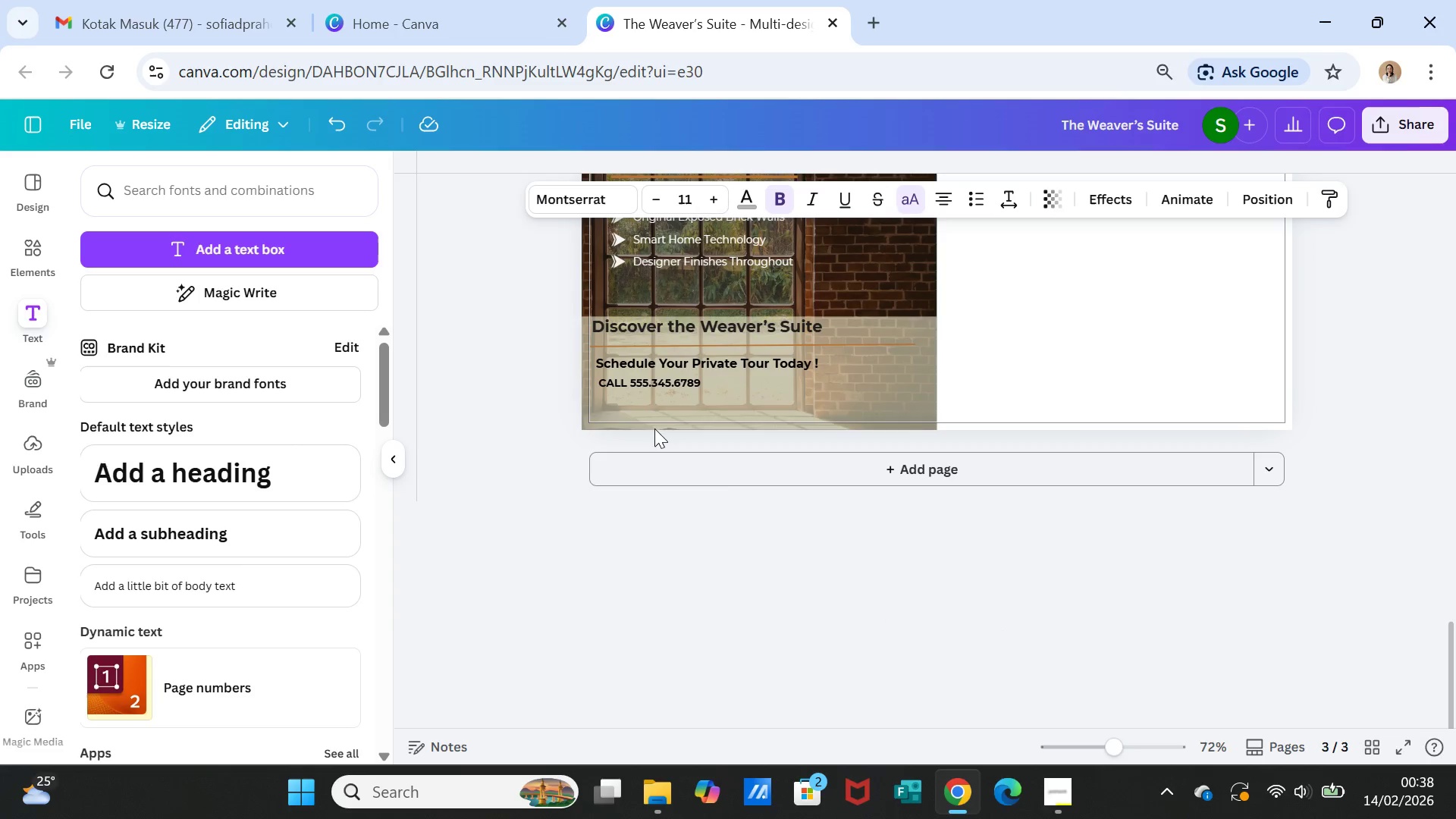 
left_click([661, 403])
 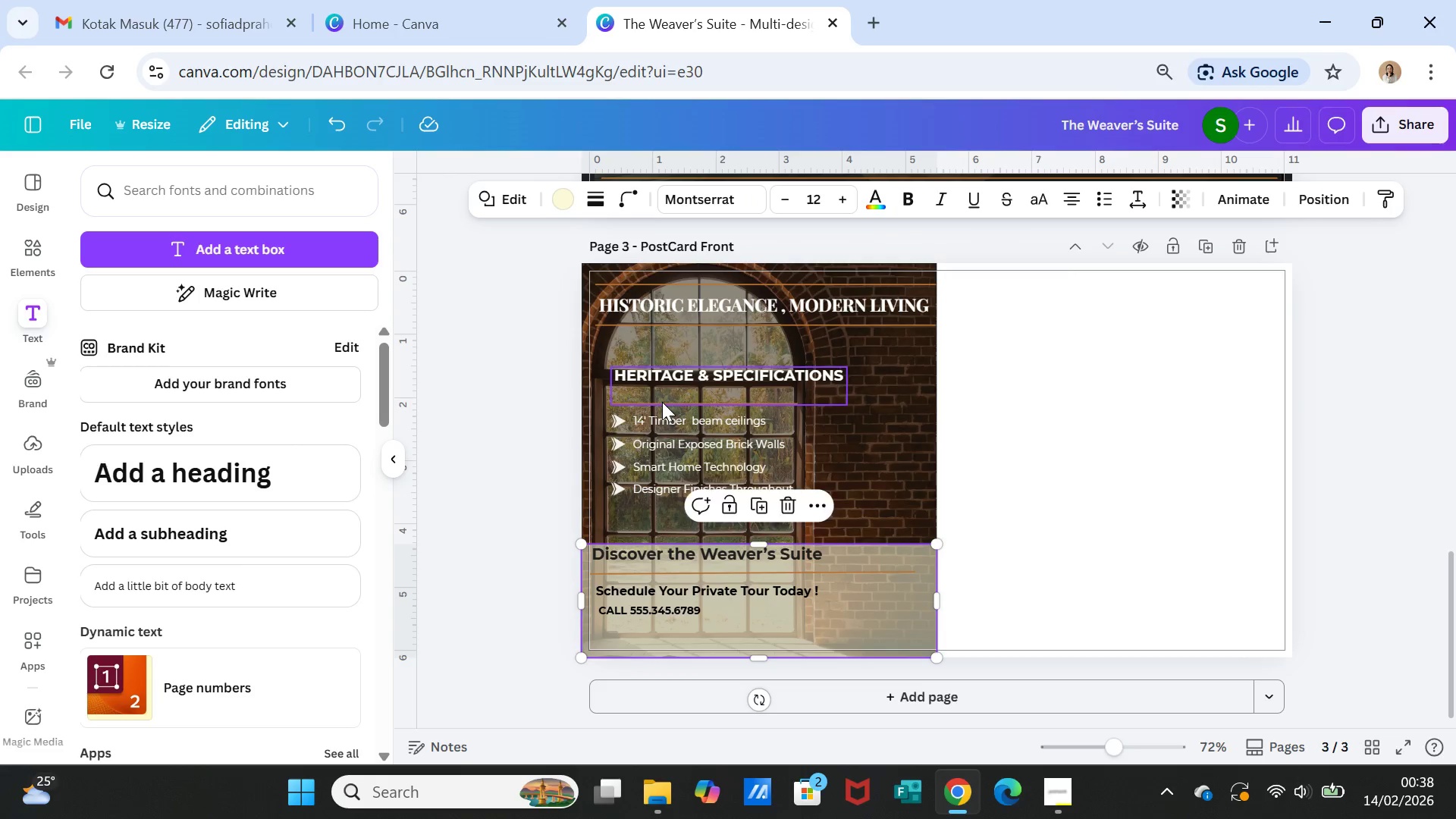 
key(Control+V)
 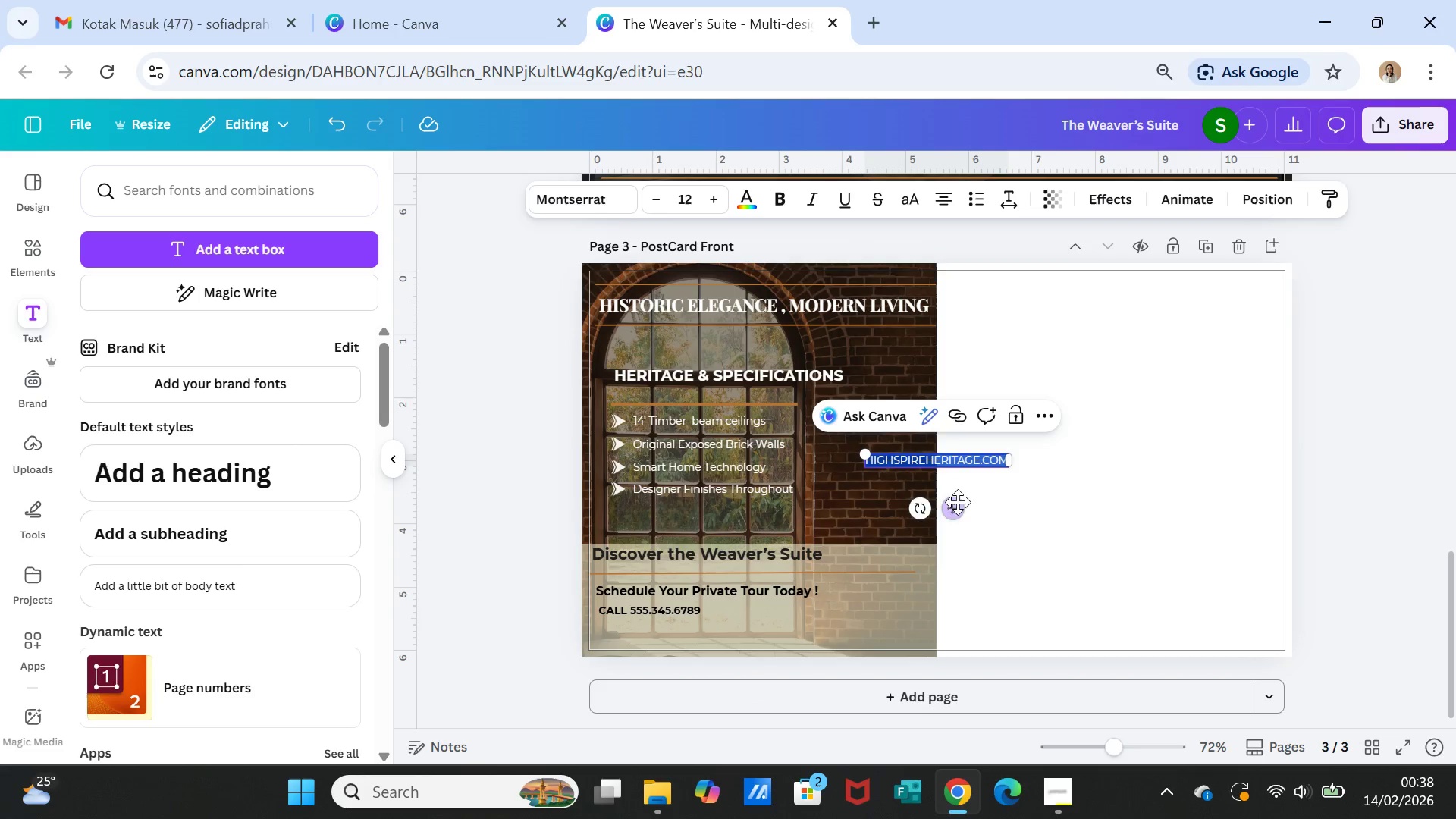 
left_click_drag(start_coordinate=[957, 507], to_coordinate=[720, 677])
 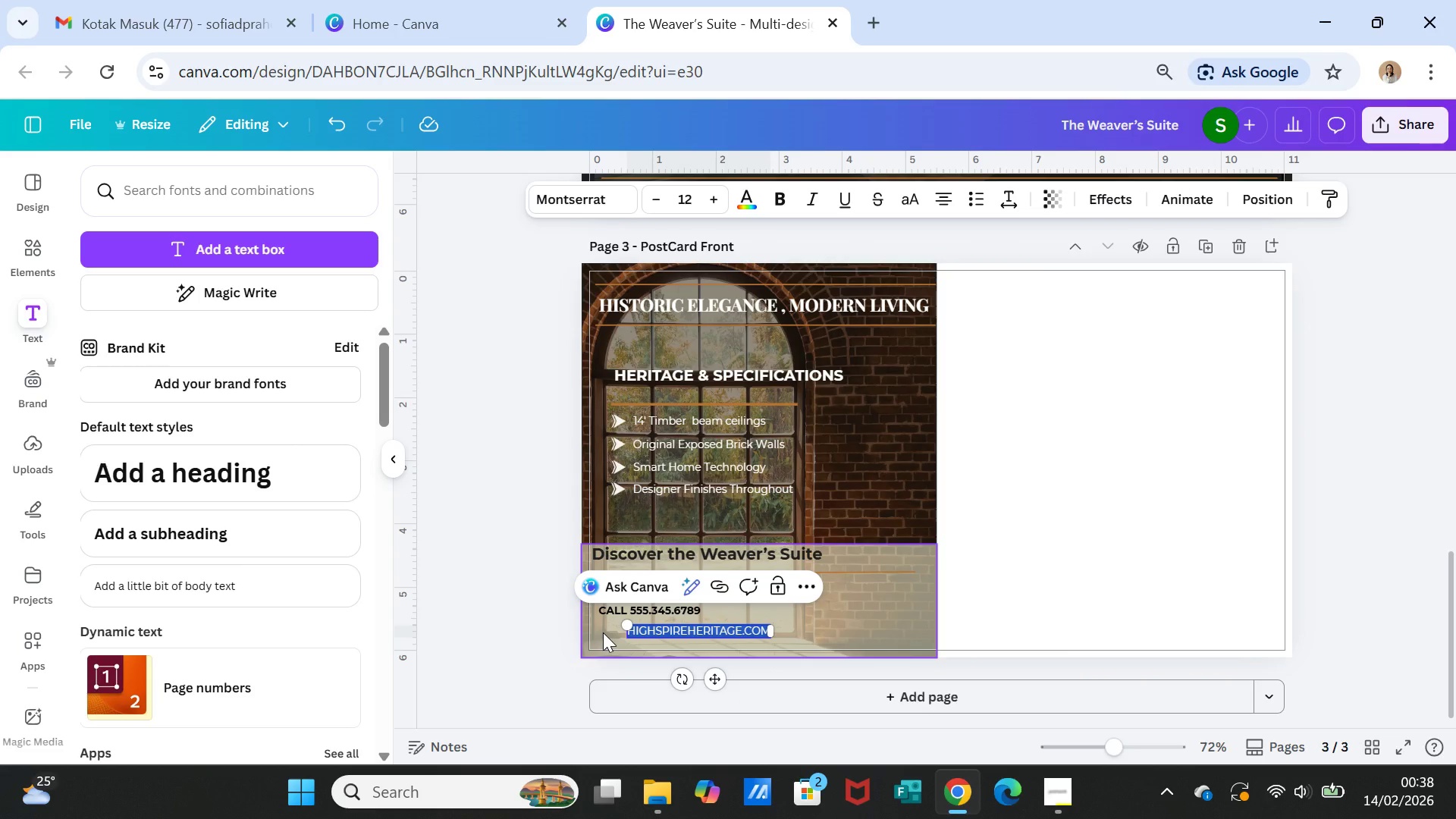 
left_click([603, 632])
 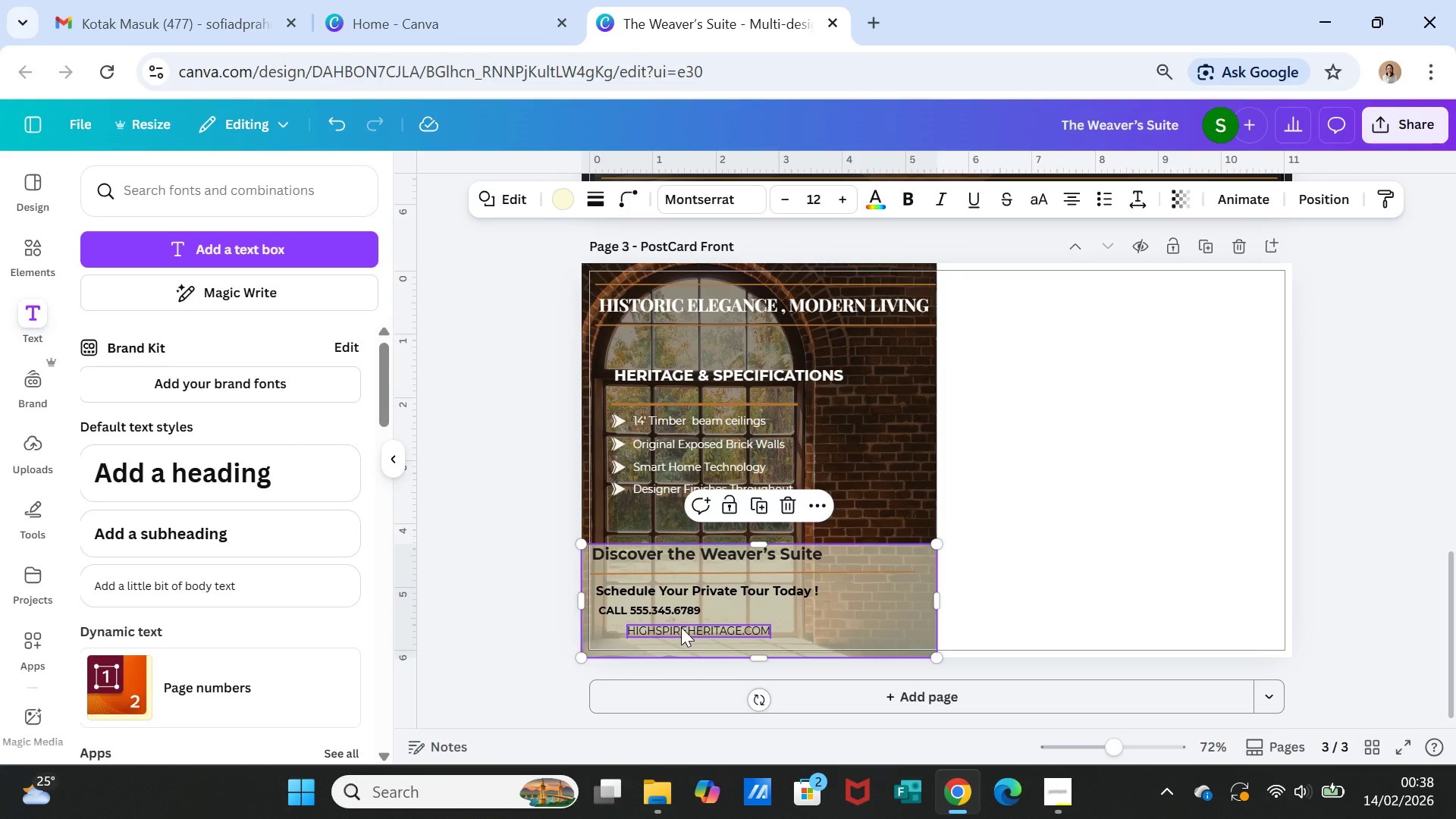 
left_click([681, 627])
 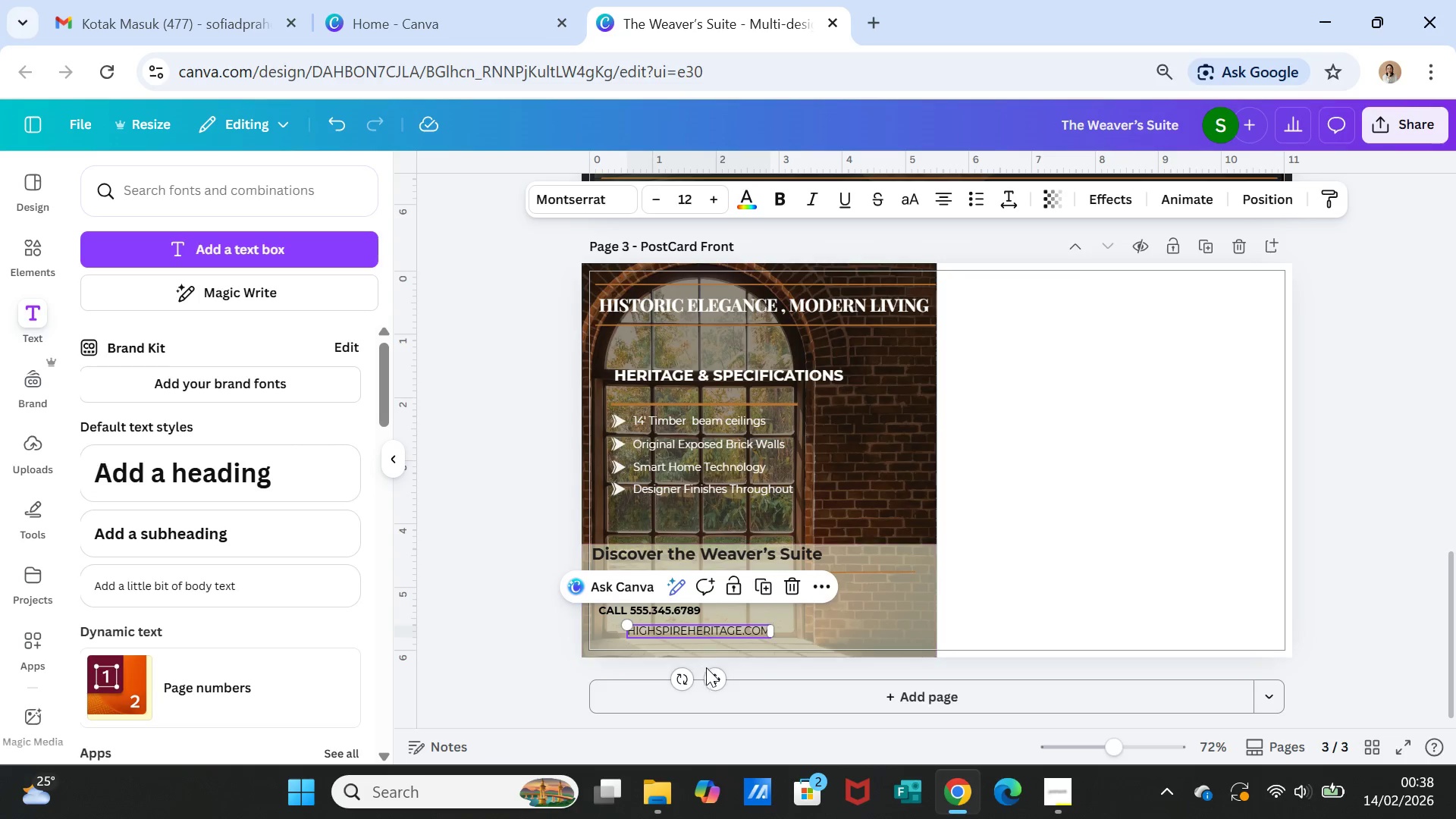 
left_click_drag(start_coordinate=[713, 673], to_coordinate=[685, 673])
 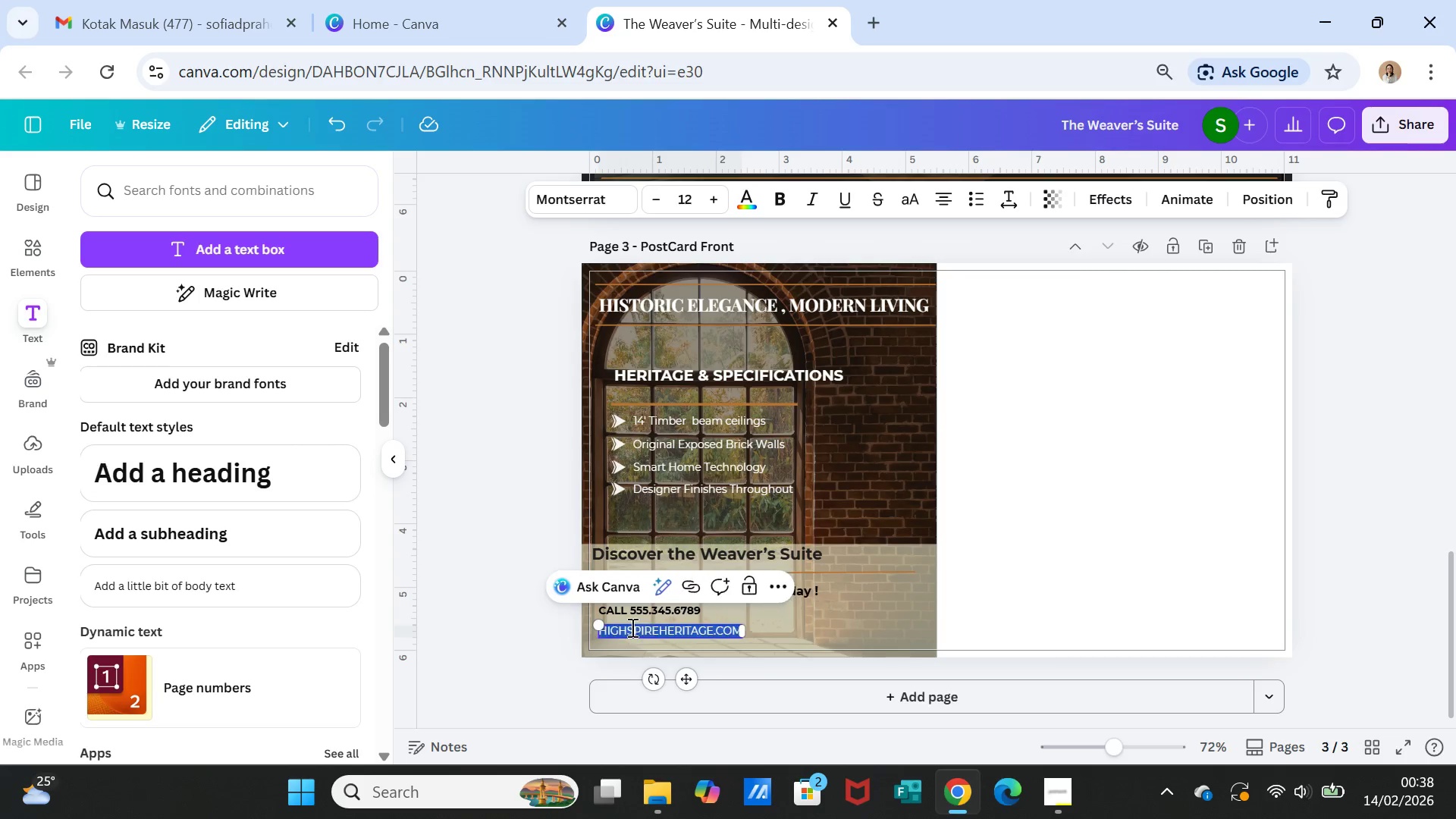 
double_click([631, 627])
 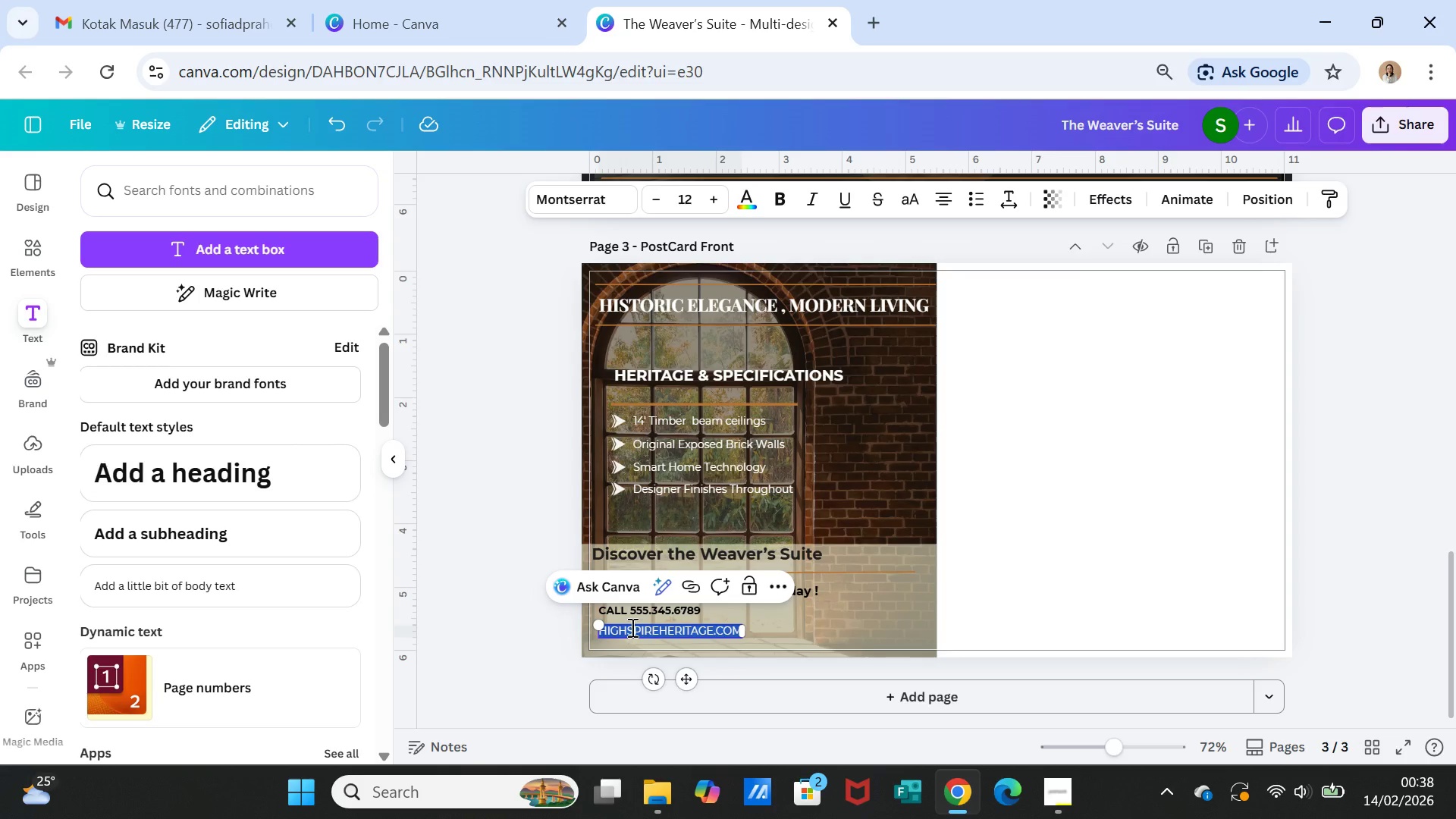 
triple_click([631, 627])
 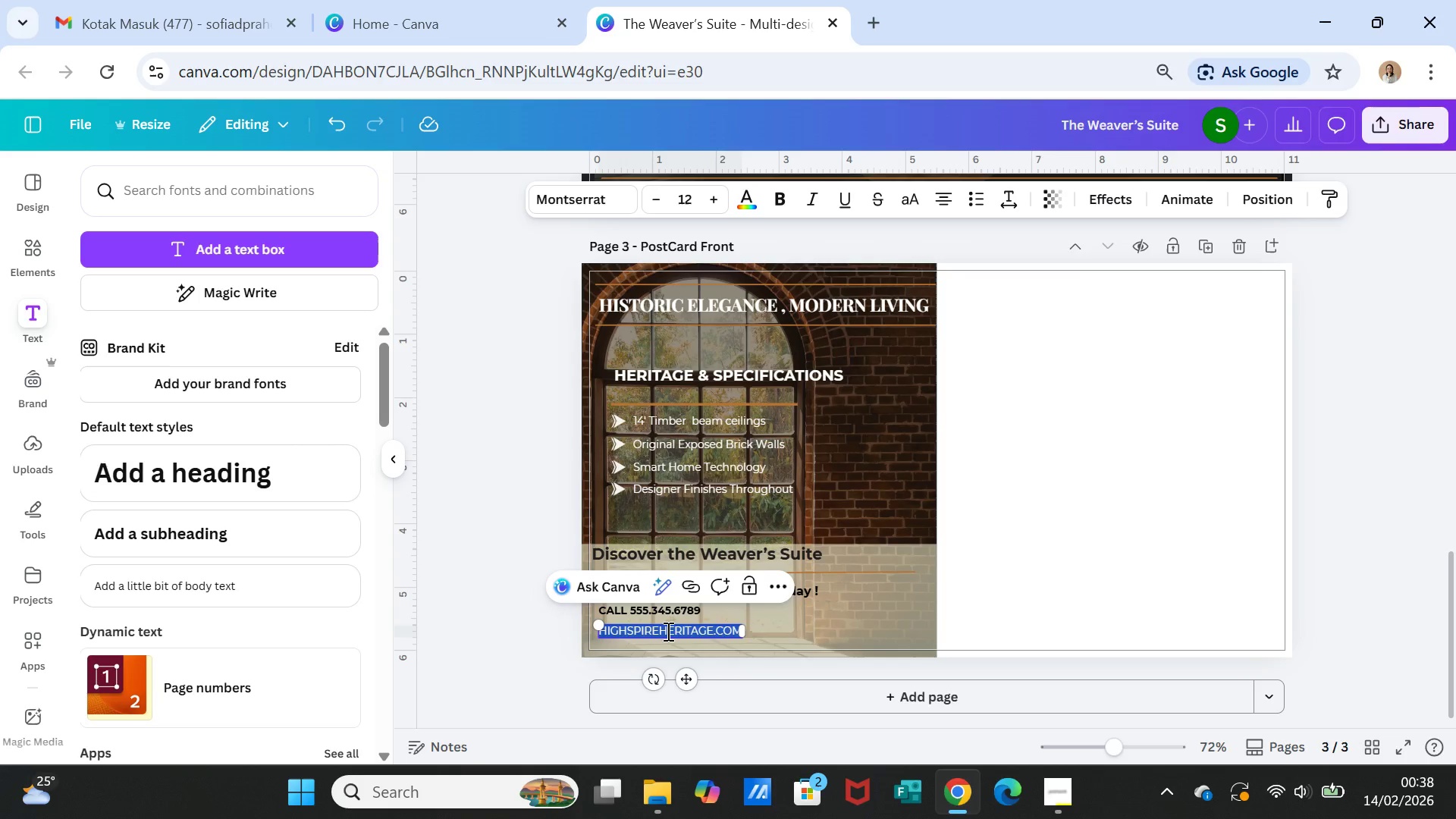 
left_click([667, 631])
 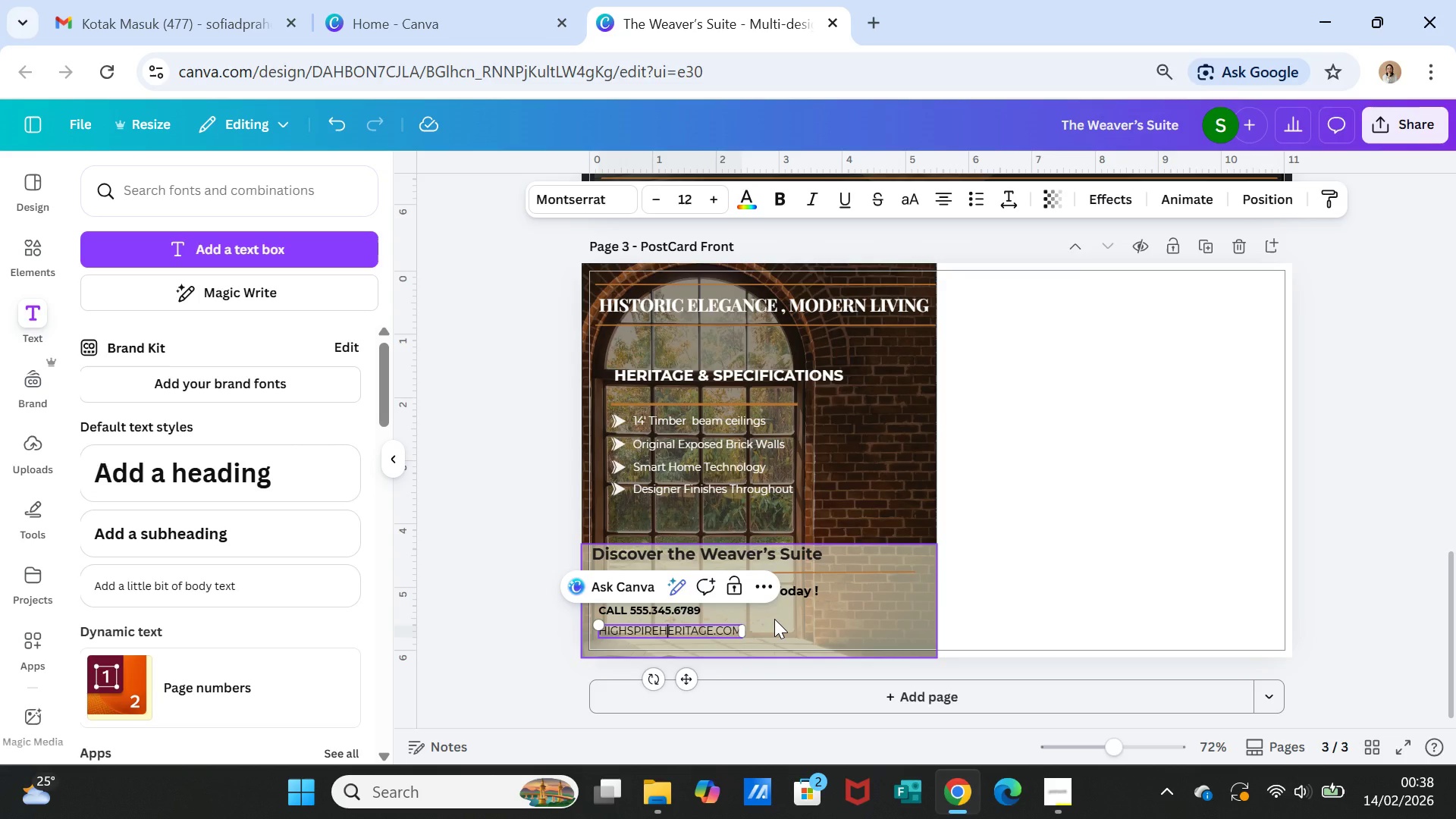 
hold_key(key=ArrowLeft, duration=0.89)
 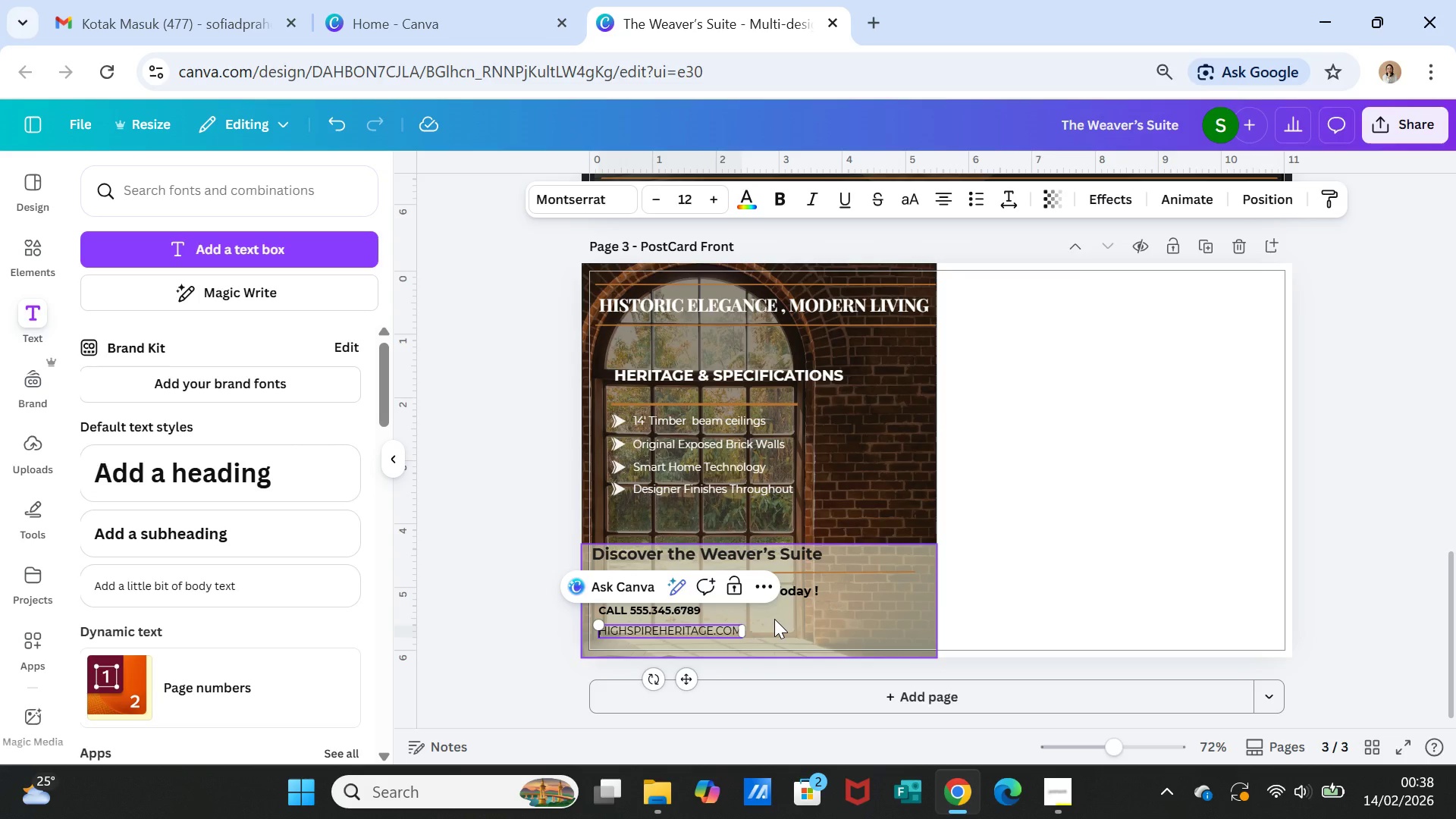 
key(ArrowLeft)
 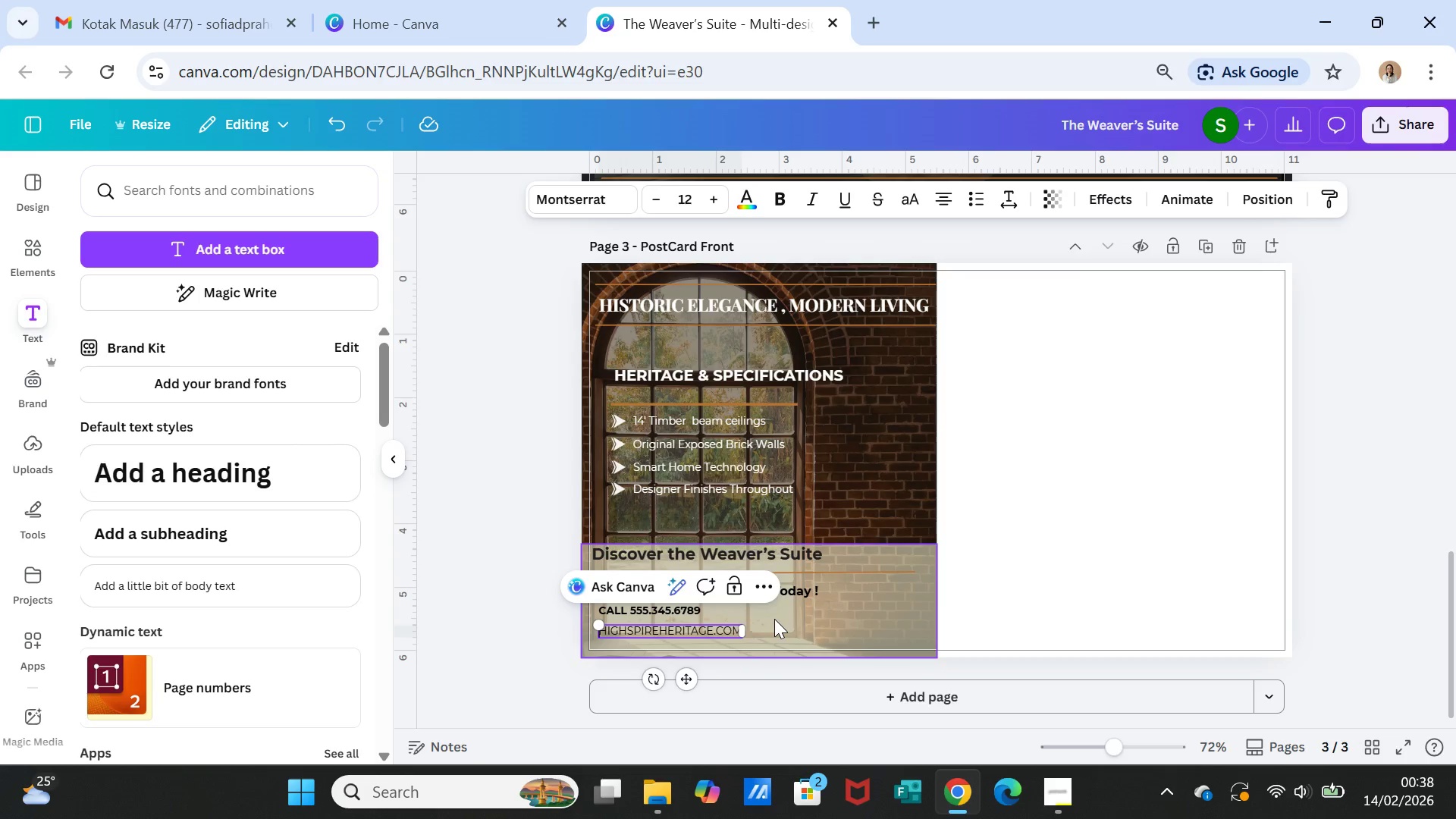 
type(VISIT )
 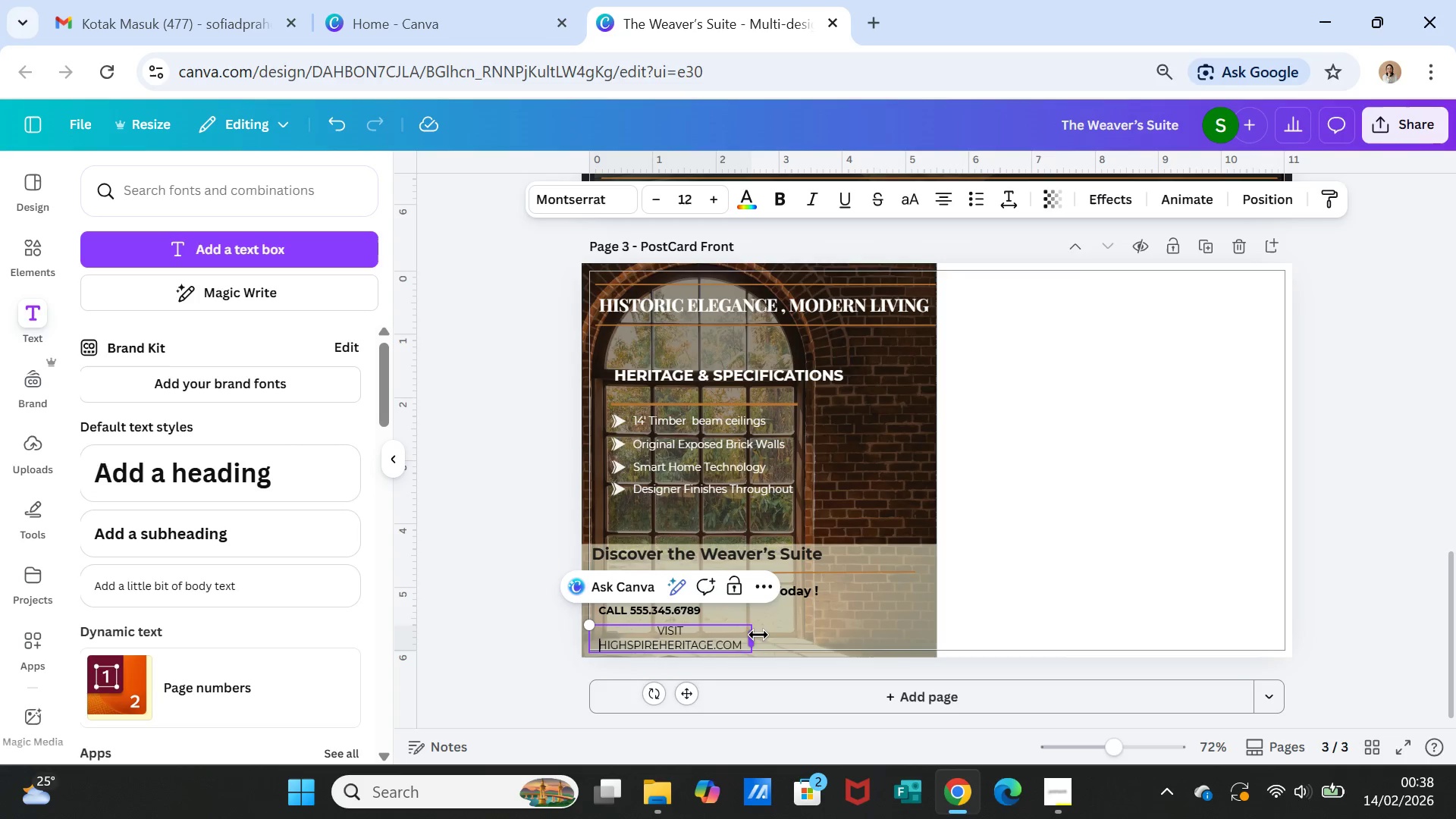 
left_click_drag(start_coordinate=[758, 635], to_coordinate=[797, 629])
 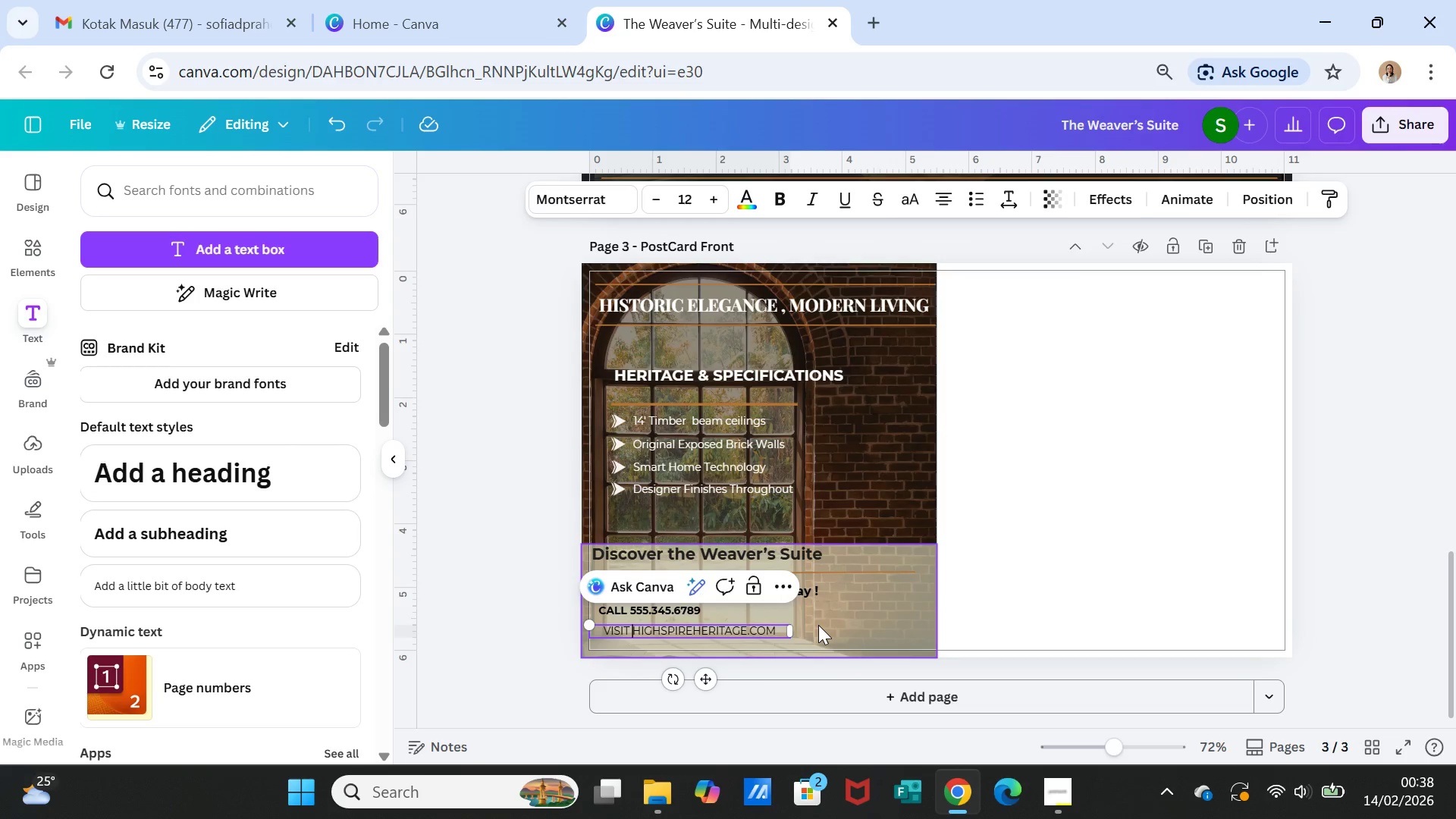 
left_click([818, 625])
 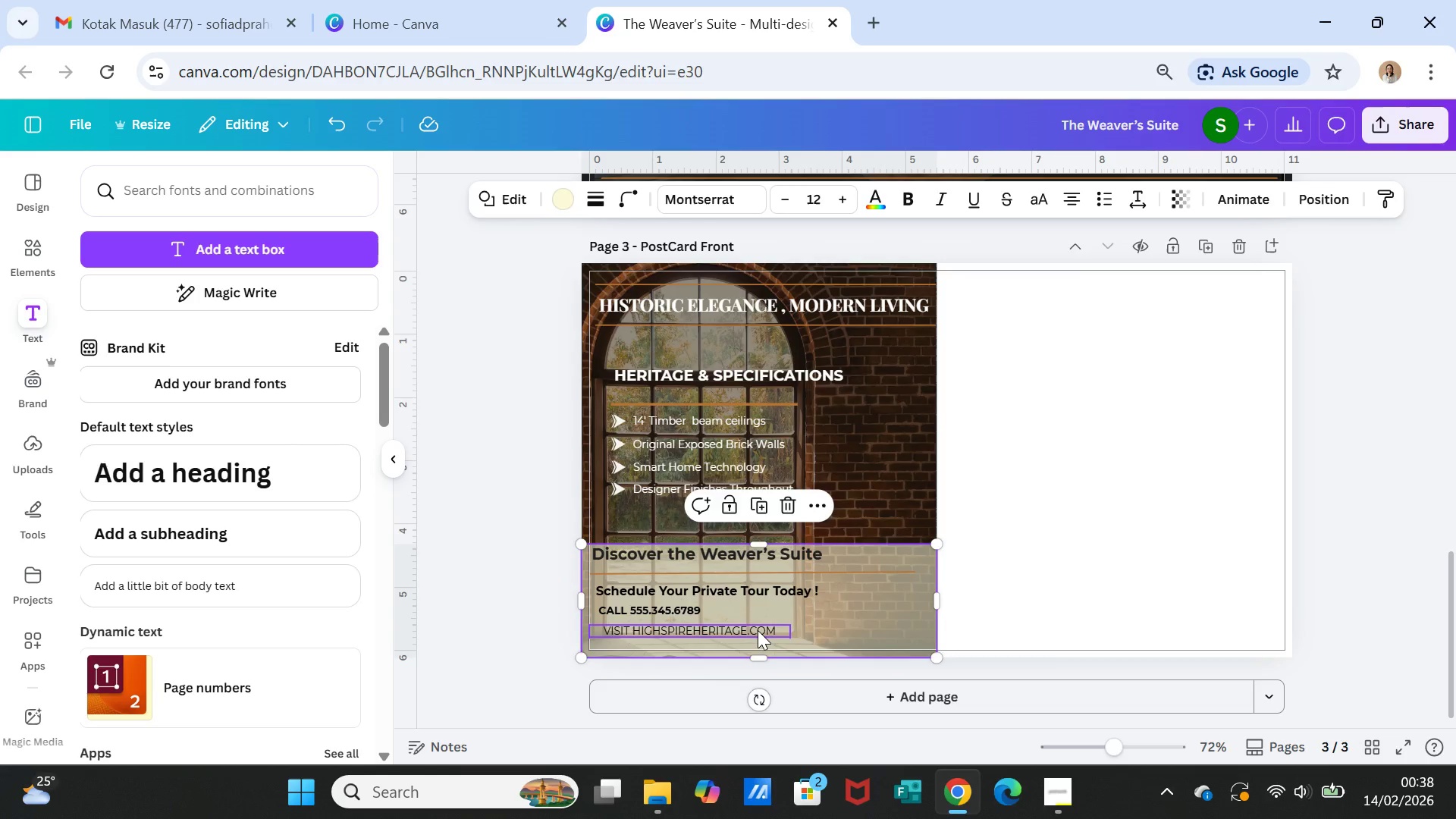 
left_click([758, 630])
 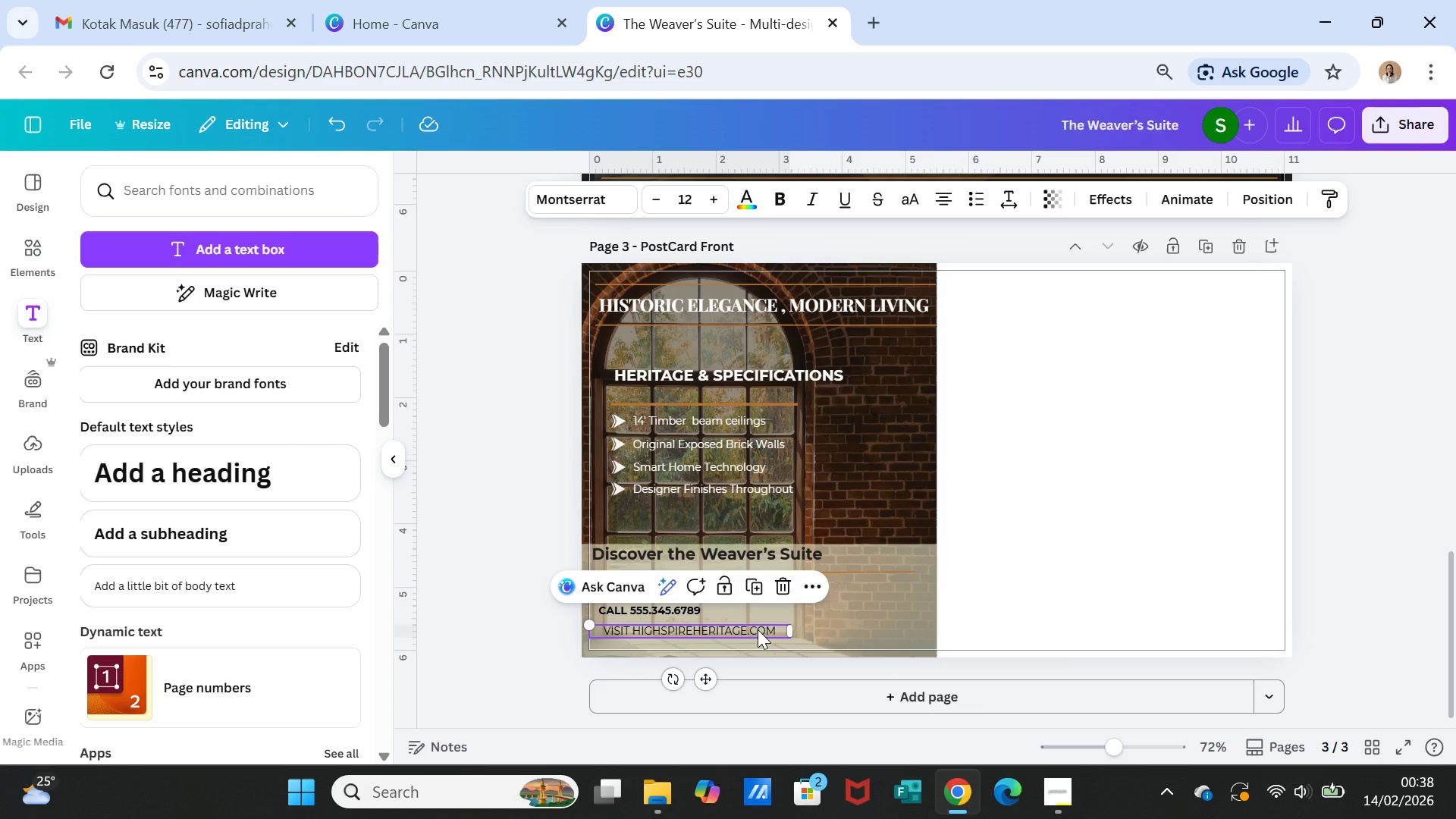 
left_click_drag(start_coordinate=[758, 629], to_coordinate=[764, 628])
 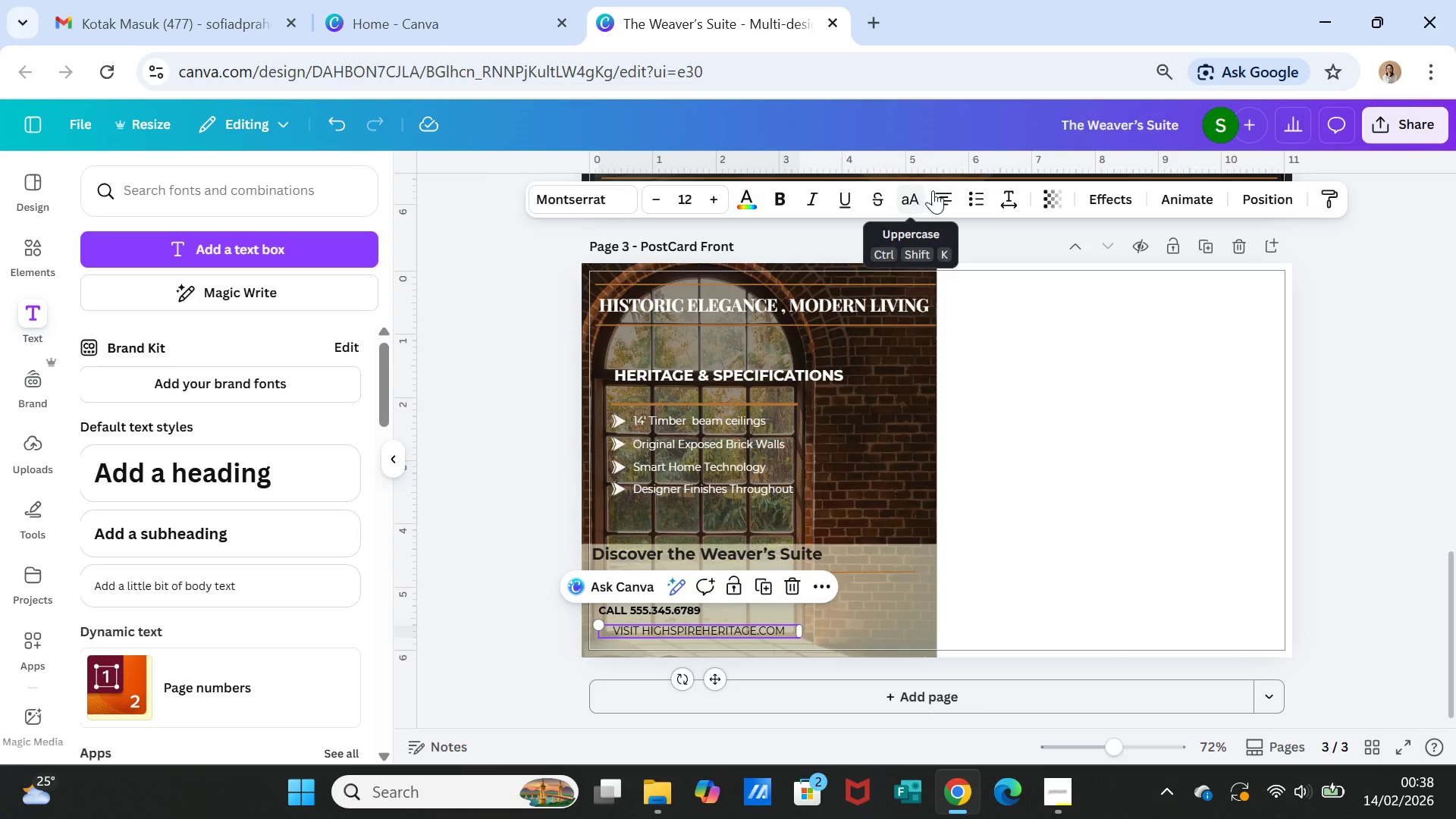 
left_click([937, 190])
 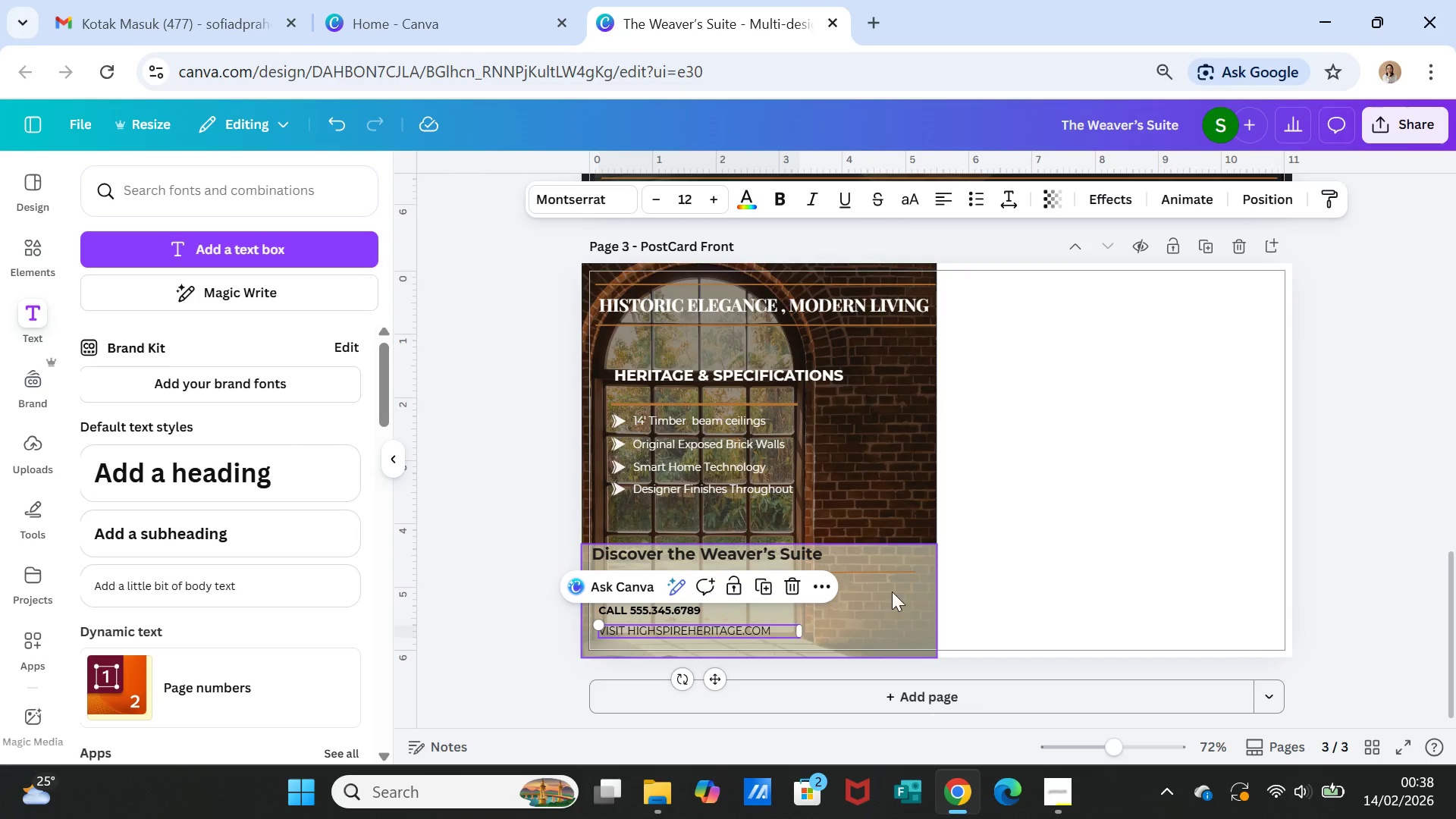 
left_click([993, 544])
 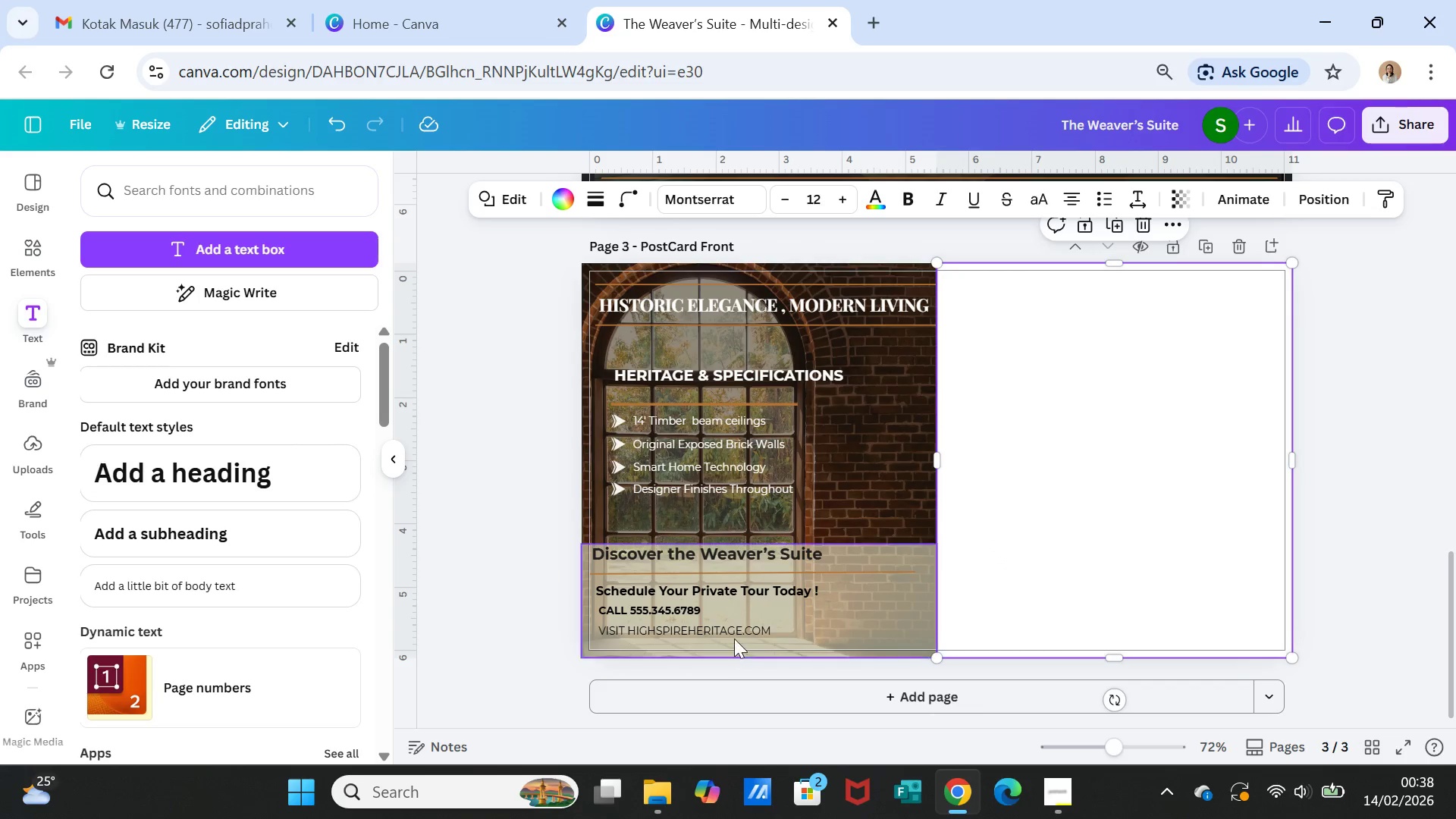 
left_click([734, 631])
 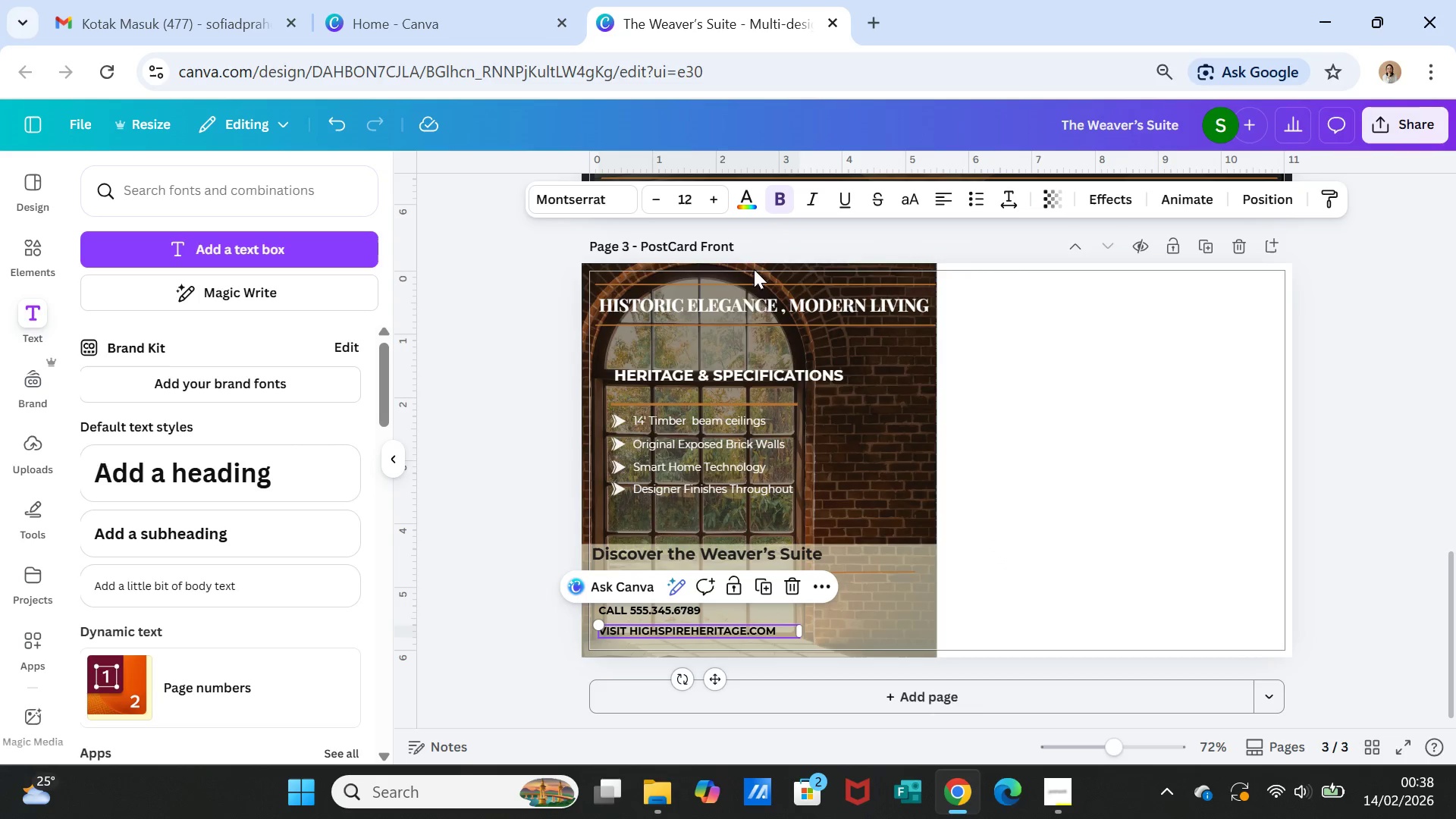 
left_click([1049, 526])
 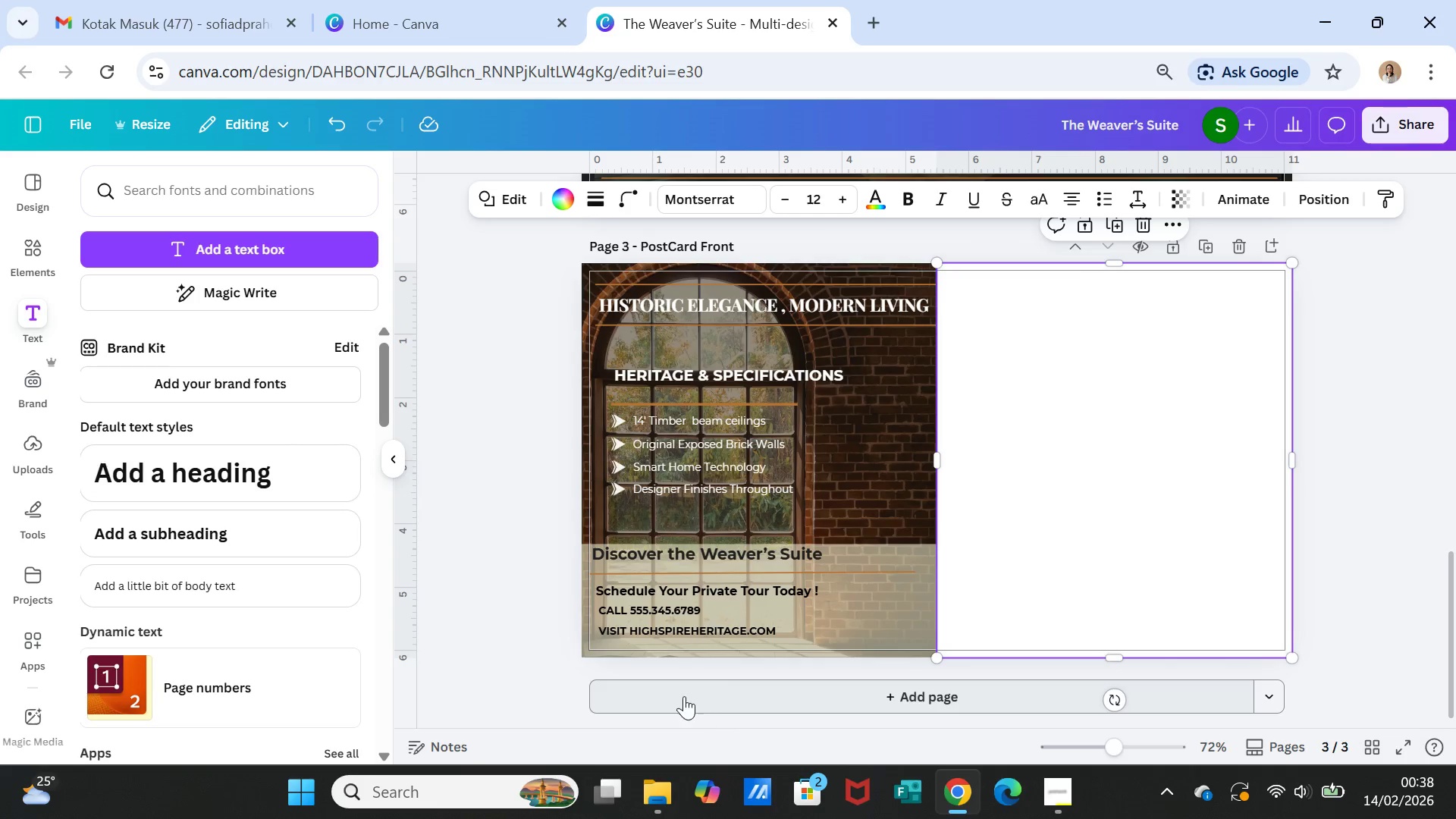 
wait(5.95)
 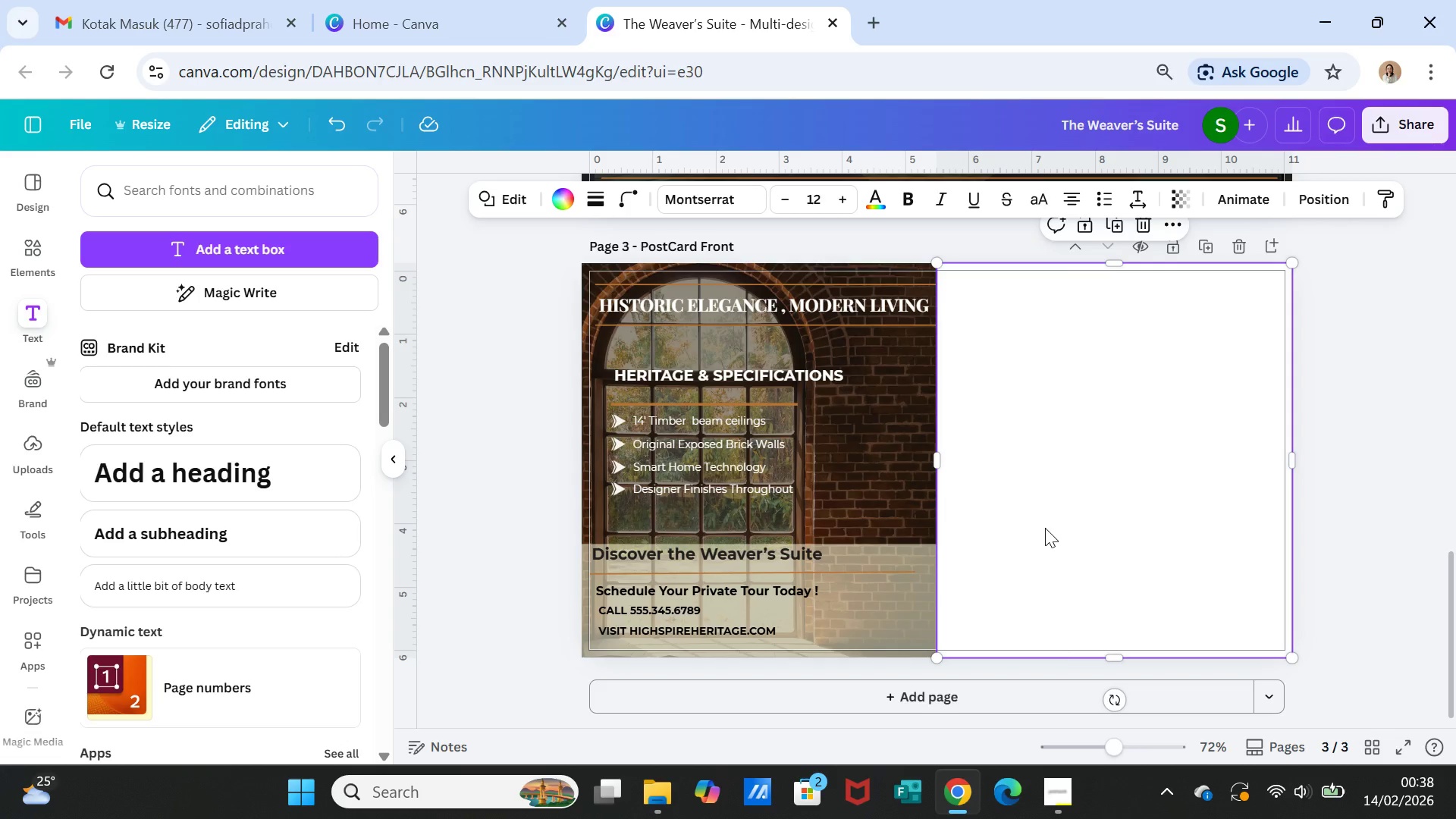 
left_click_drag(start_coordinate=[648, 592], to_coordinate=[654, 592])
 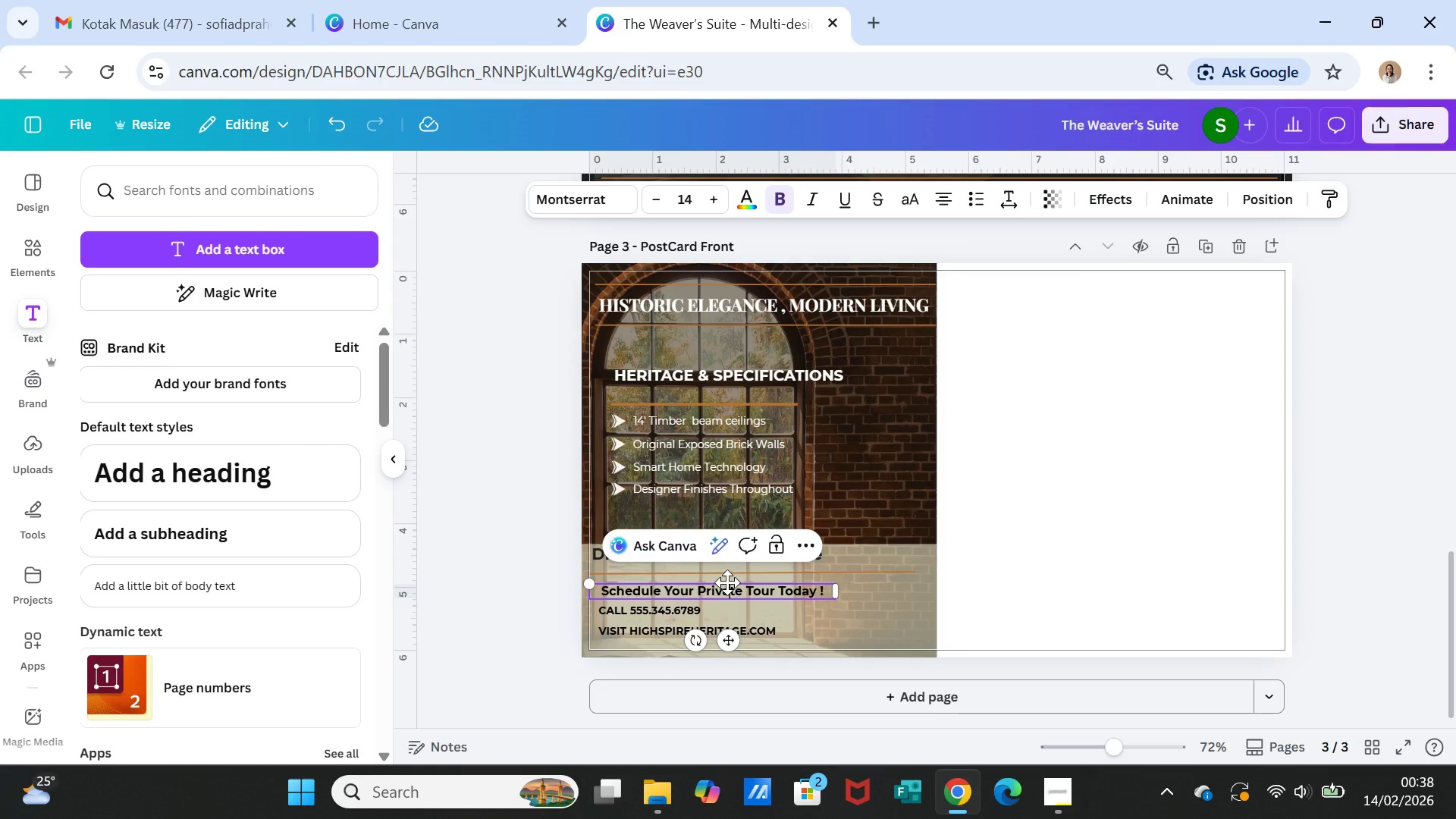 
left_click([727, 582])
 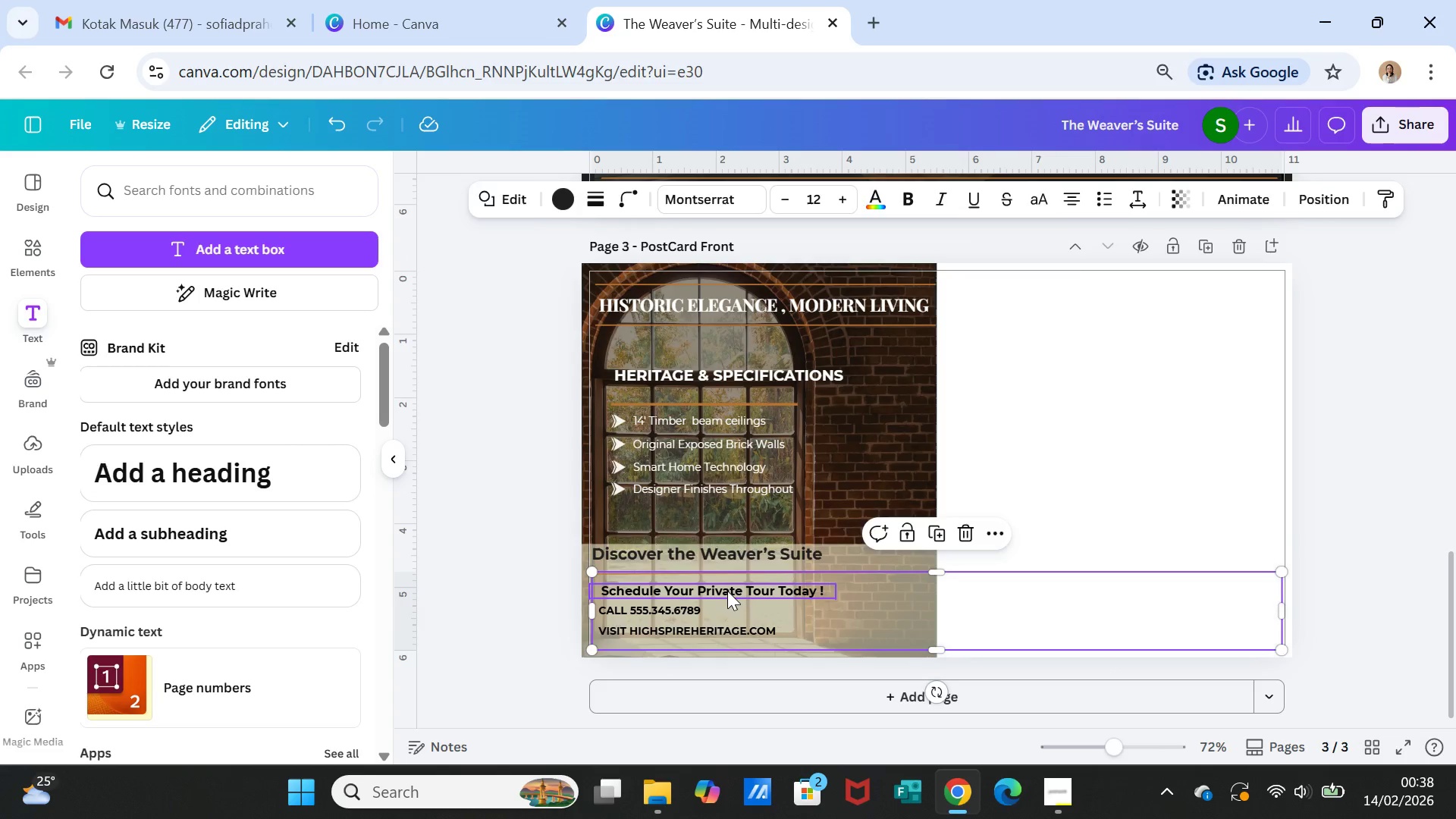 
double_click([727, 591])
 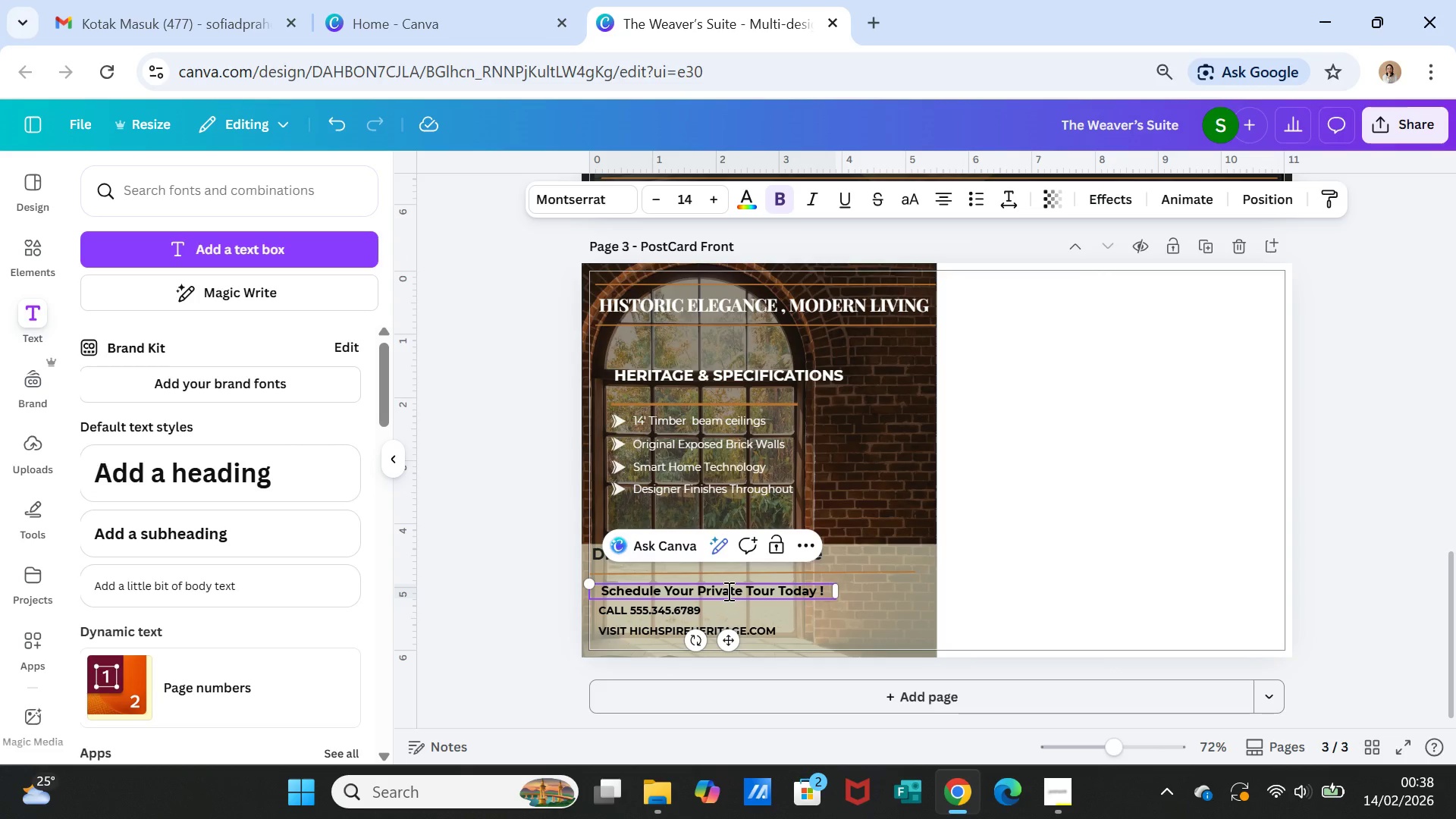 
double_click([727, 591])
 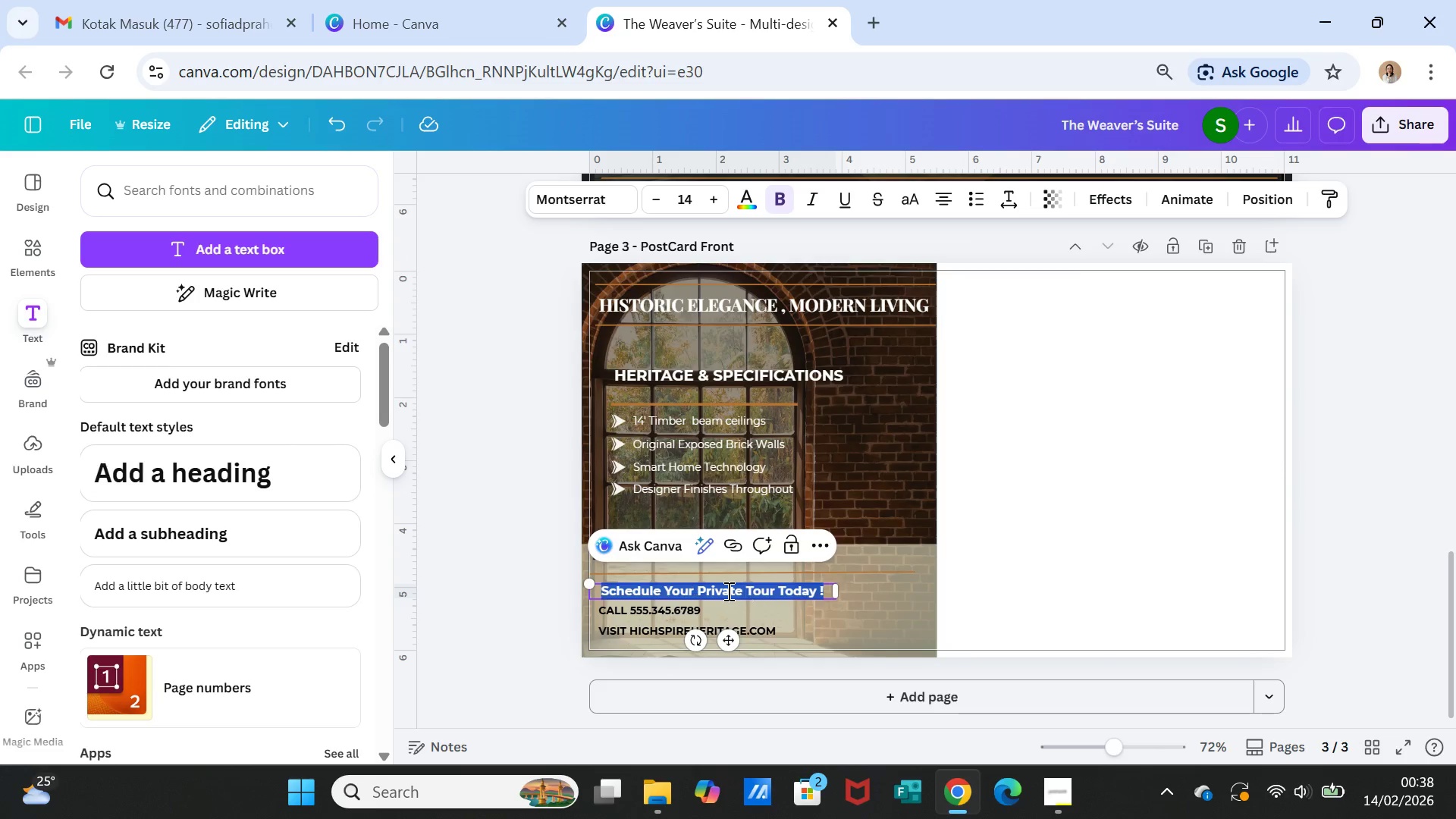 
triple_click([727, 591])
 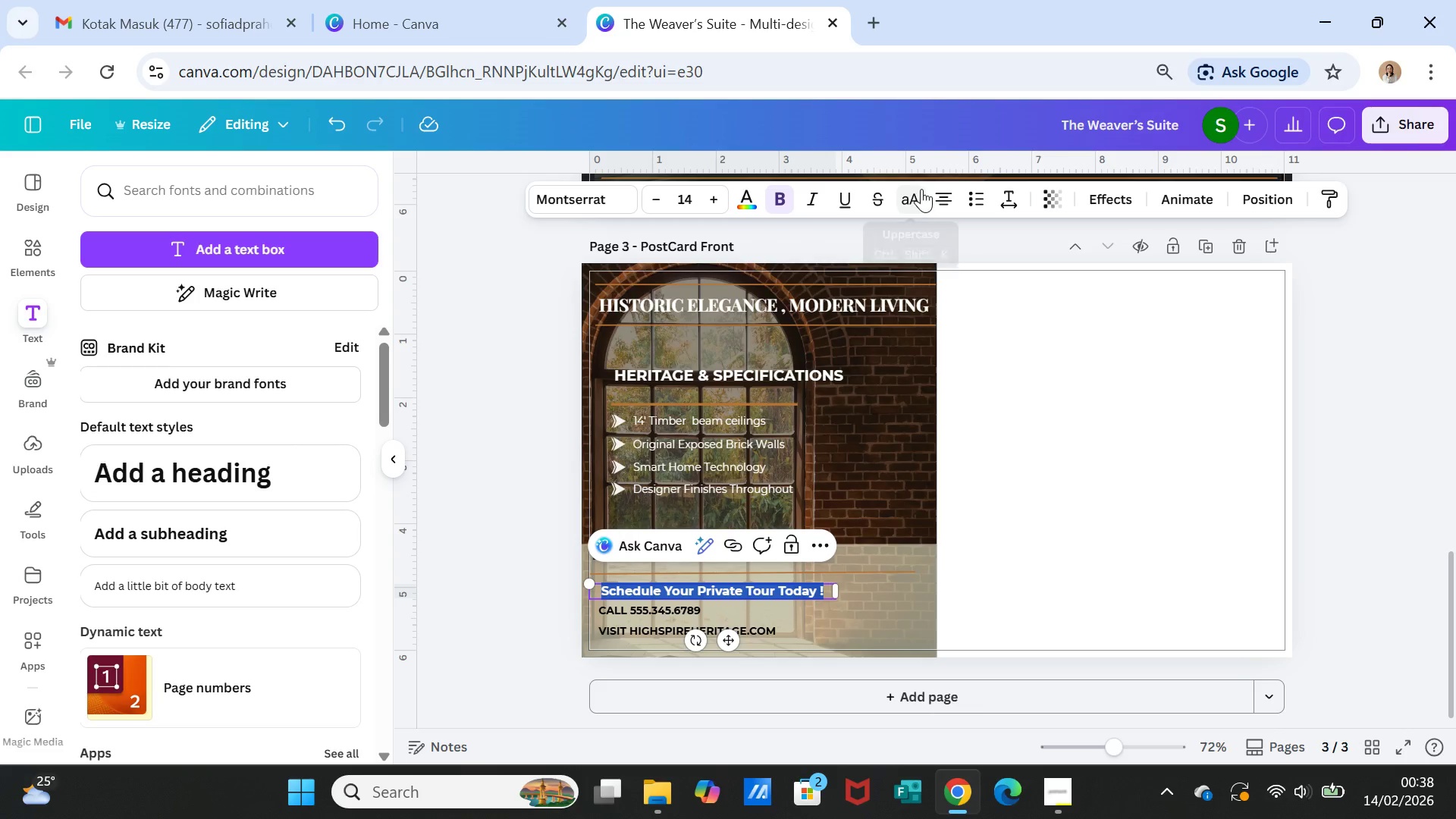 
left_click([932, 193])
 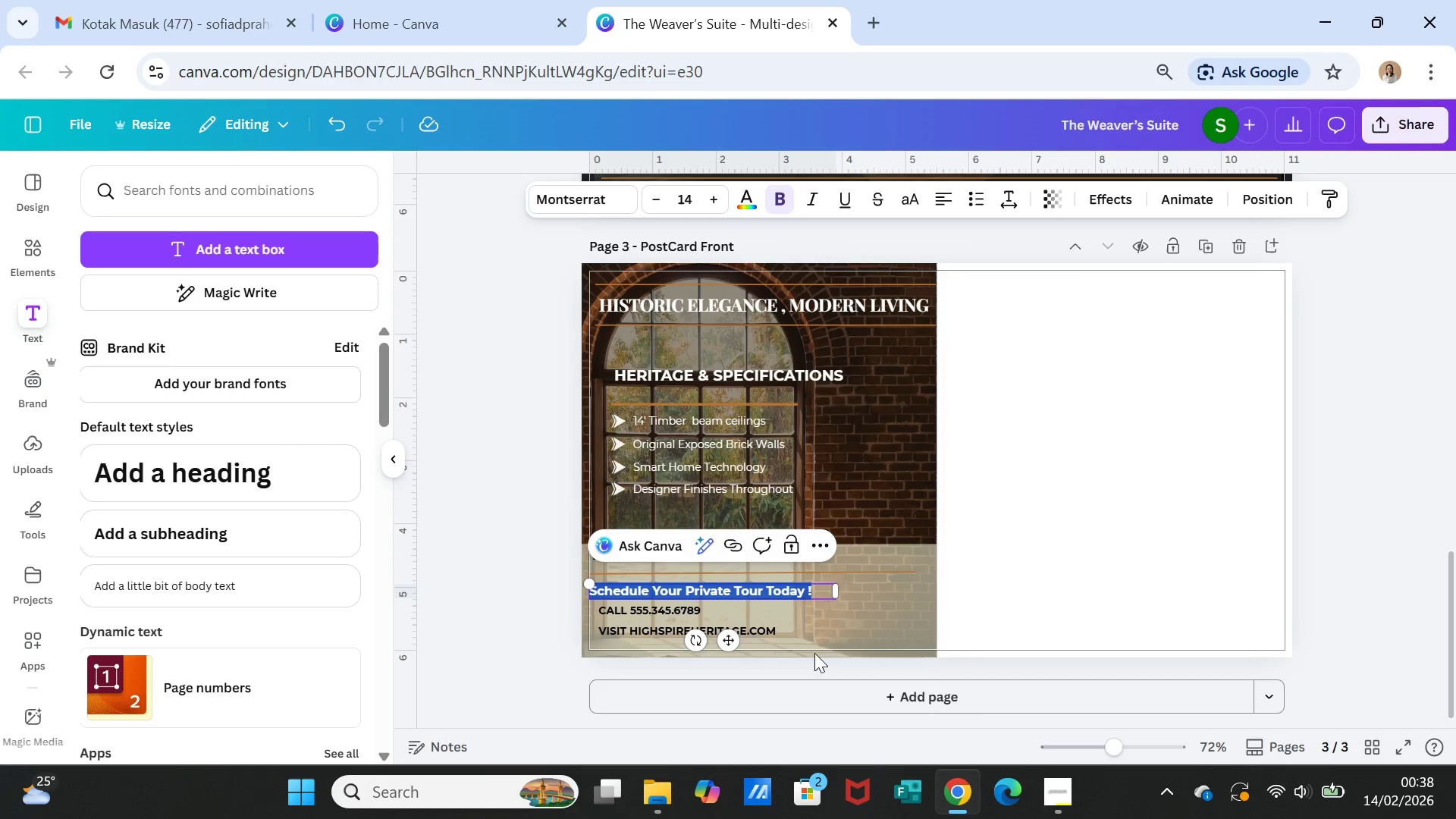 
left_click([841, 617])
 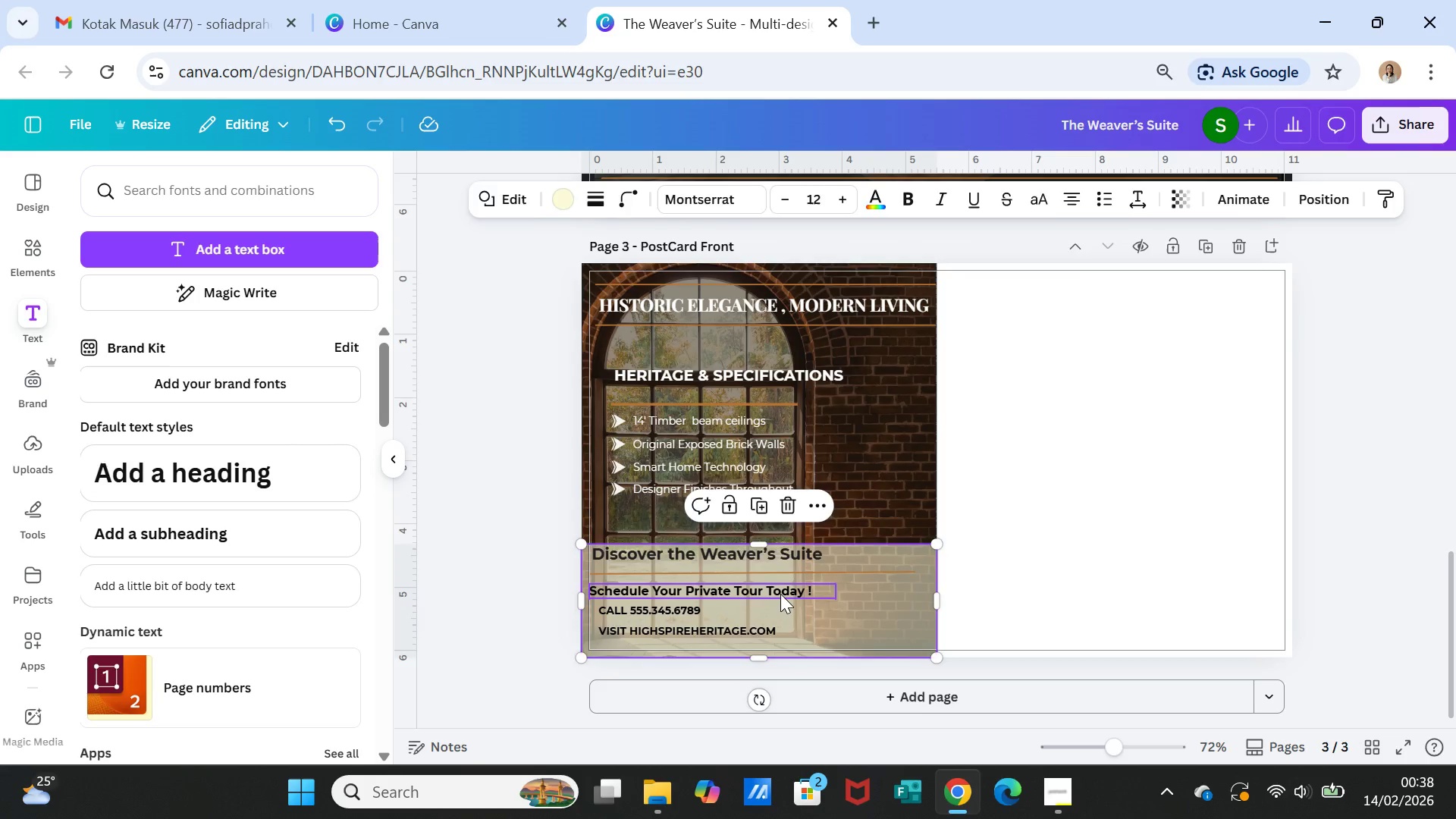 
left_click_drag(start_coordinate=[780, 594], to_coordinate=[788, 591])
 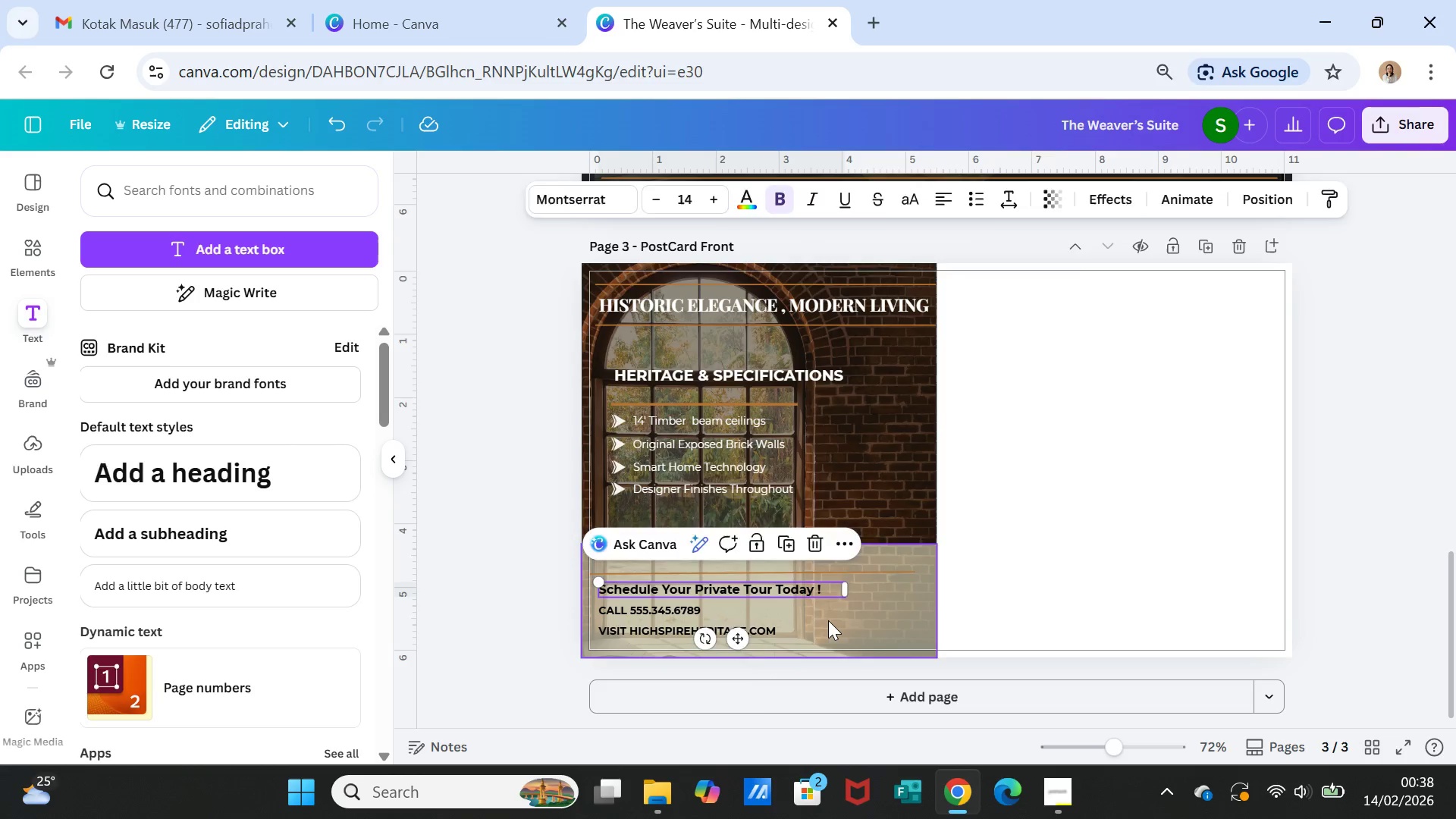 
left_click([828, 620])
 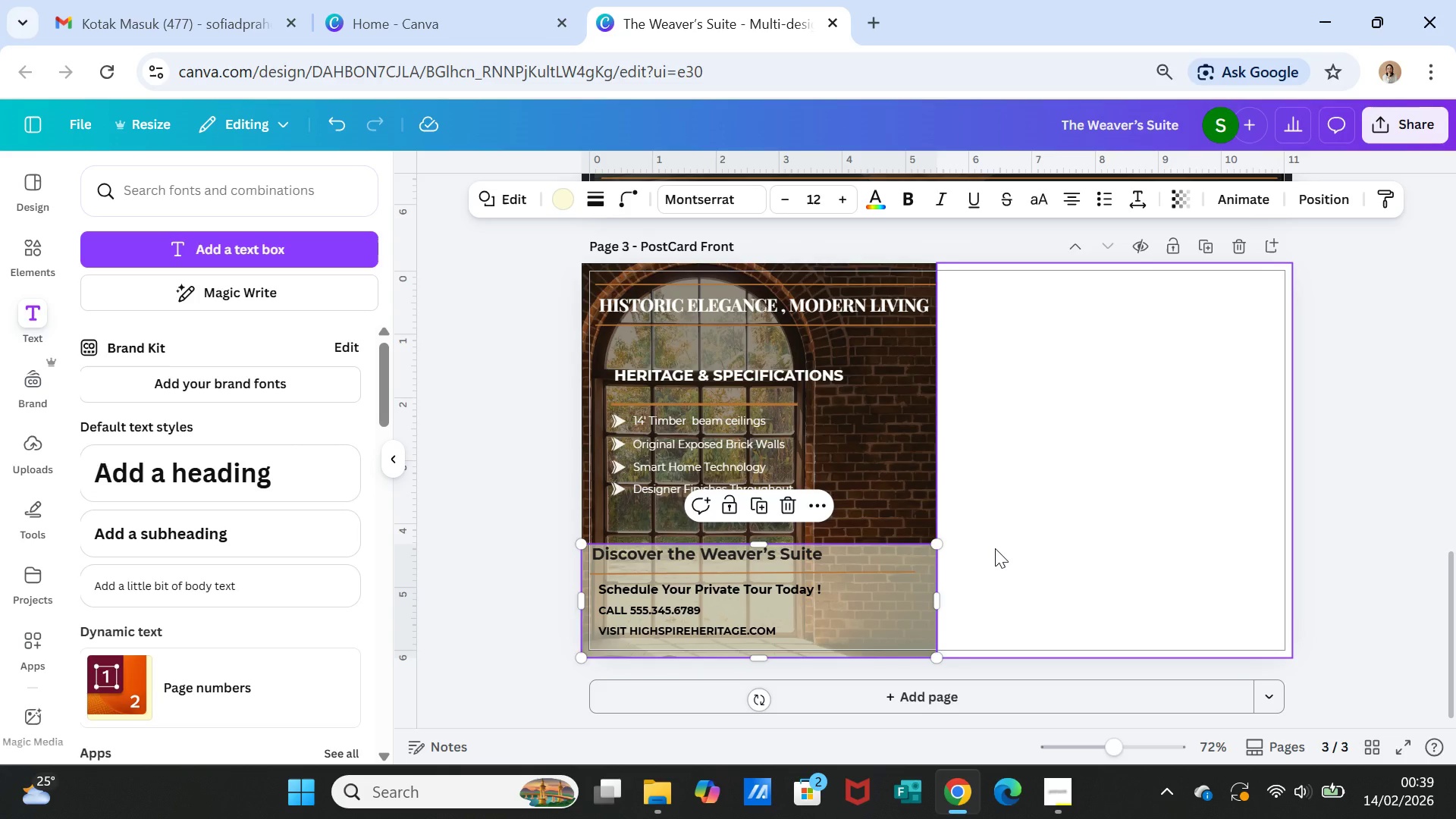 
wait(11.92)
 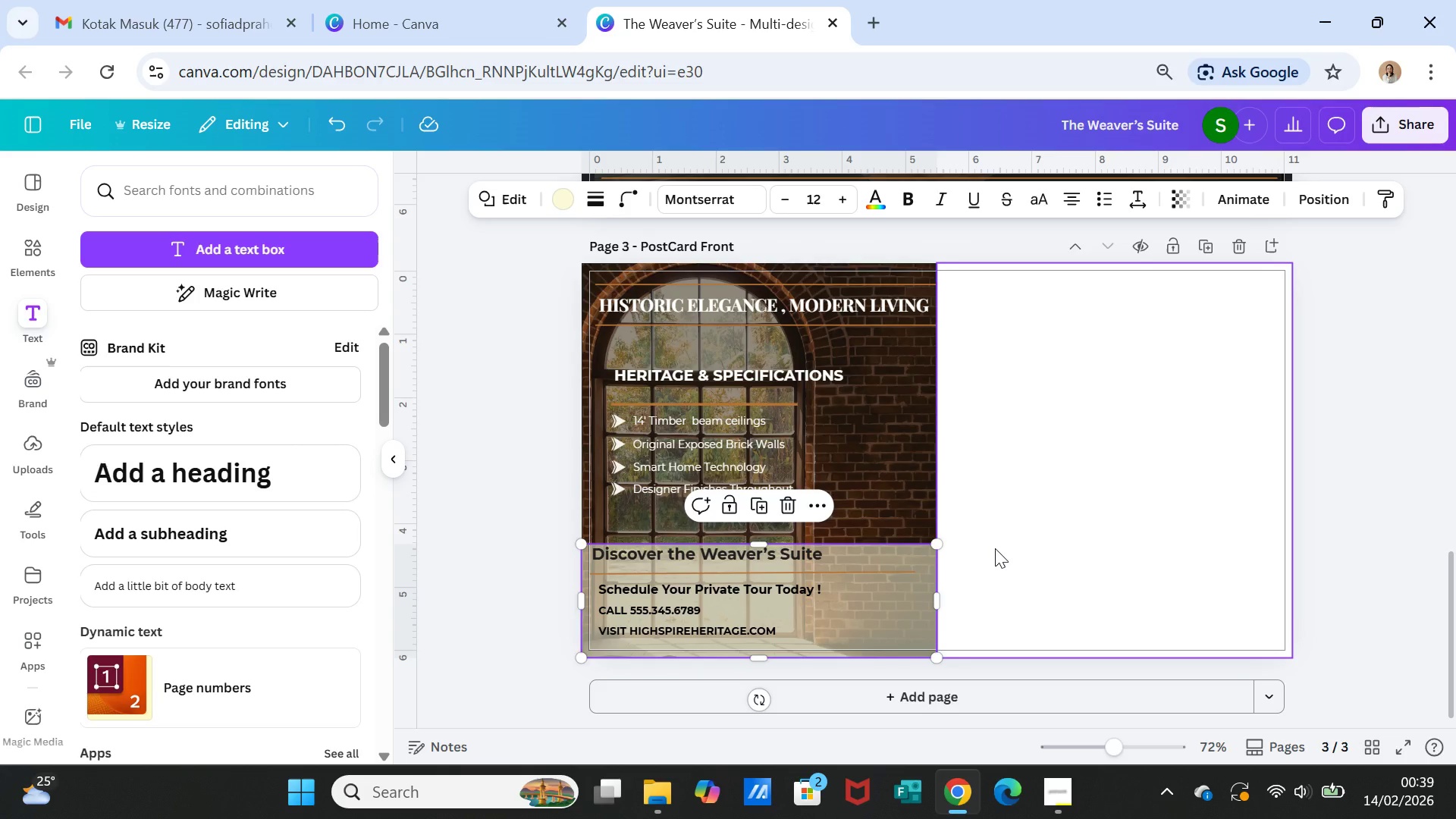 
left_click([994, 467])
 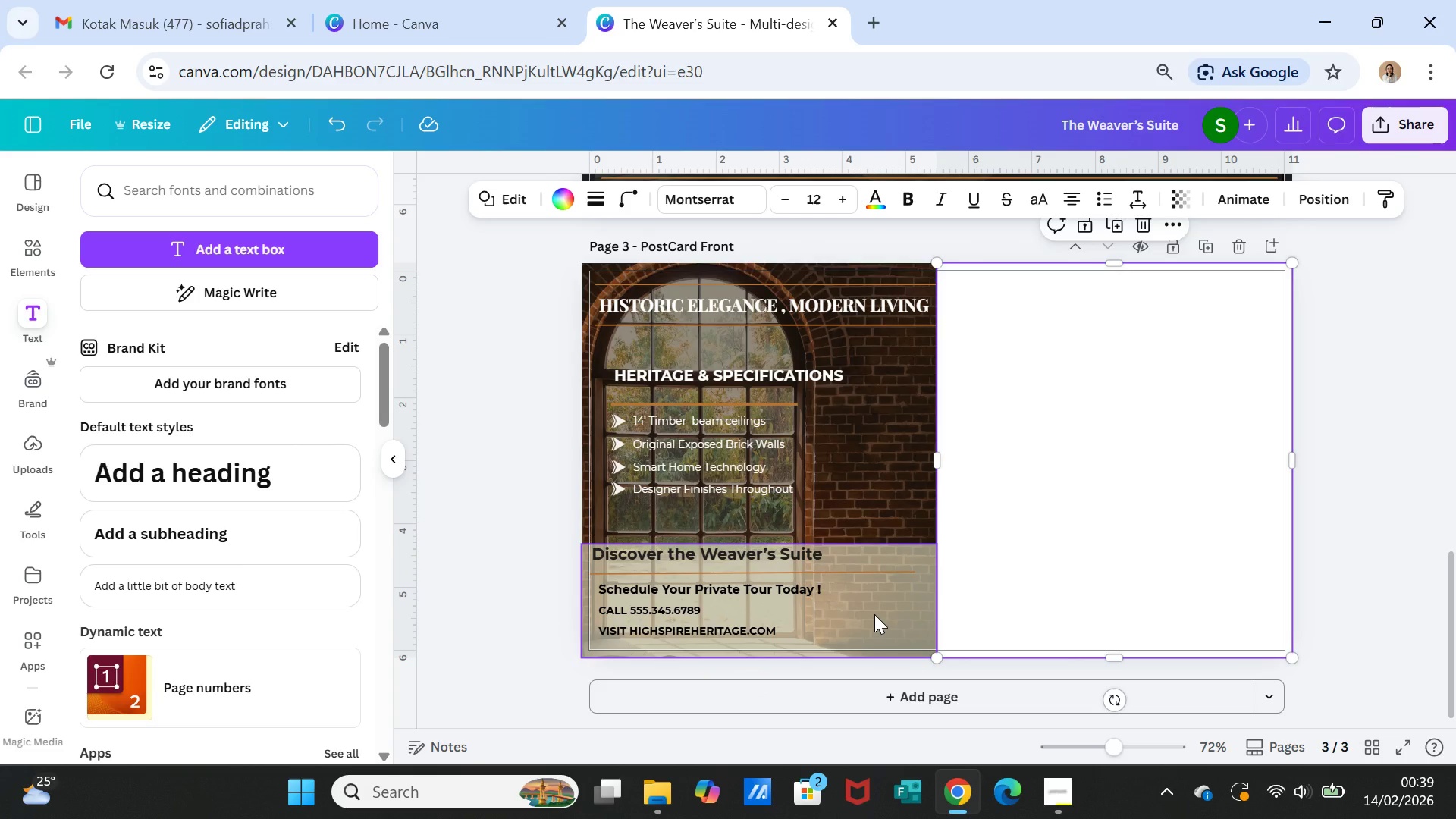 
left_click([874, 614])
 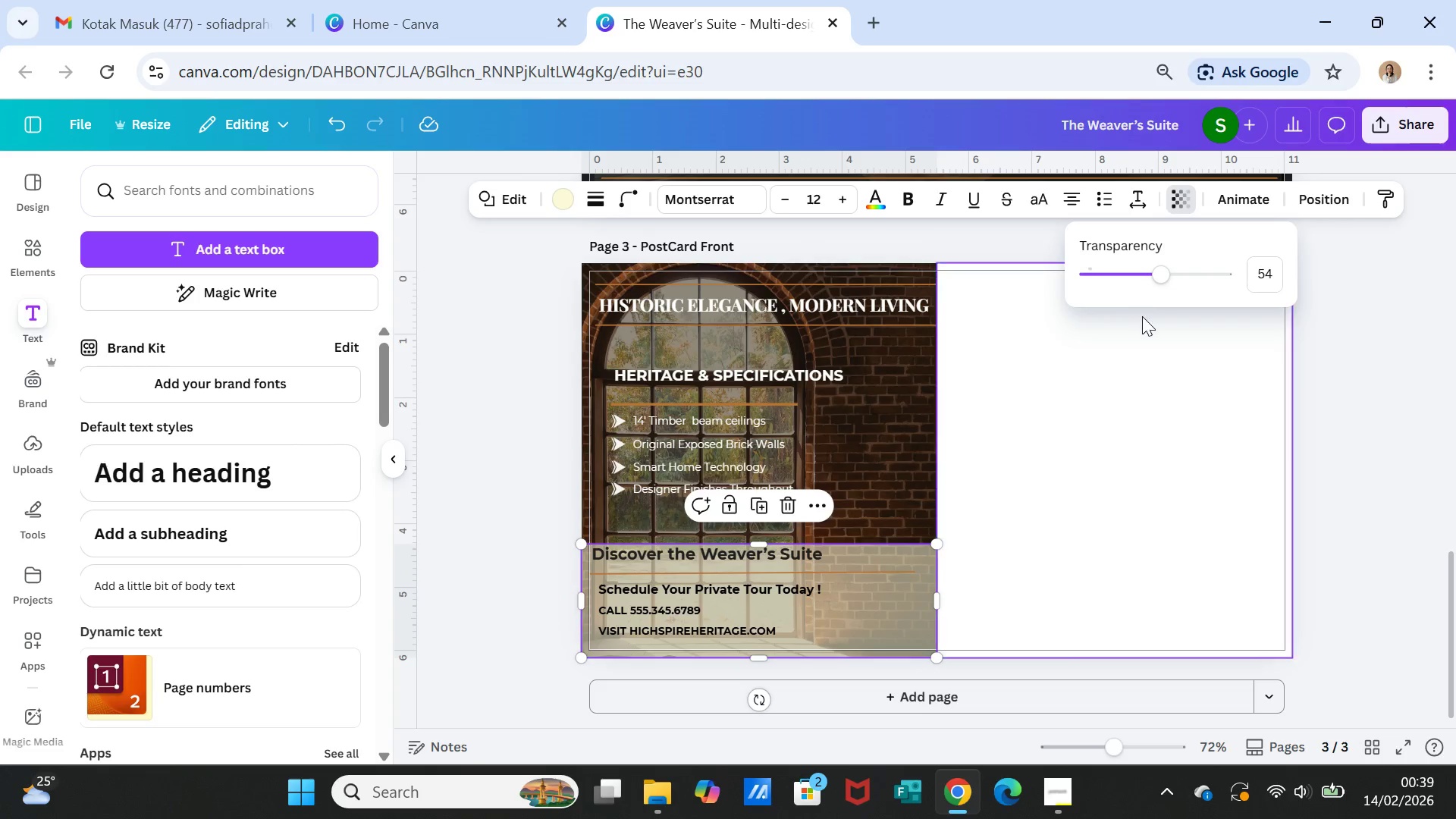 
left_click_drag(start_coordinate=[1164, 278], to_coordinate=[1112, 285])
 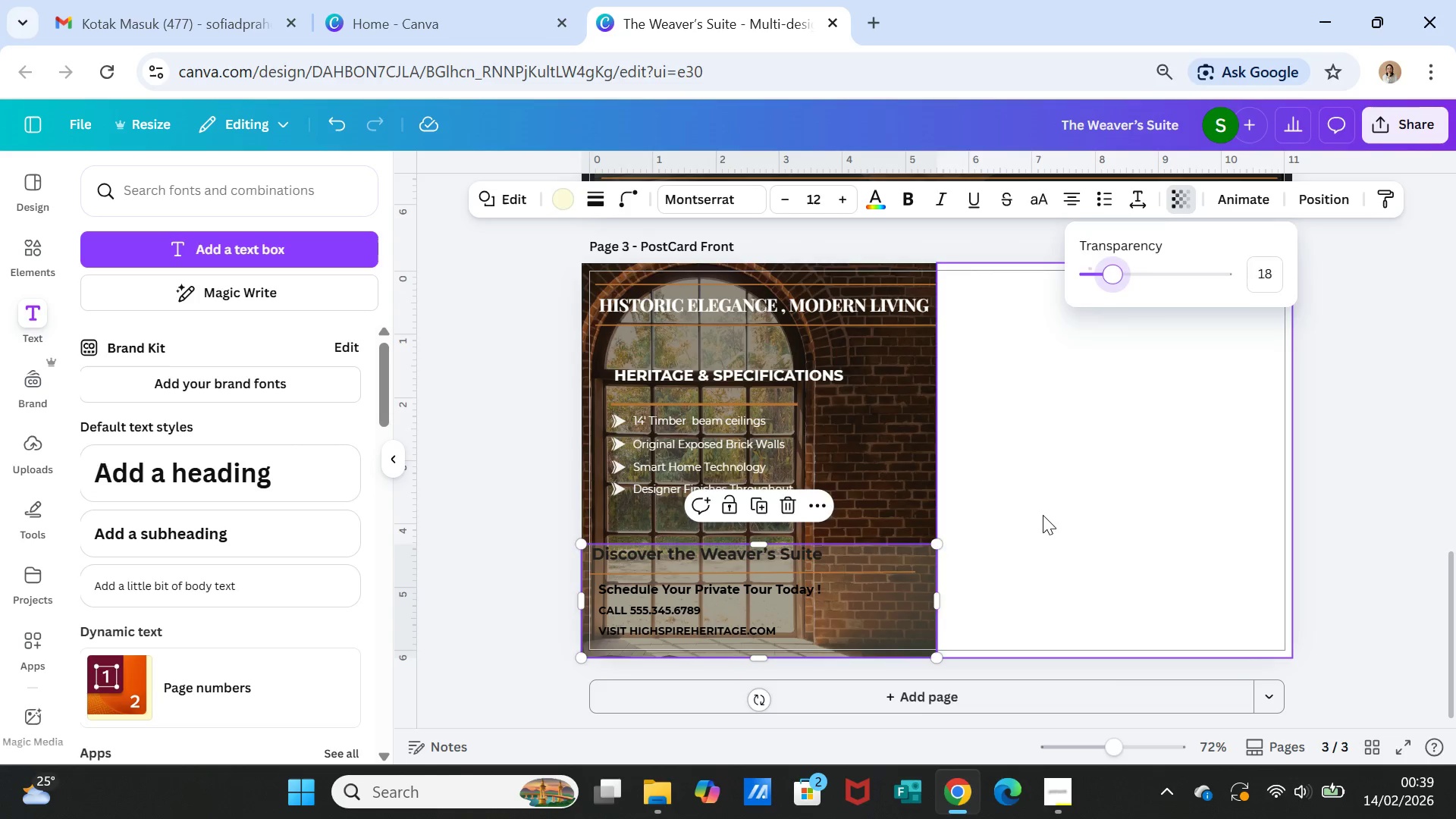 
left_click([1043, 514])
 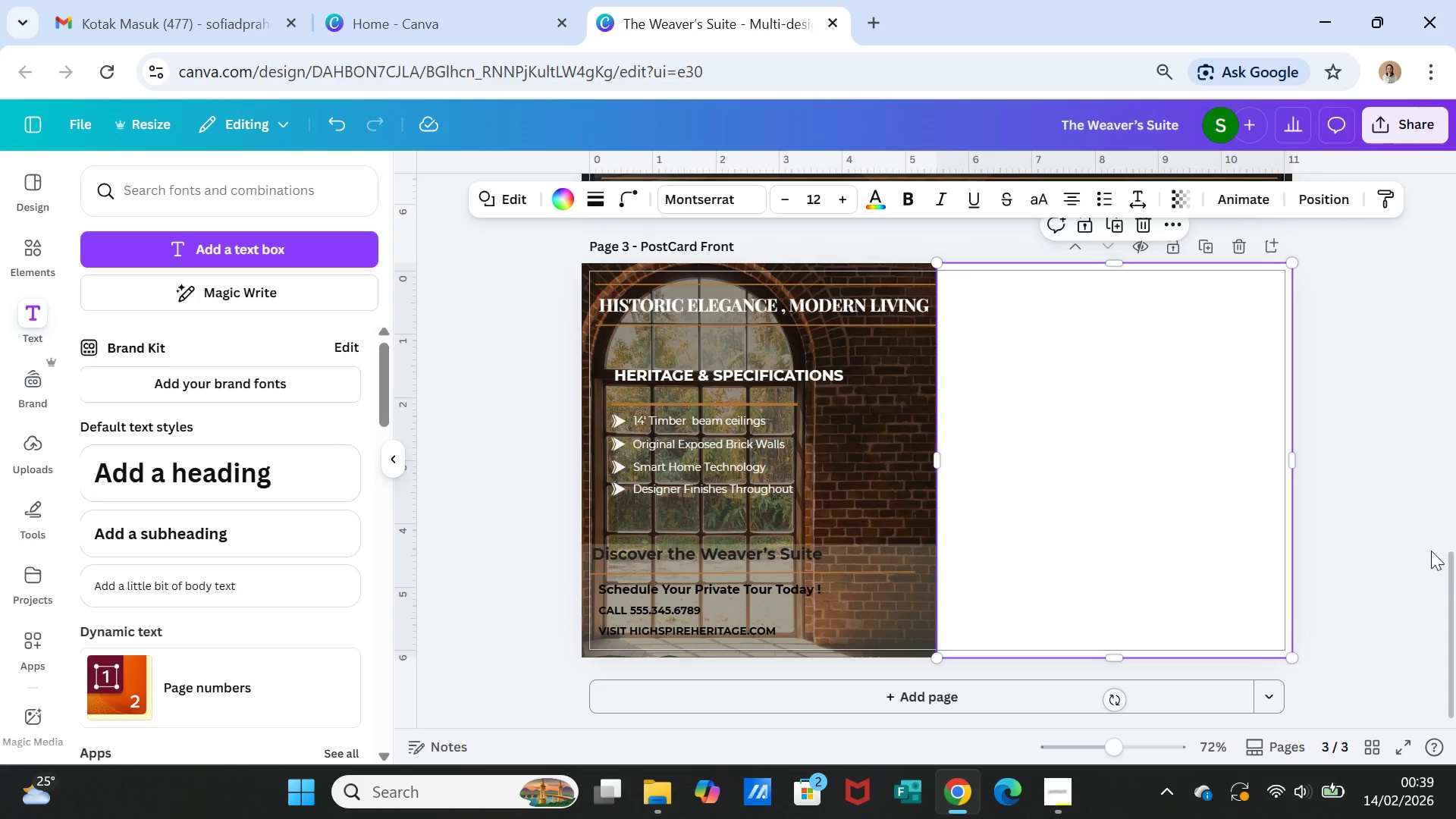 
wait(6.91)
 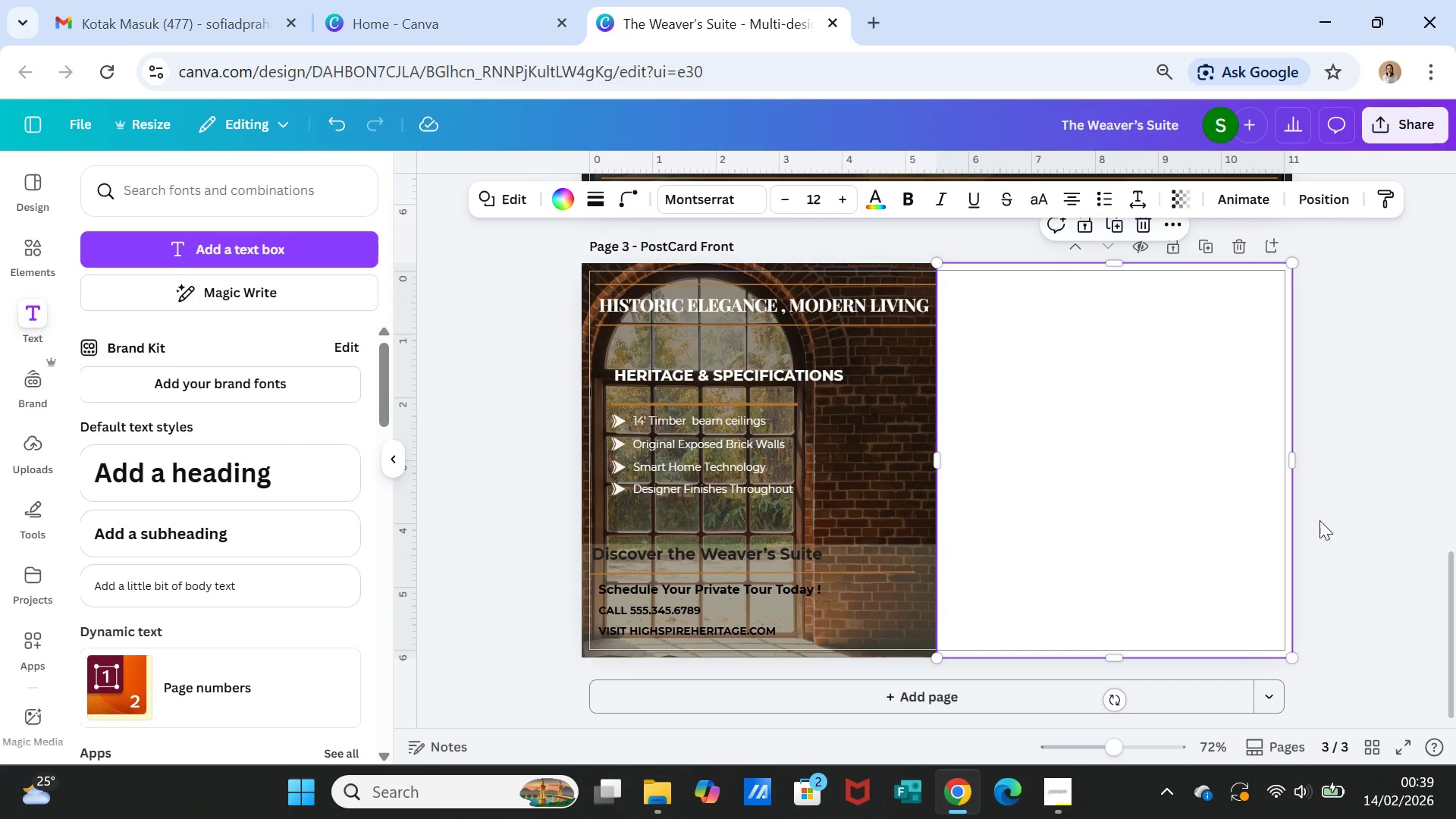 
left_click([898, 601])
 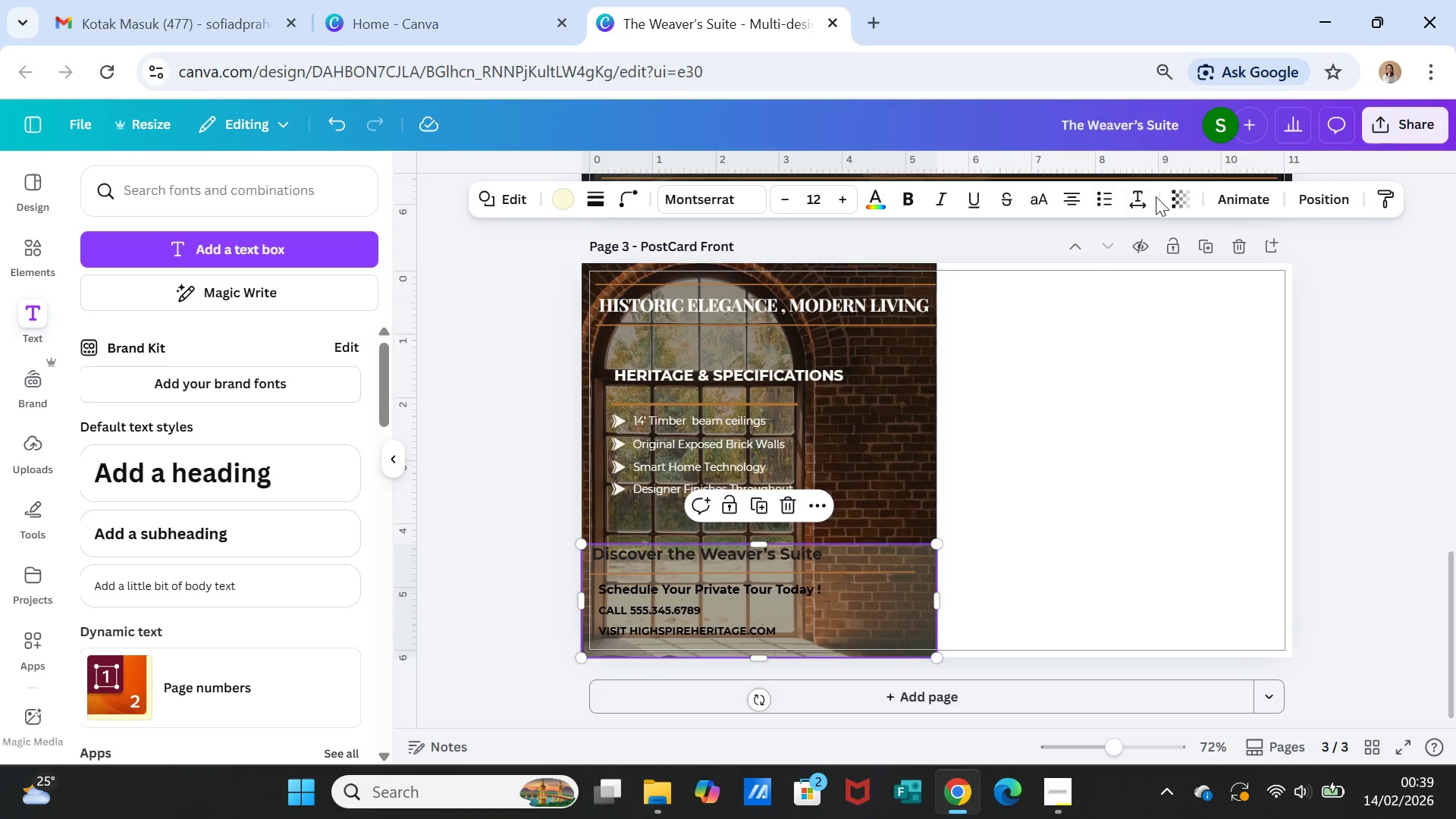 
left_click([1187, 196])
 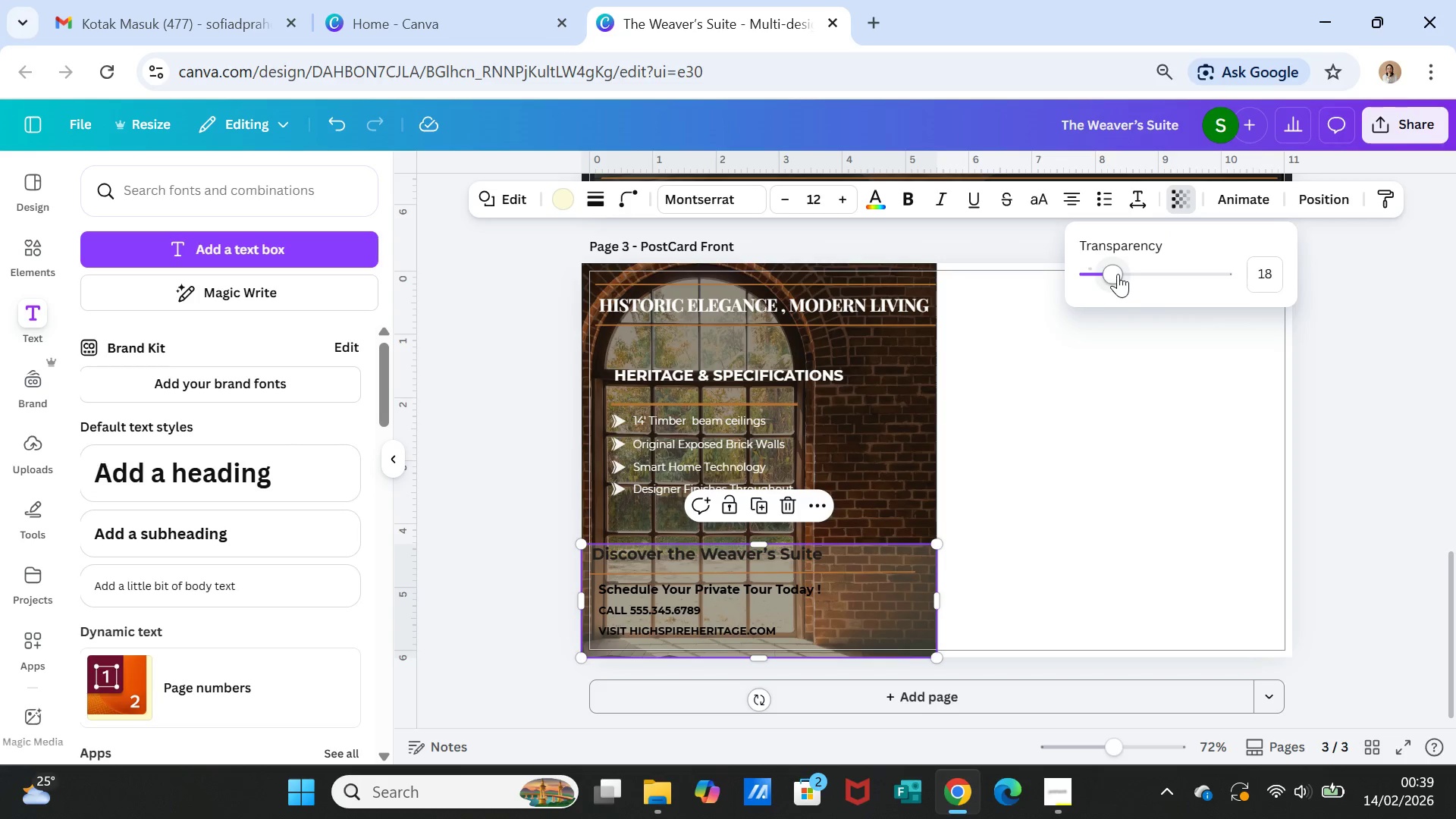 
left_click_drag(start_coordinate=[1121, 270], to_coordinate=[1149, 270])
 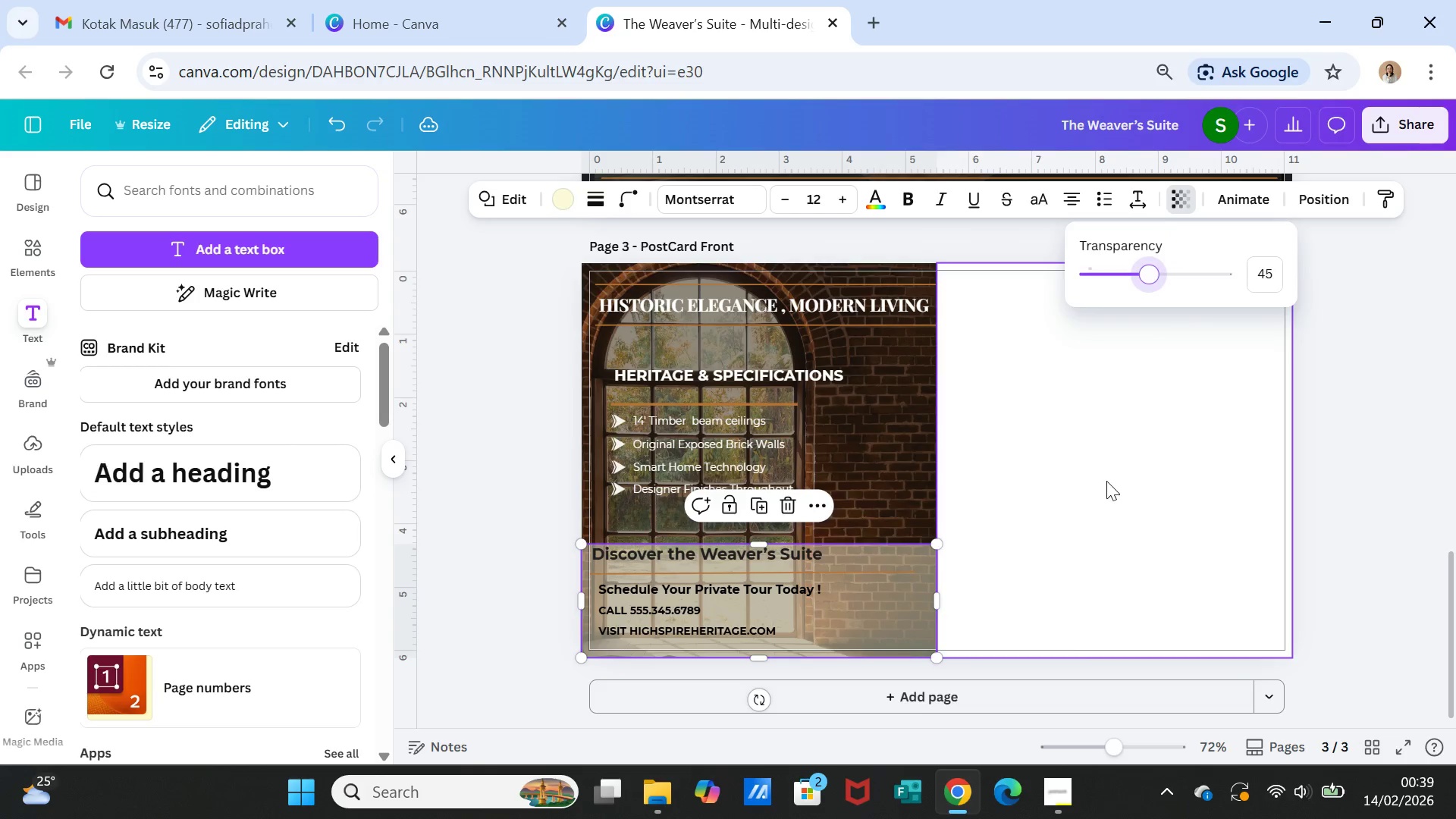 
left_click([1106, 481])
 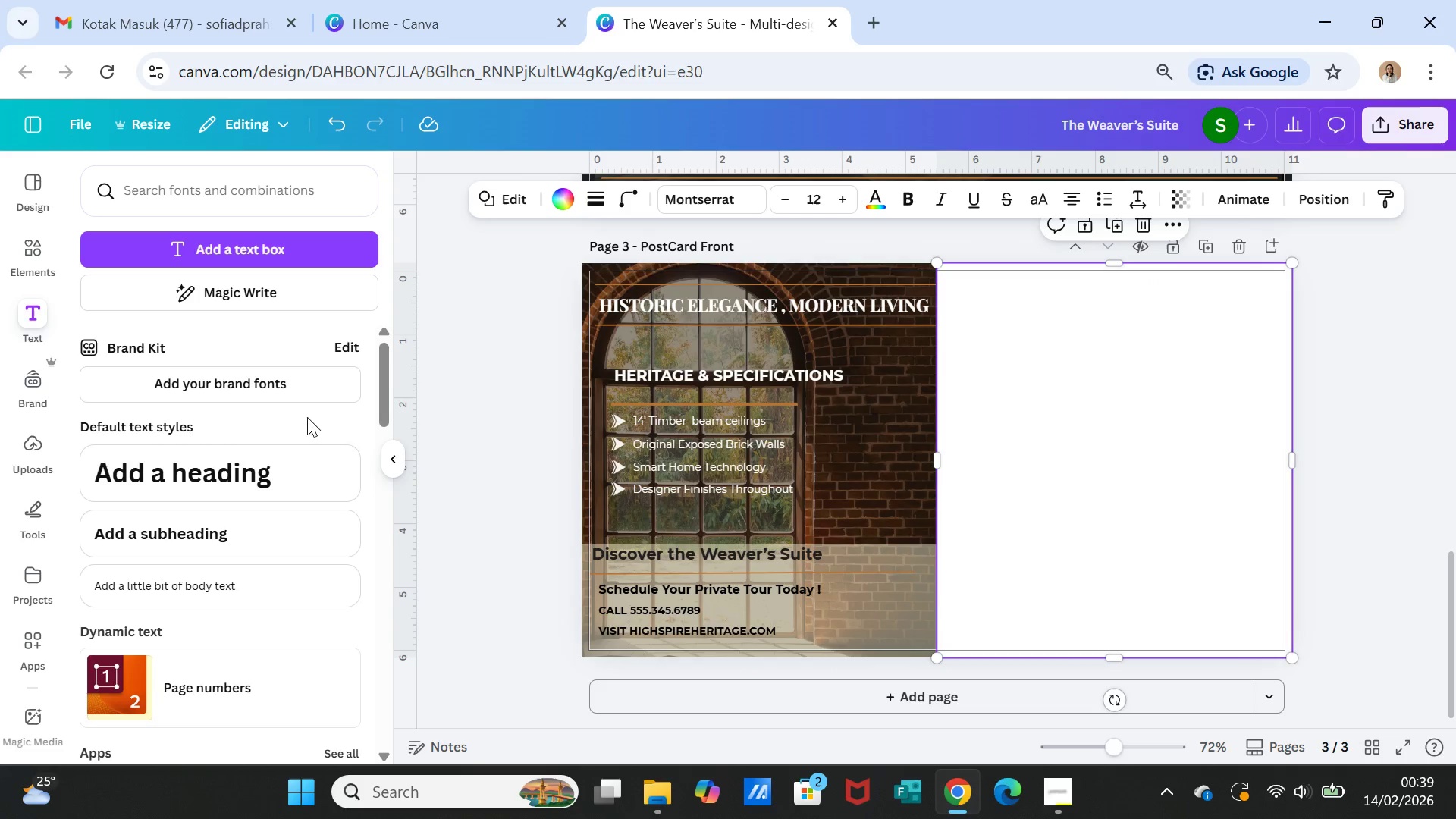 
wait(5.56)
 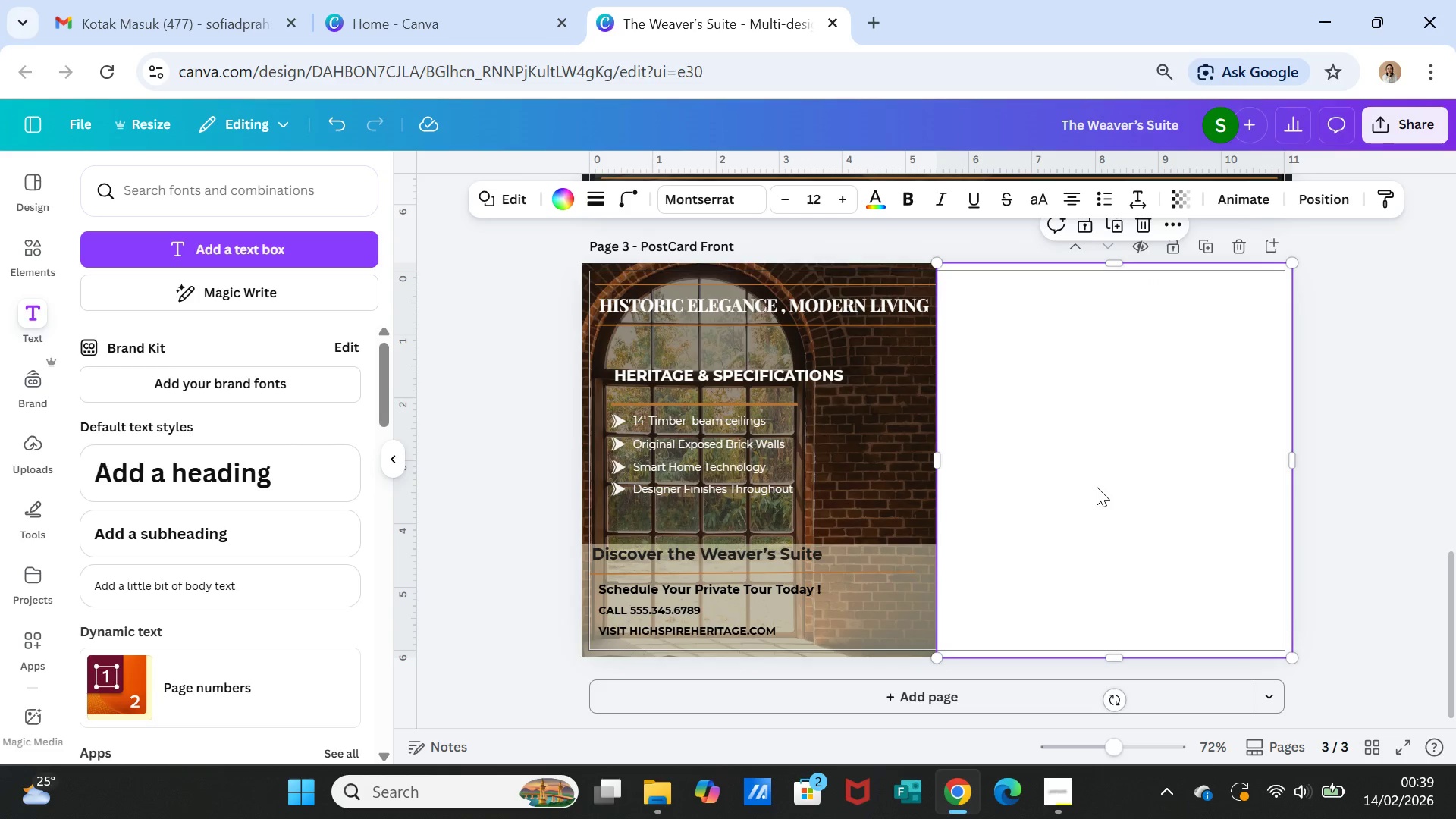 
left_click([34, 249])
 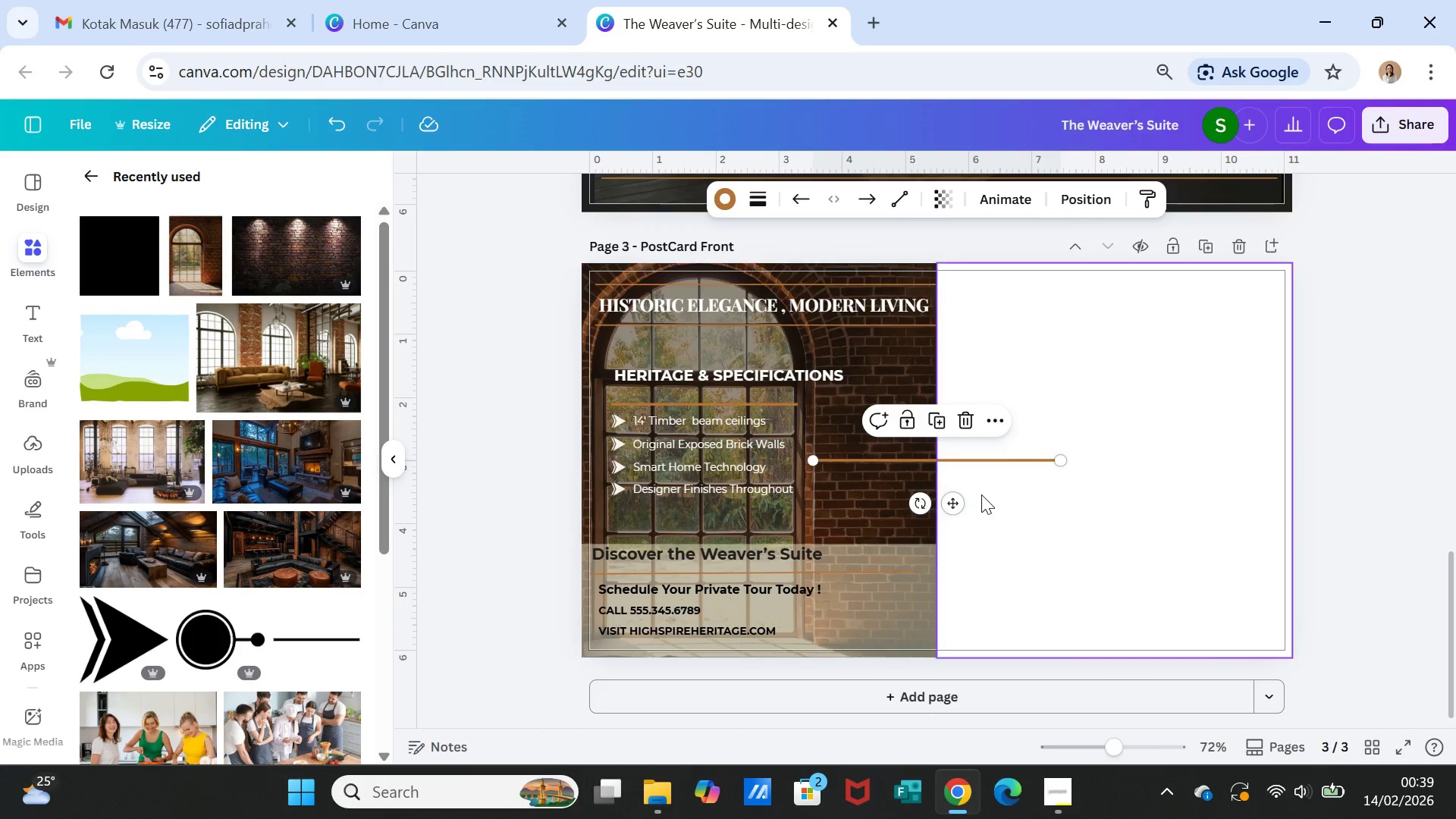 
wait(5.22)
 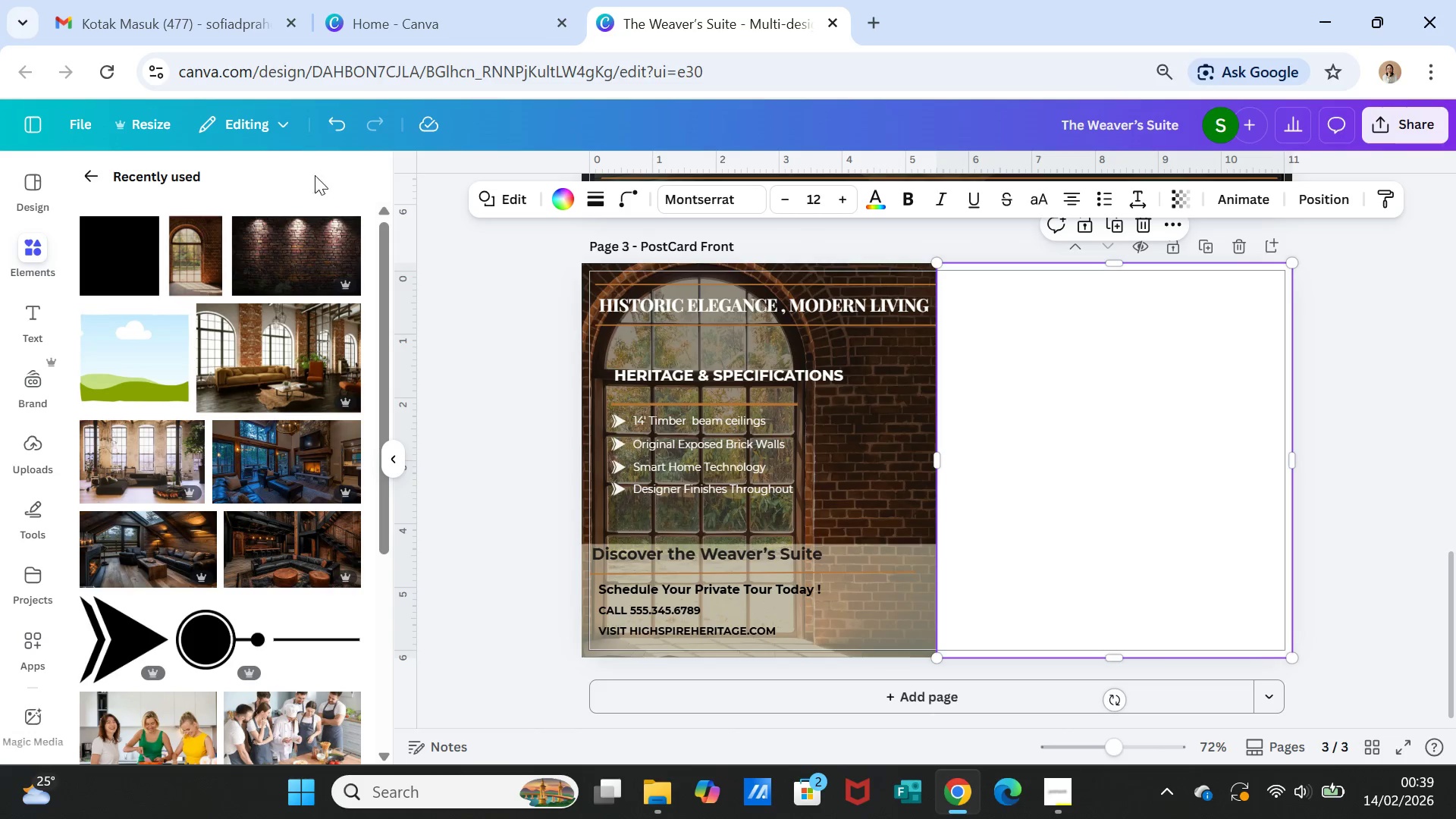 
left_click_drag(start_coordinate=[954, 501], to_coordinate=[1089, 331])
 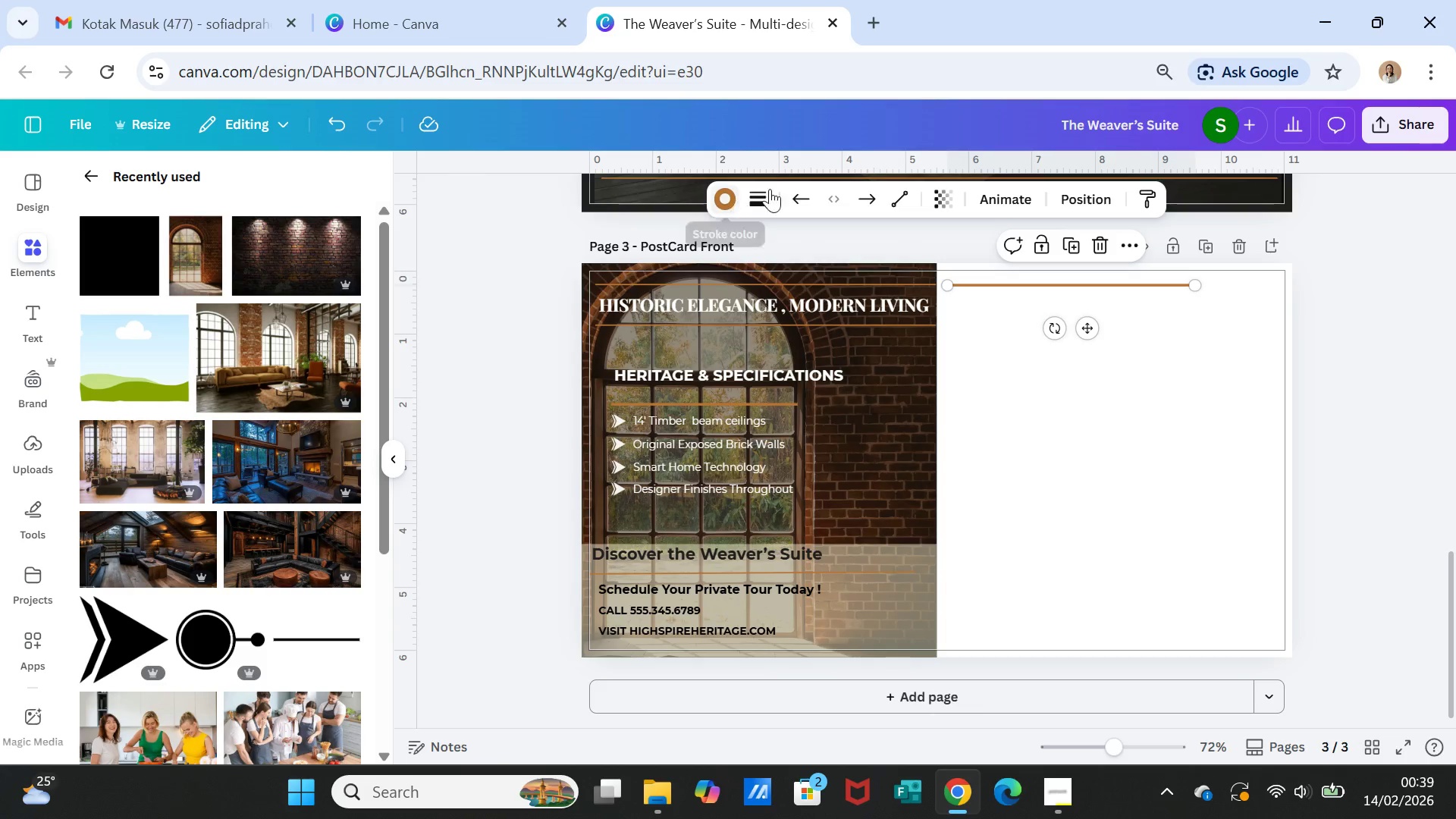 
left_click([762, 191])
 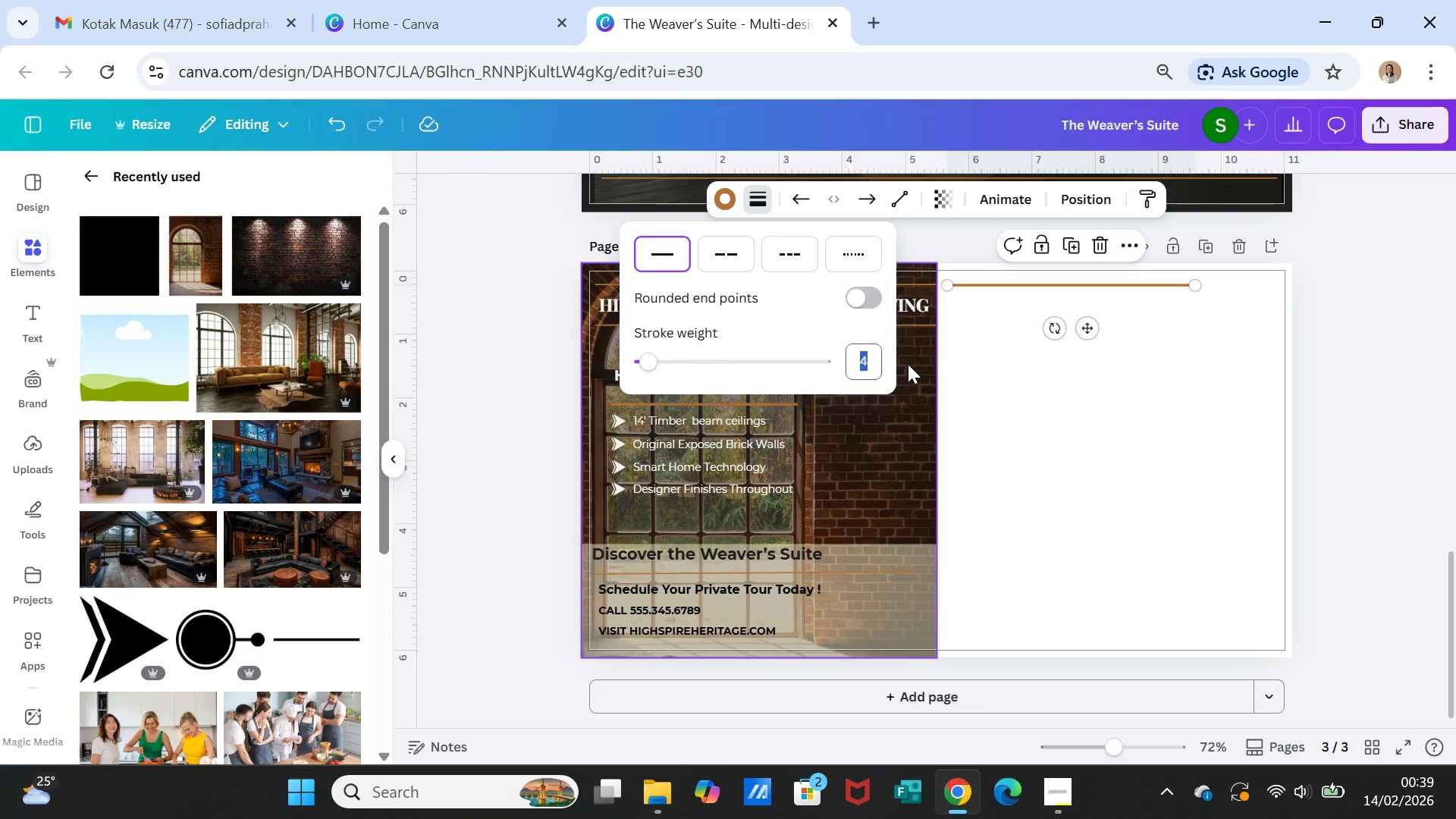 
key(2)
 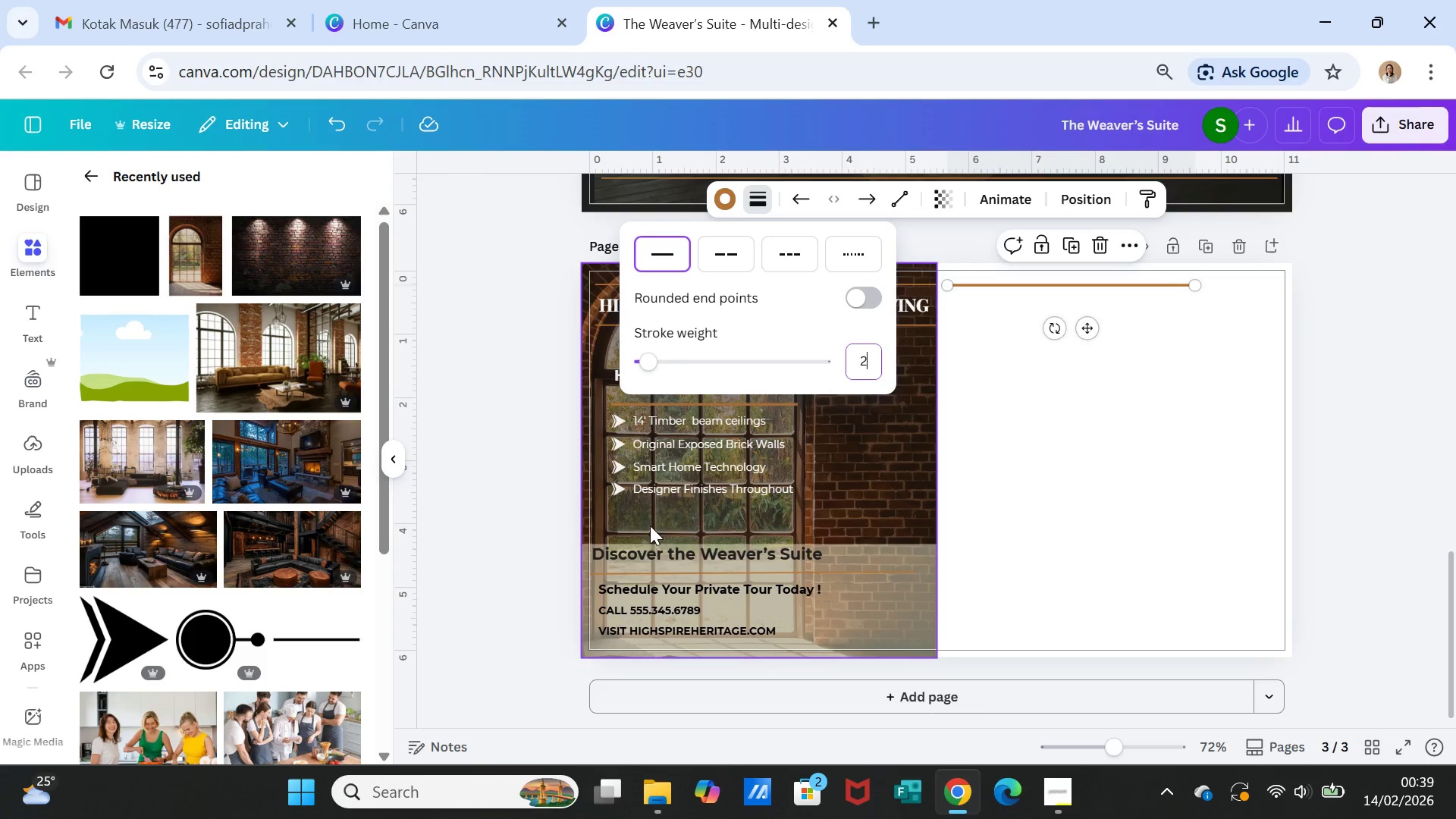 
key(Enter)
 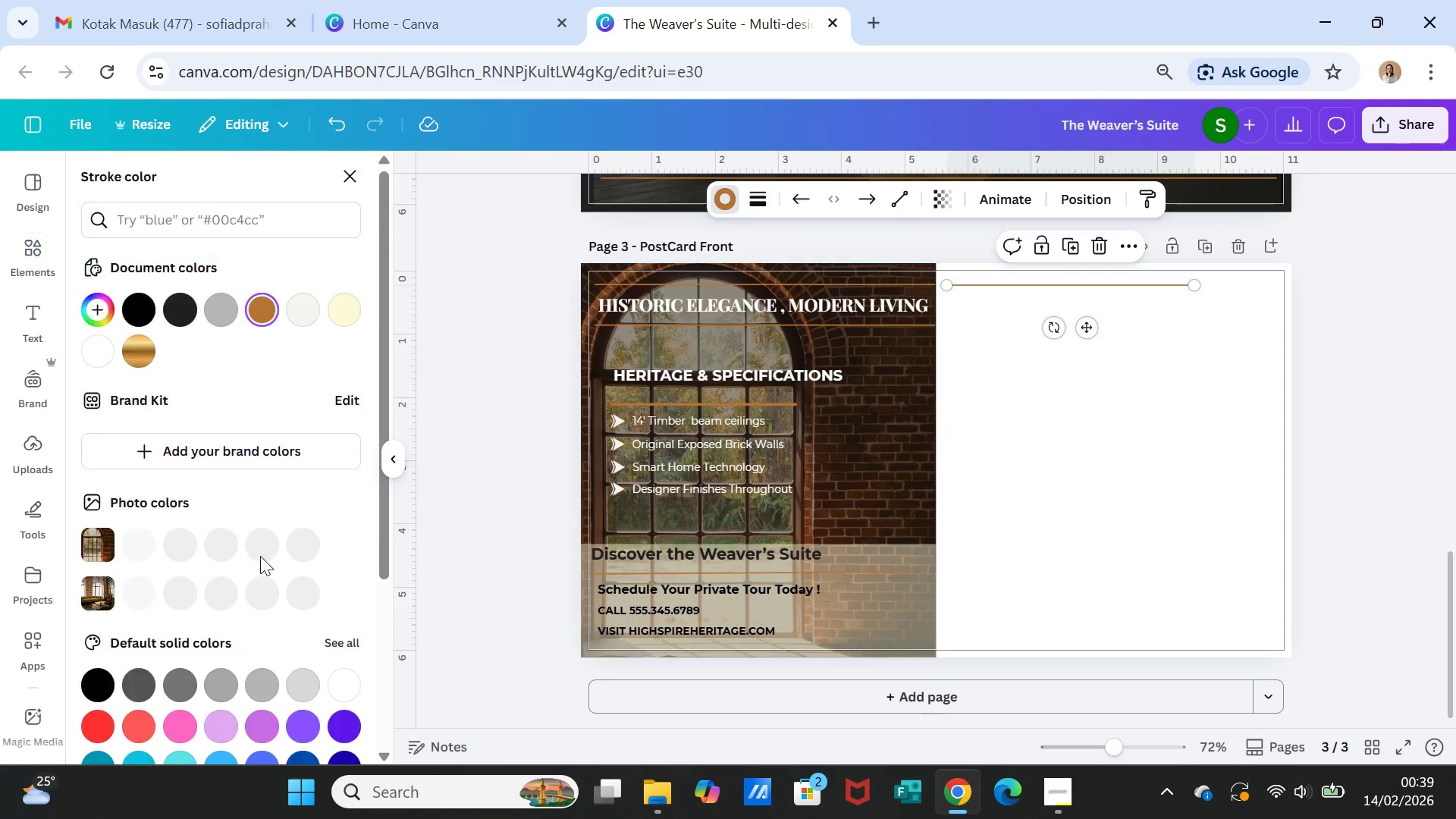 
wait(6.41)
 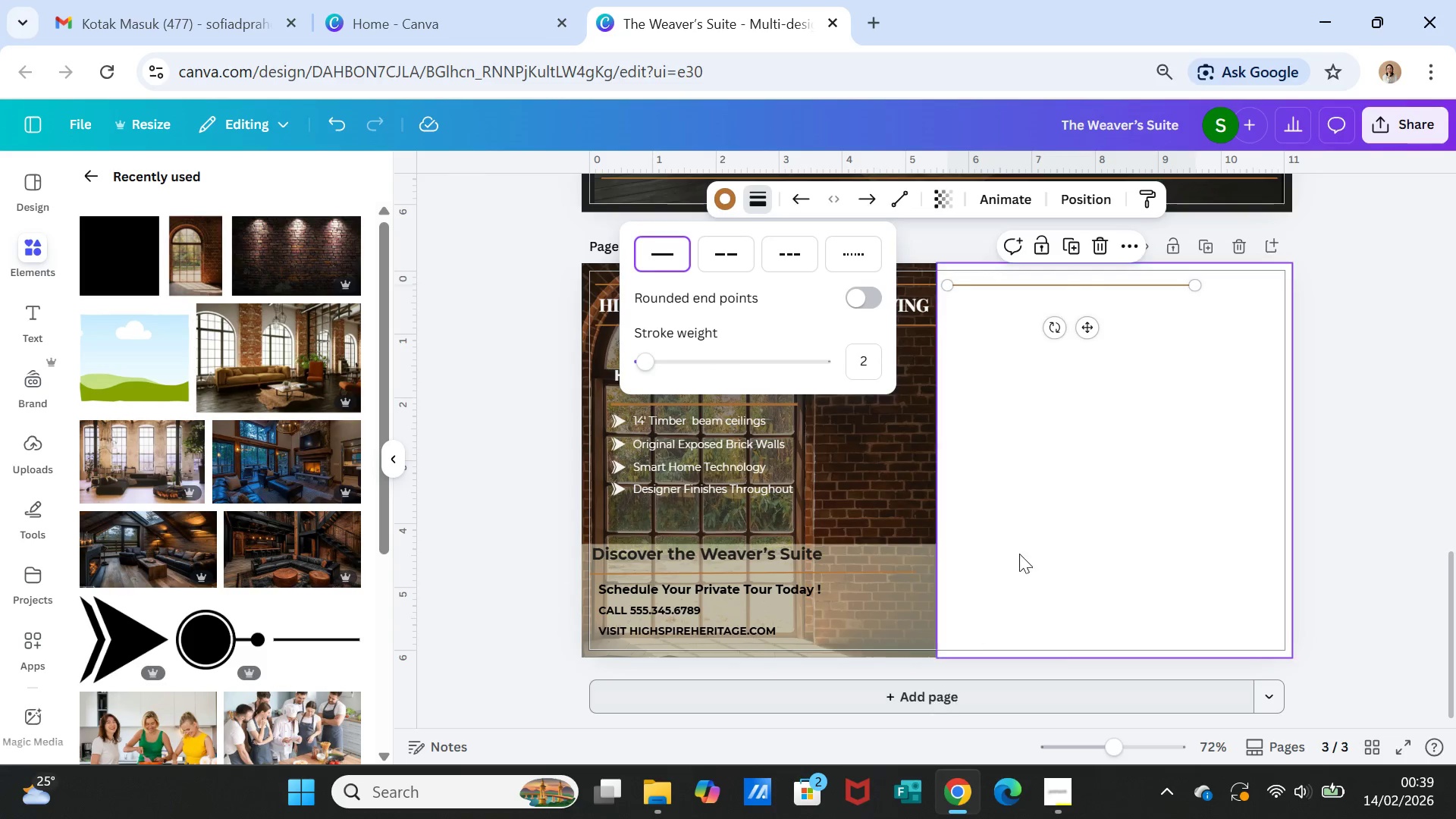 
left_click([136, 304])
 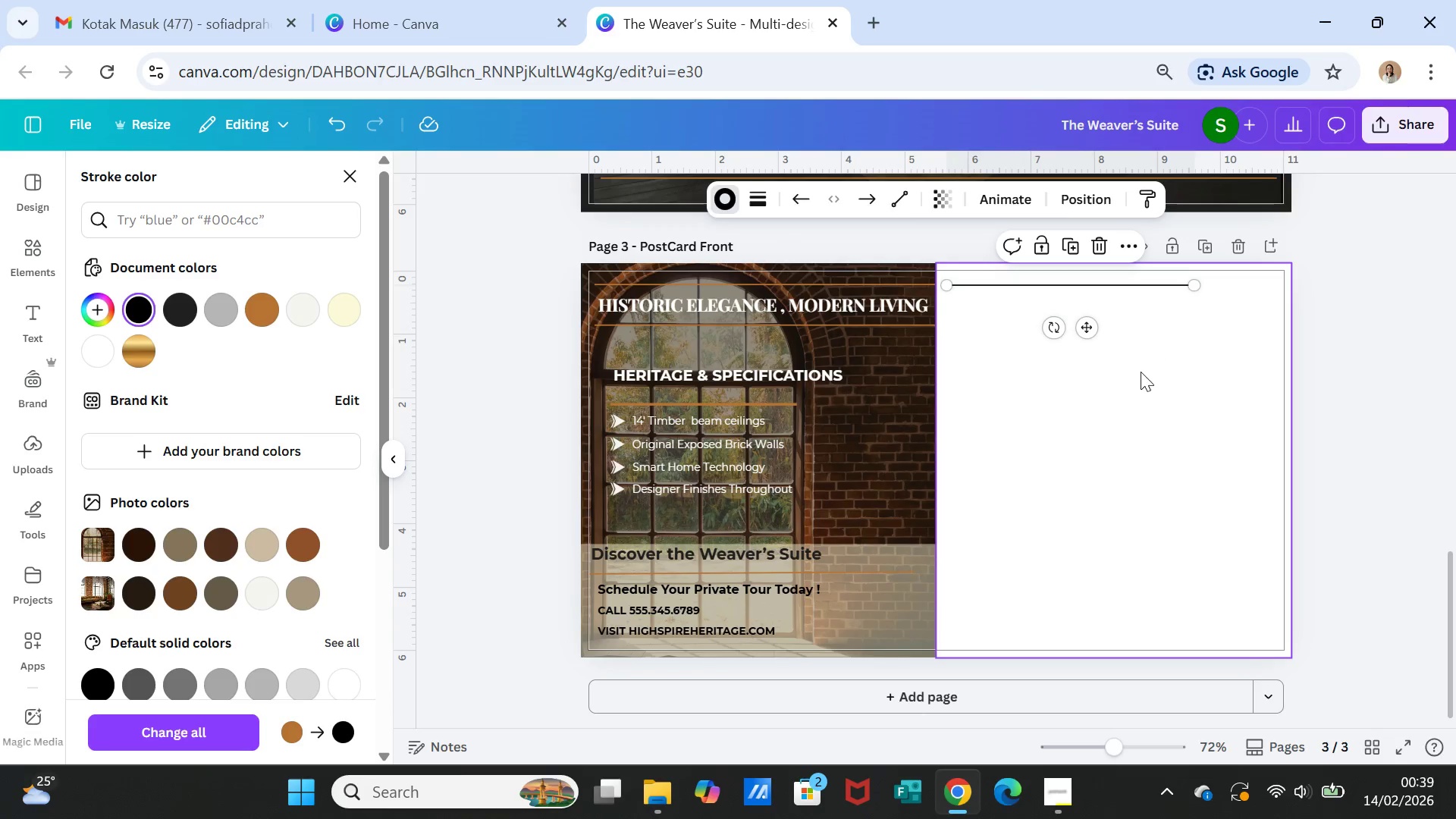 
left_click([1141, 372])
 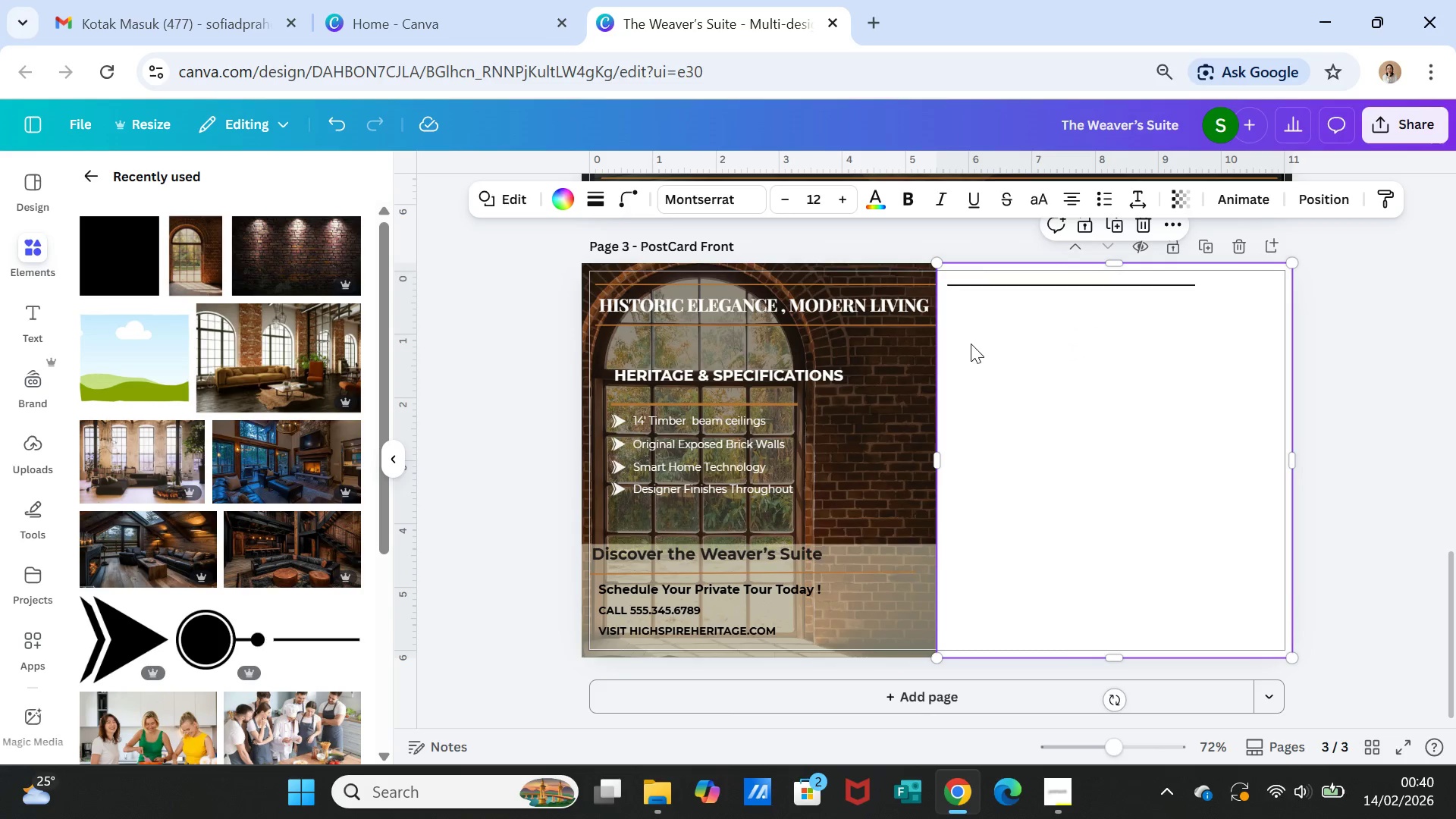 
left_click([985, 285])
 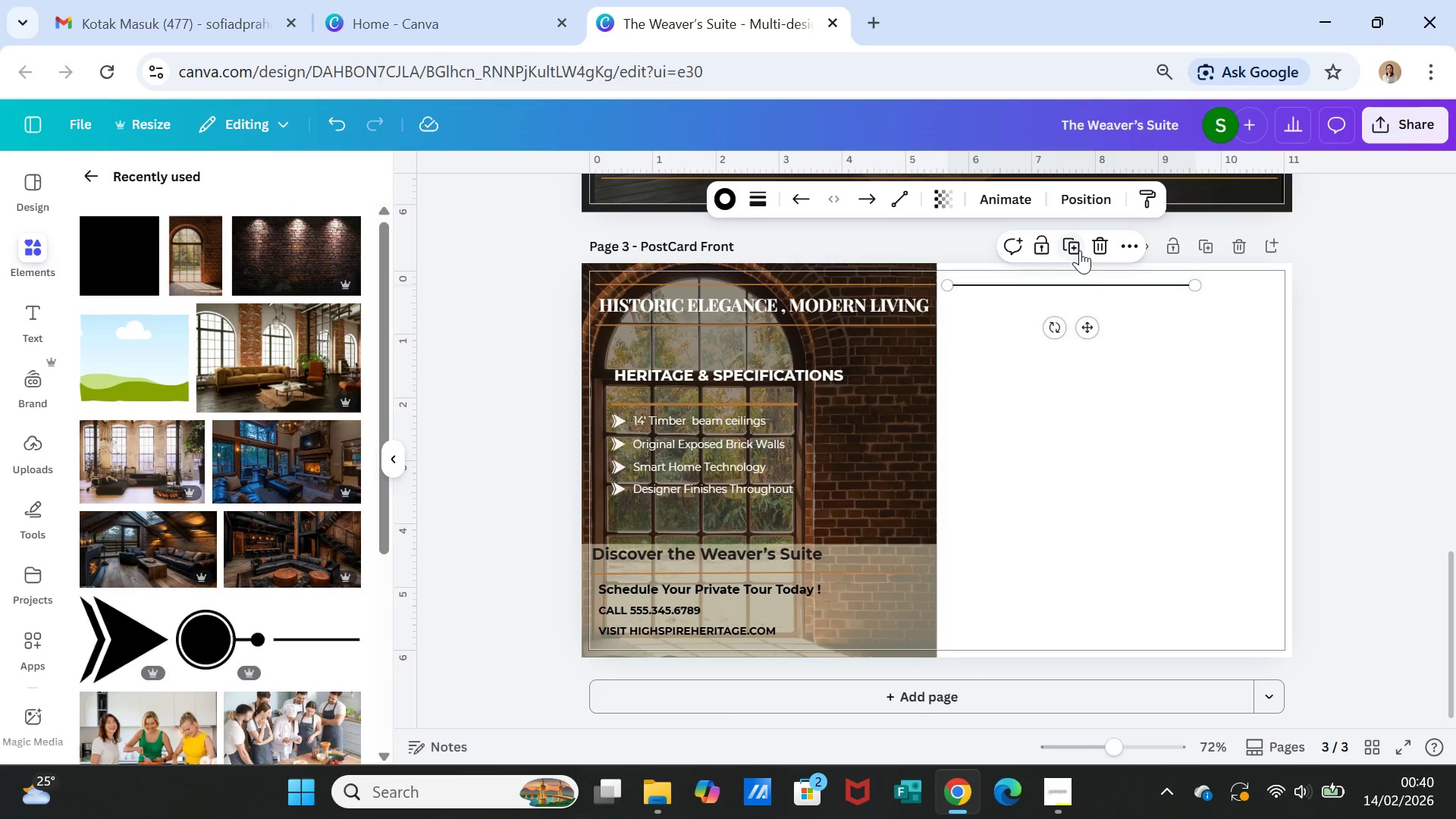 
left_click([1078, 249])
 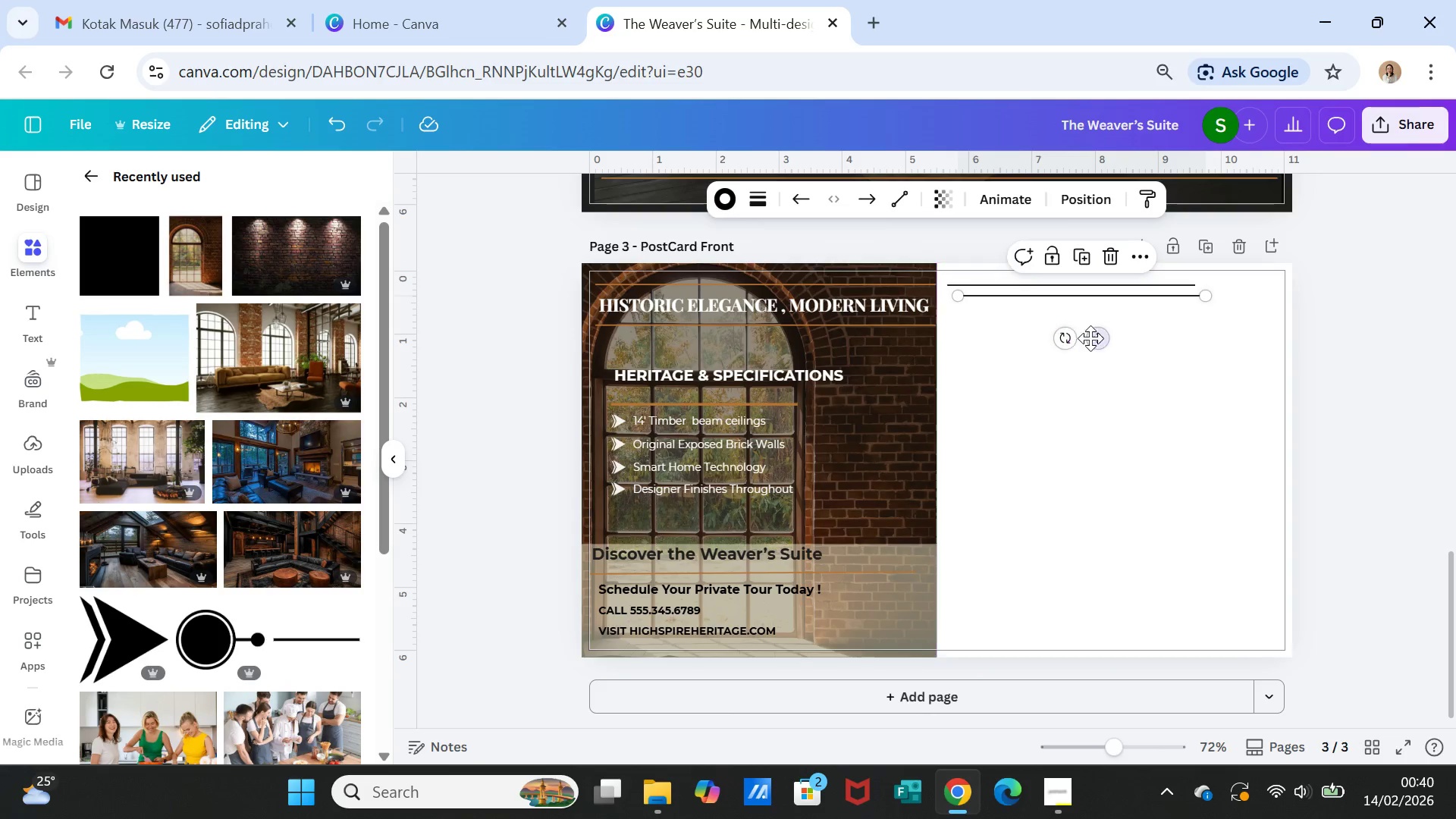 
left_click_drag(start_coordinate=[1093, 338], to_coordinate=[1092, 369])
 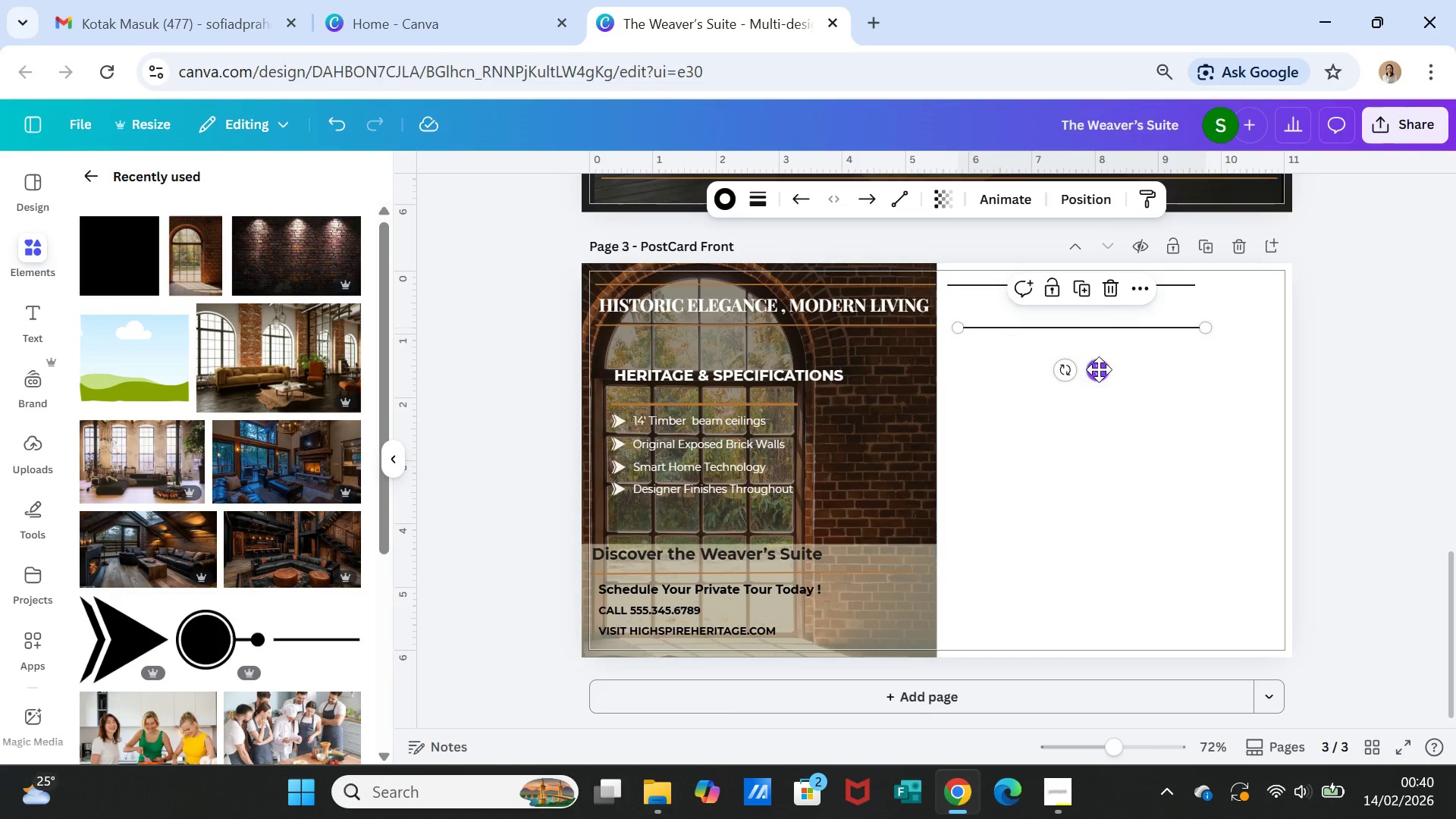 
left_click_drag(start_coordinate=[1099, 369], to_coordinate=[1091, 372])
 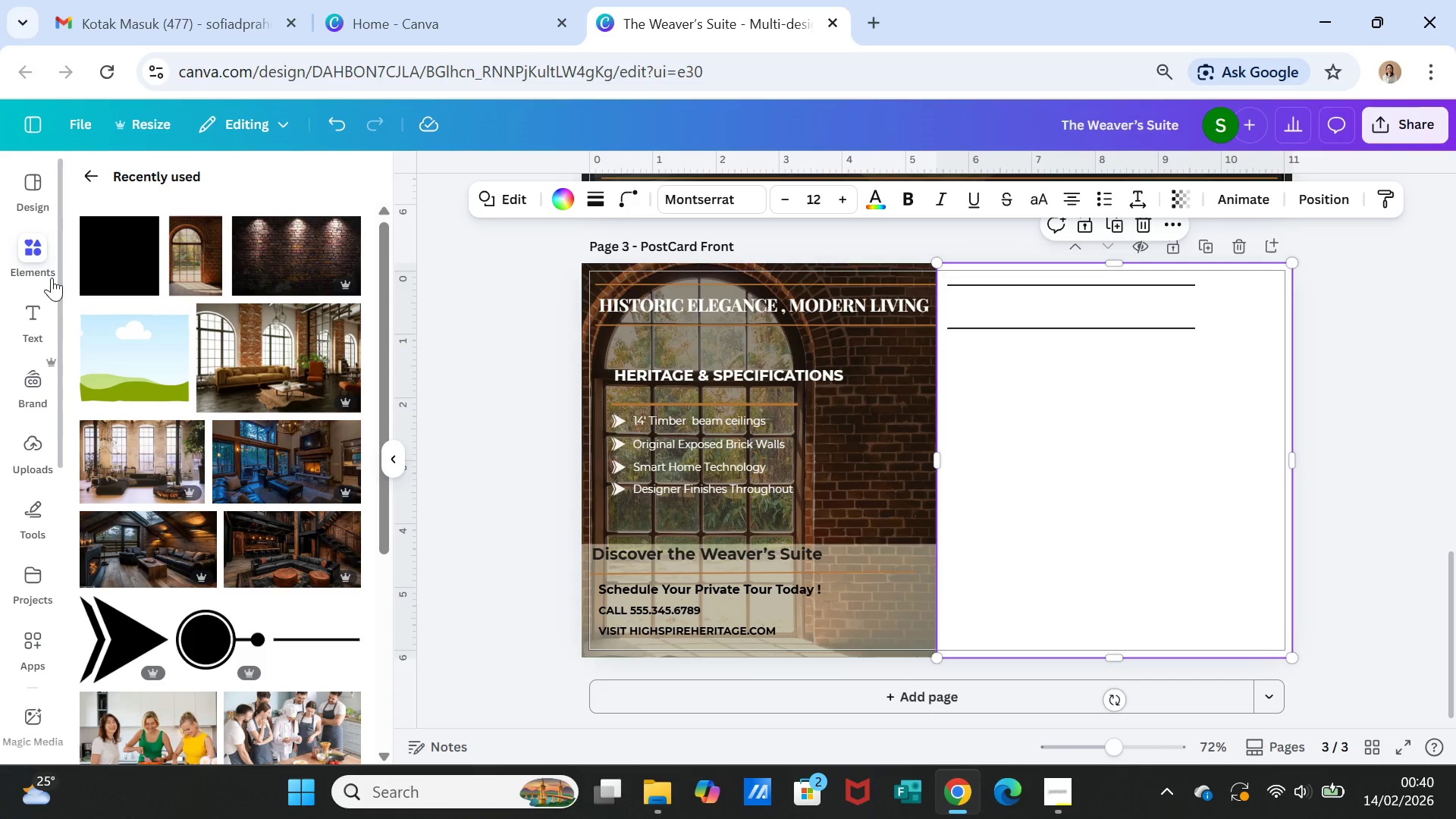 
left_click([42, 315])
 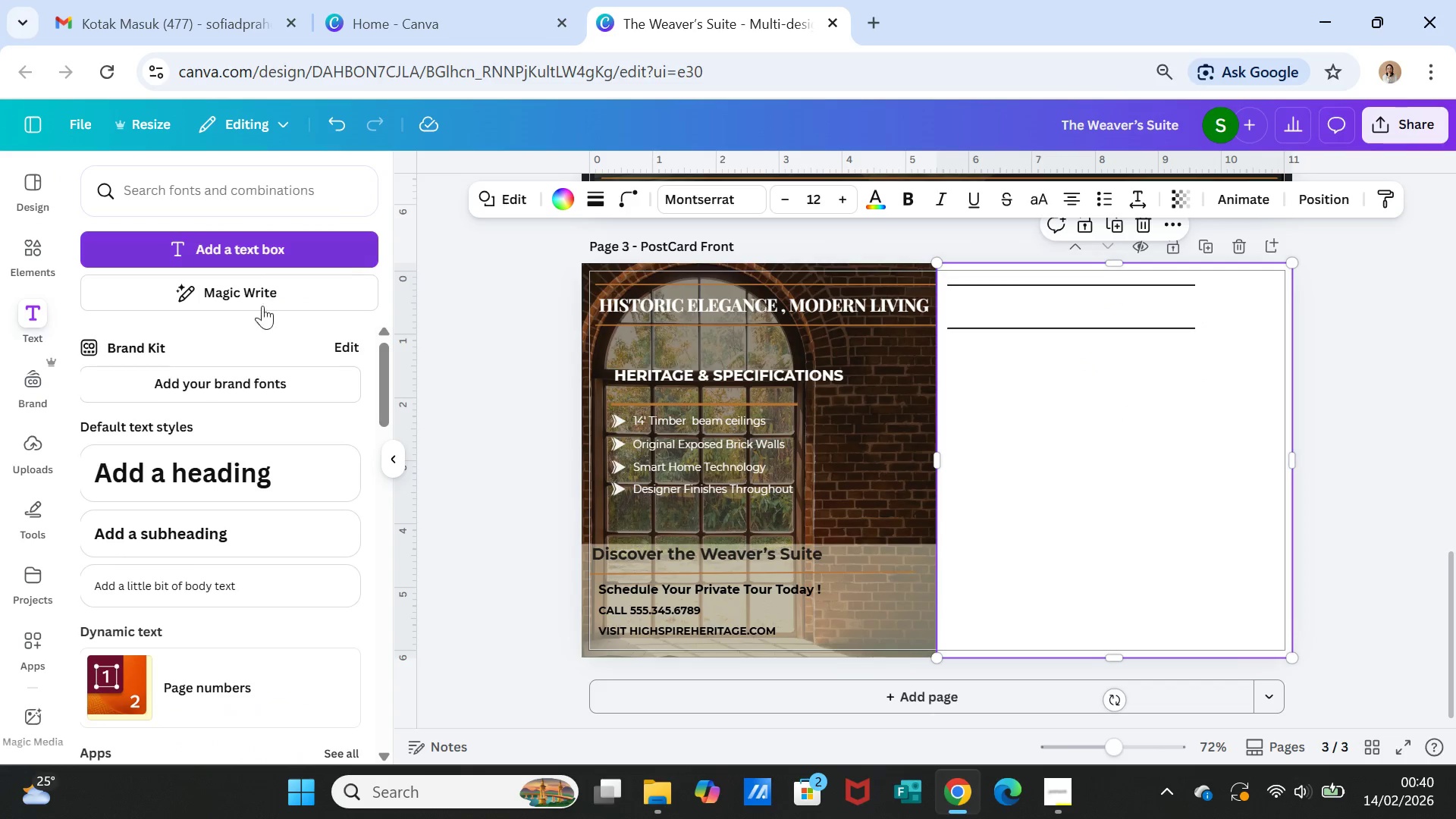 
left_click([223, 469])
 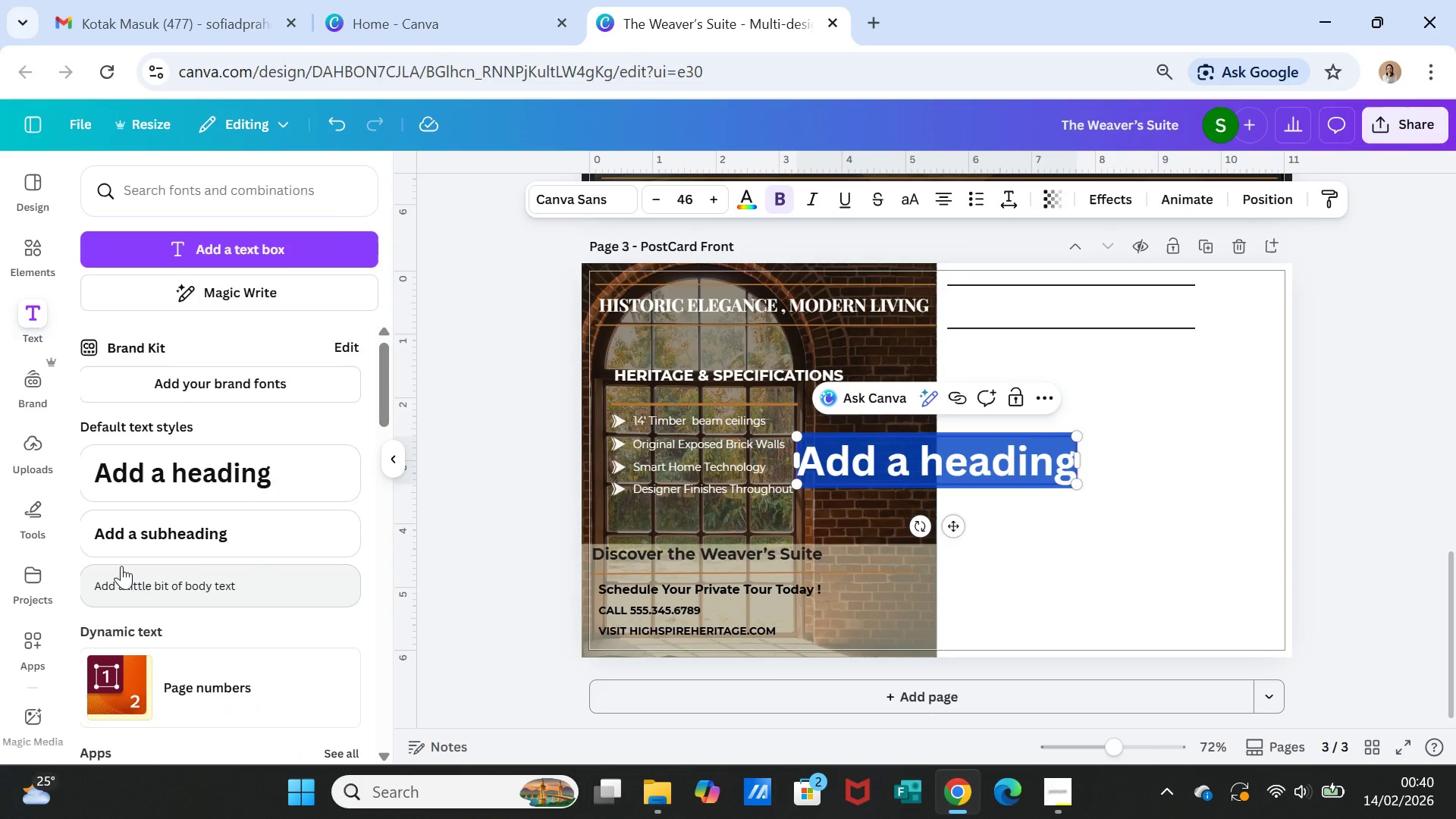 
type(POST CARD PROMOTION)
 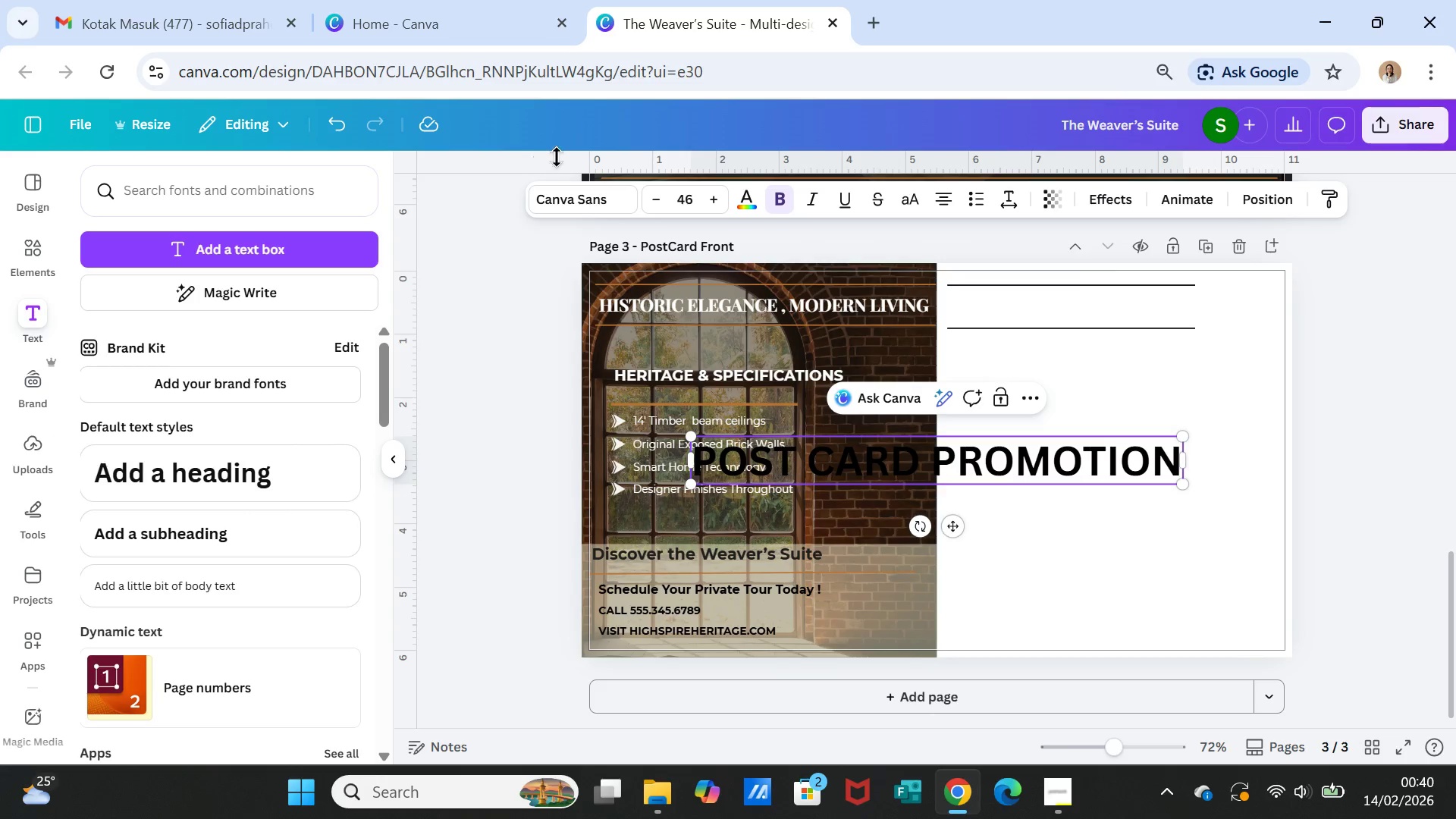 
left_click([578, 187])
 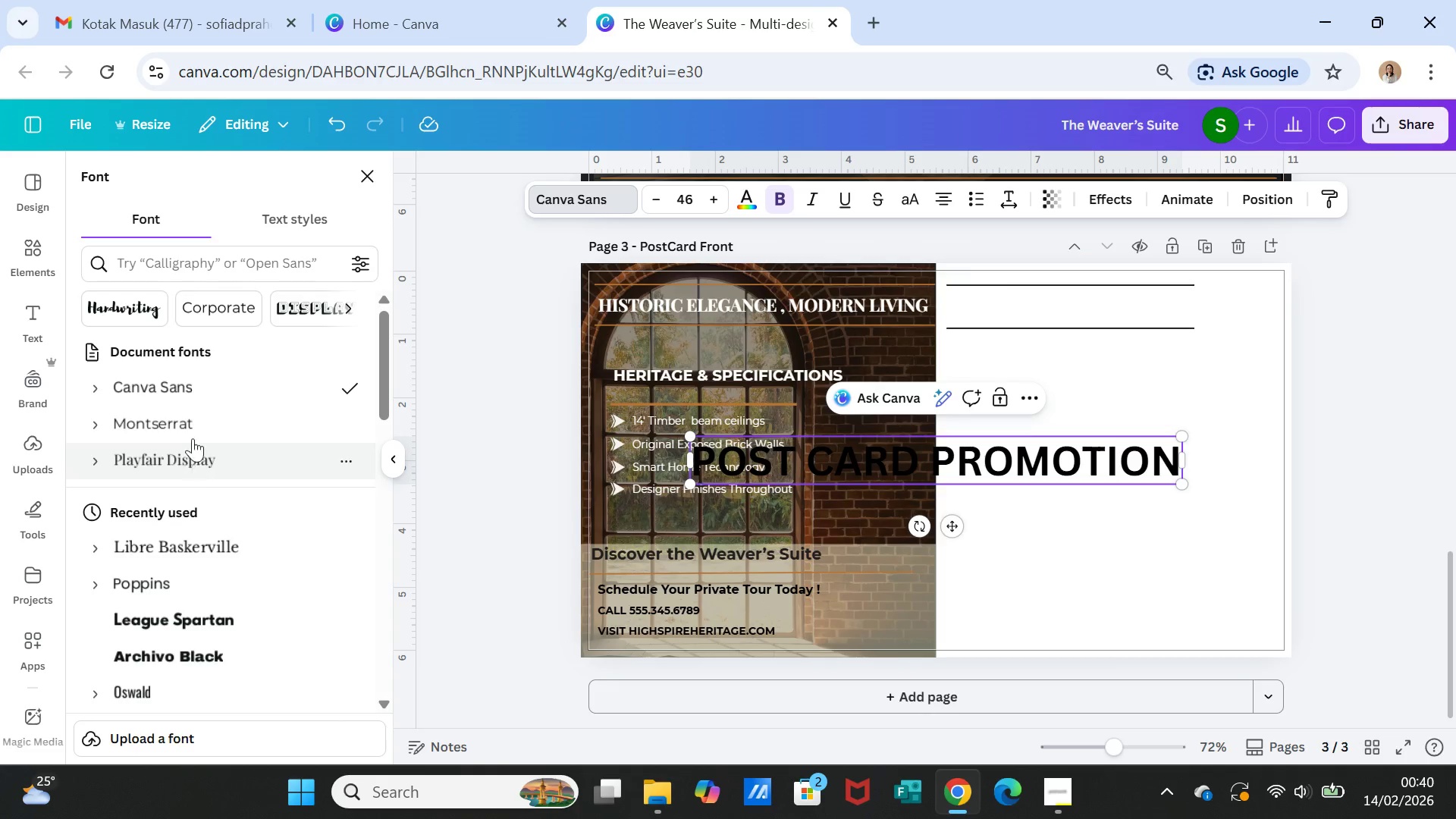 
left_click([187, 410])
 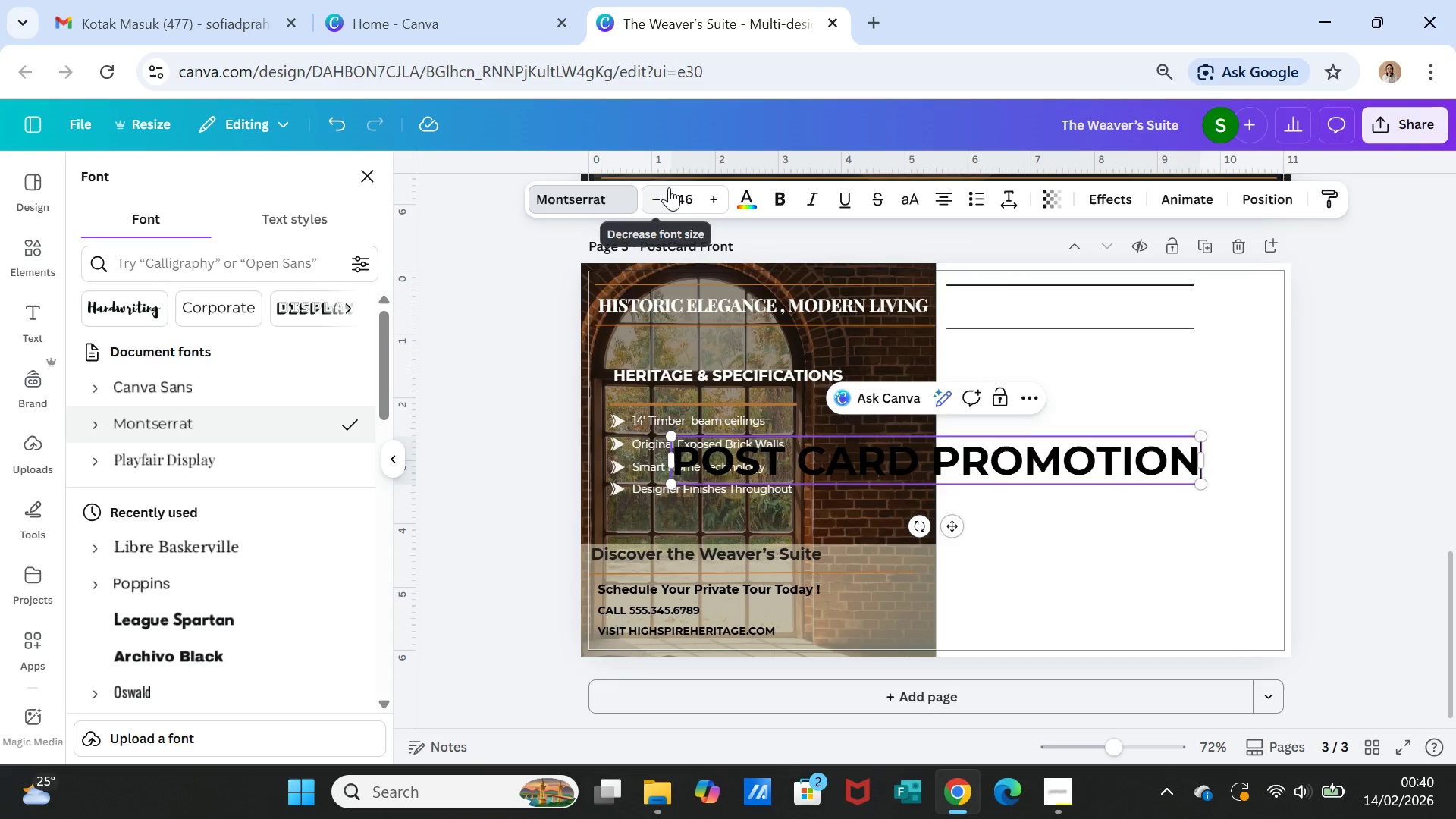 
left_click([678, 189])
 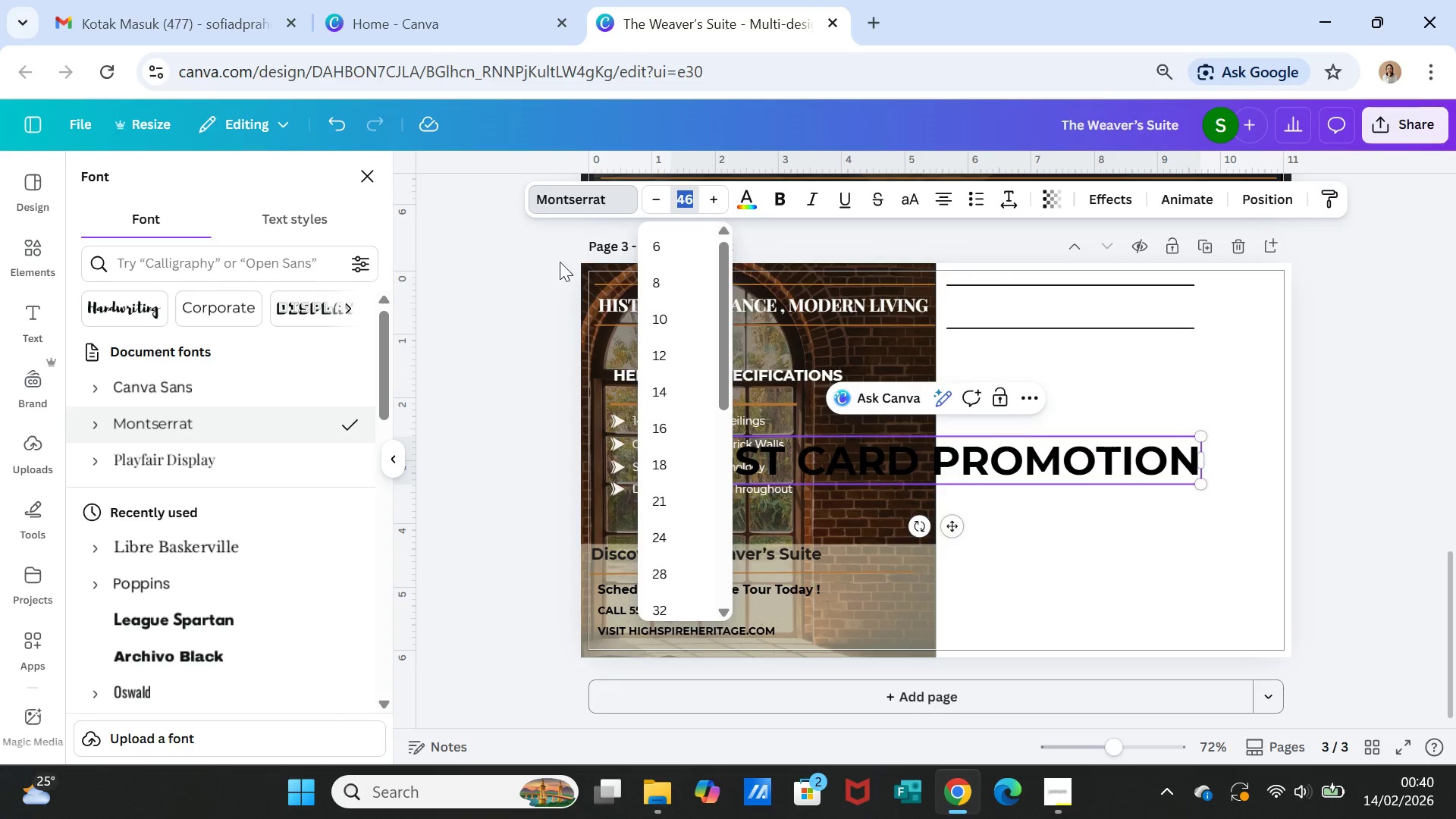 
type(20)
 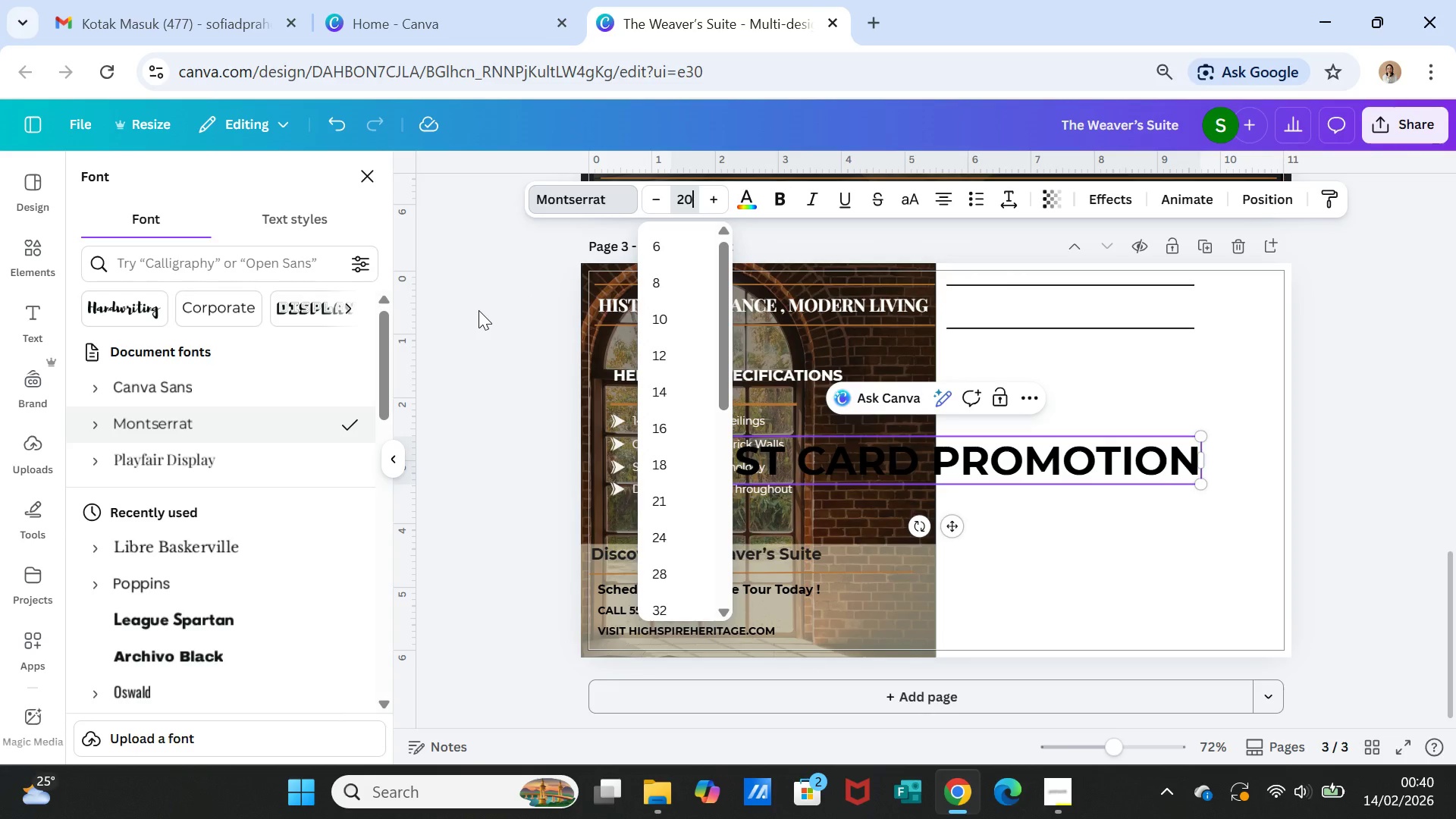 
key(Enter)
 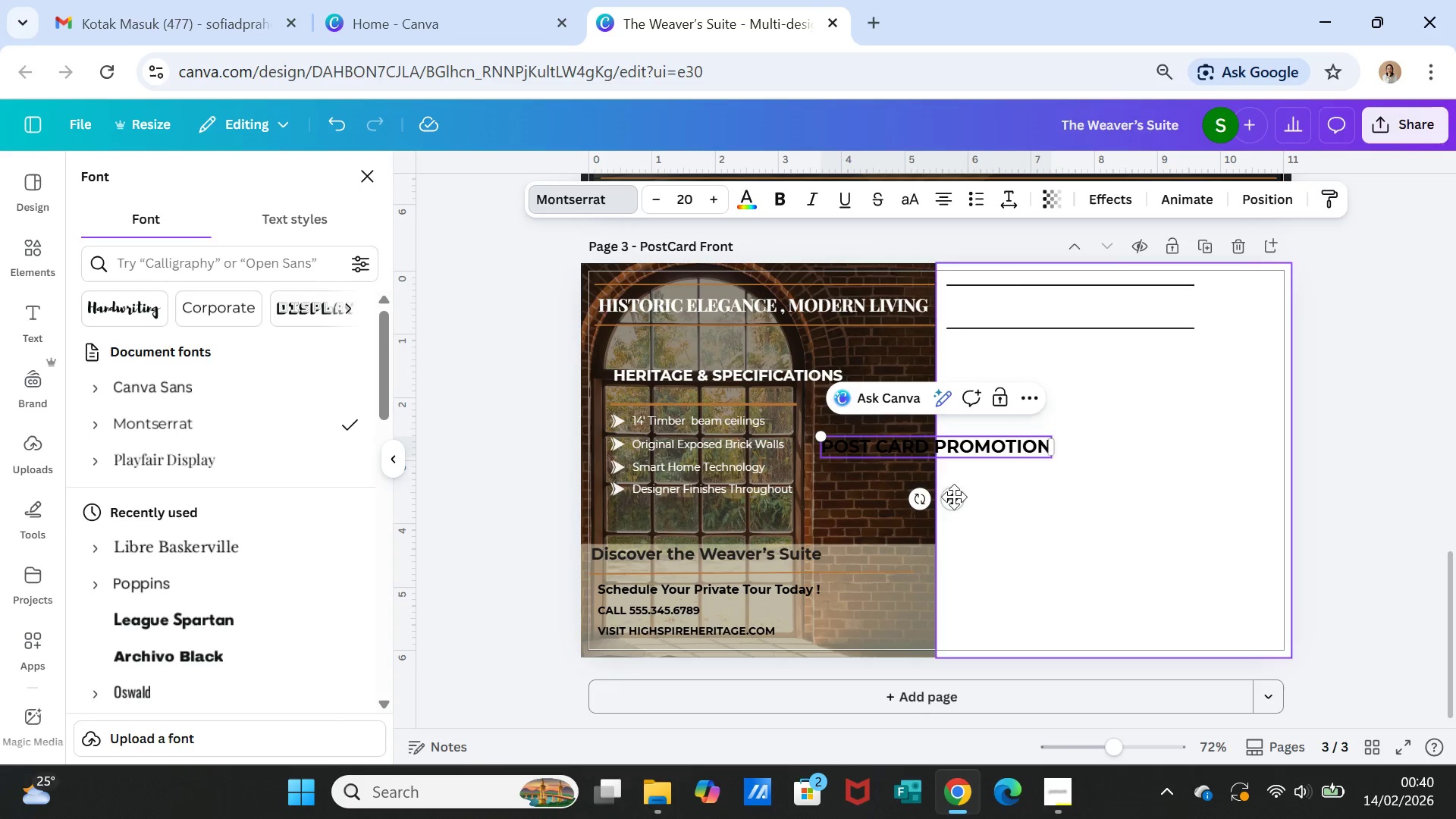 
left_click_drag(start_coordinate=[959, 496], to_coordinate=[1087, 359])
 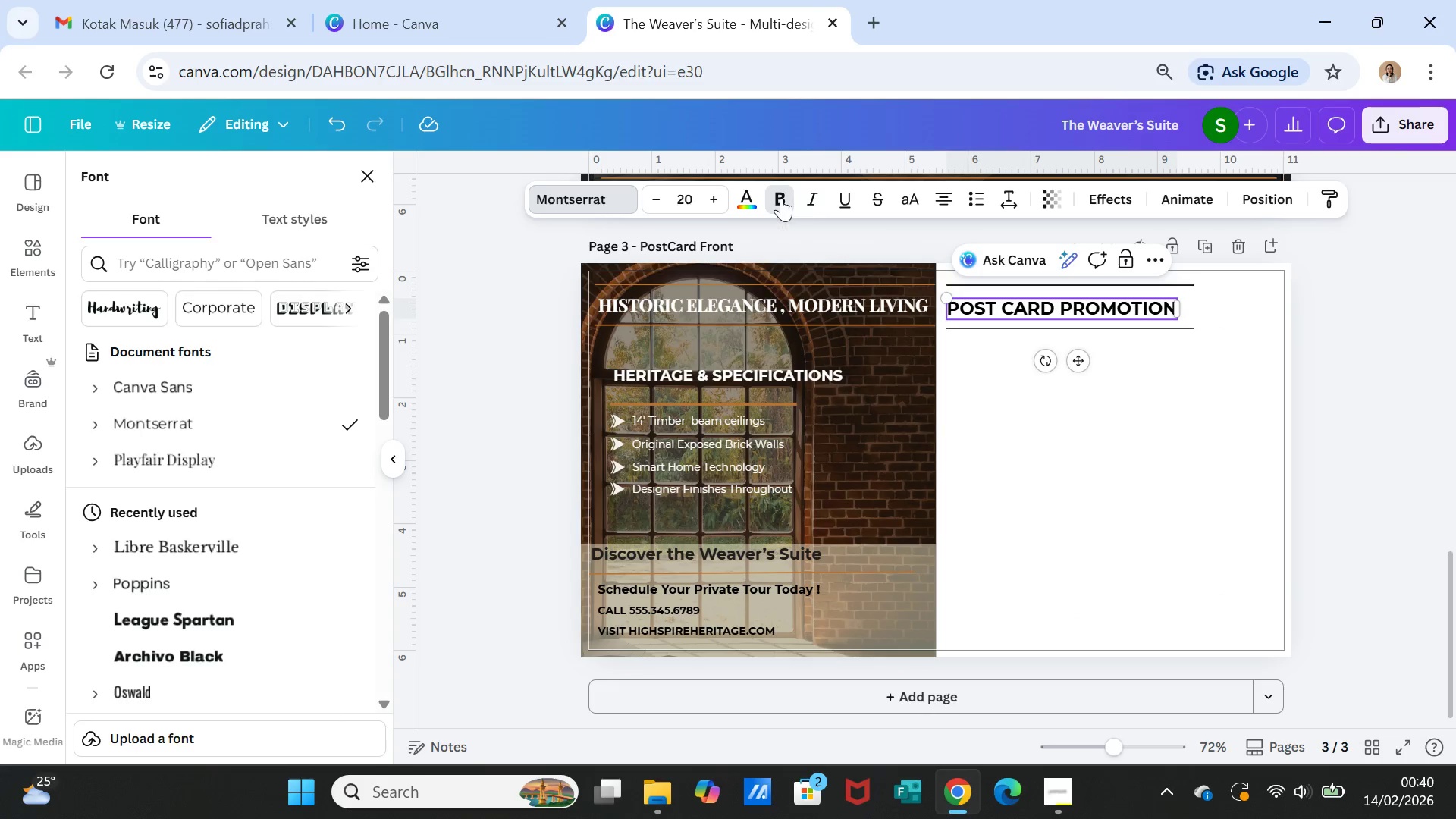 
left_click([781, 198])
 